 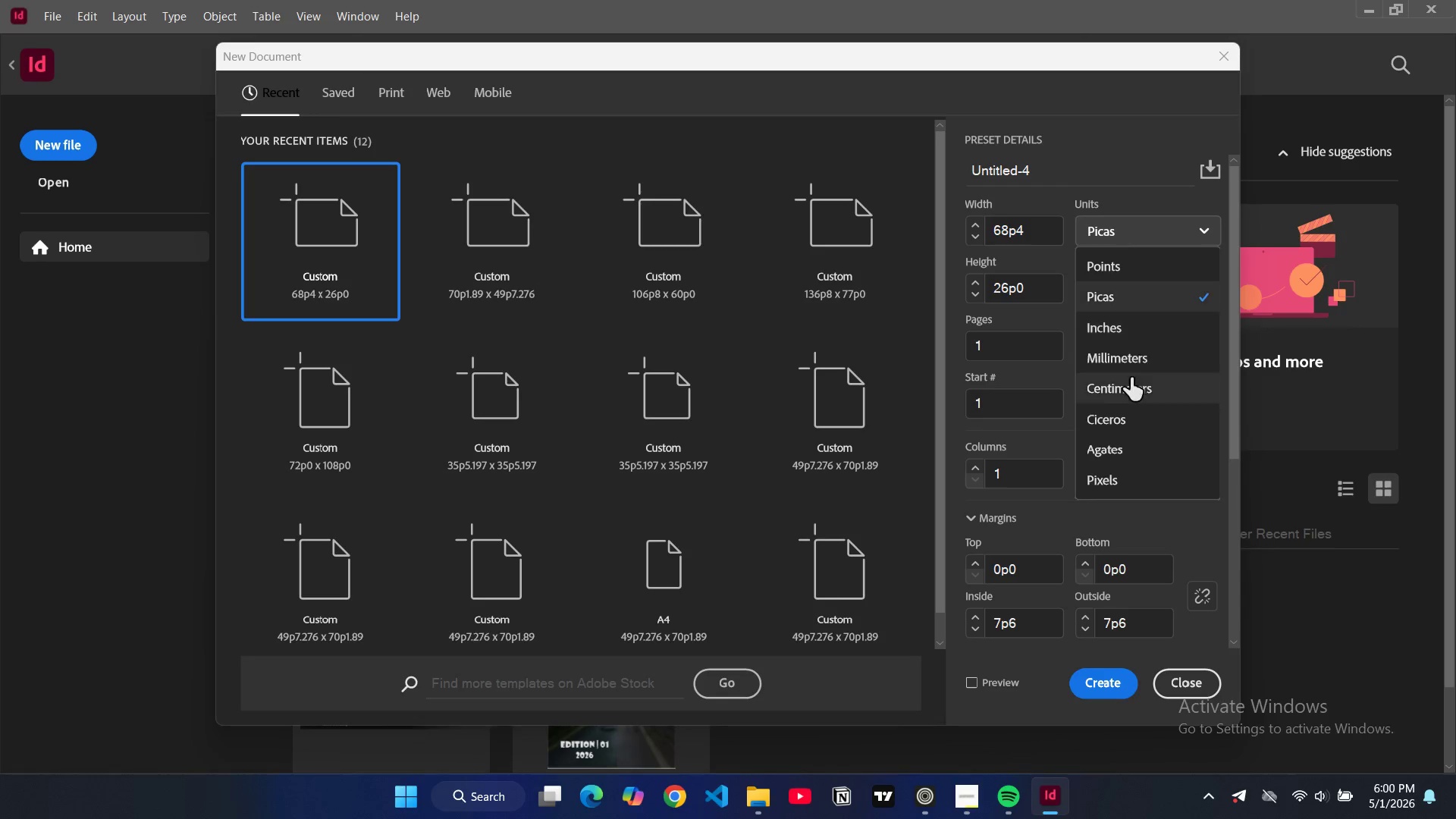 
left_click([1114, 323])
 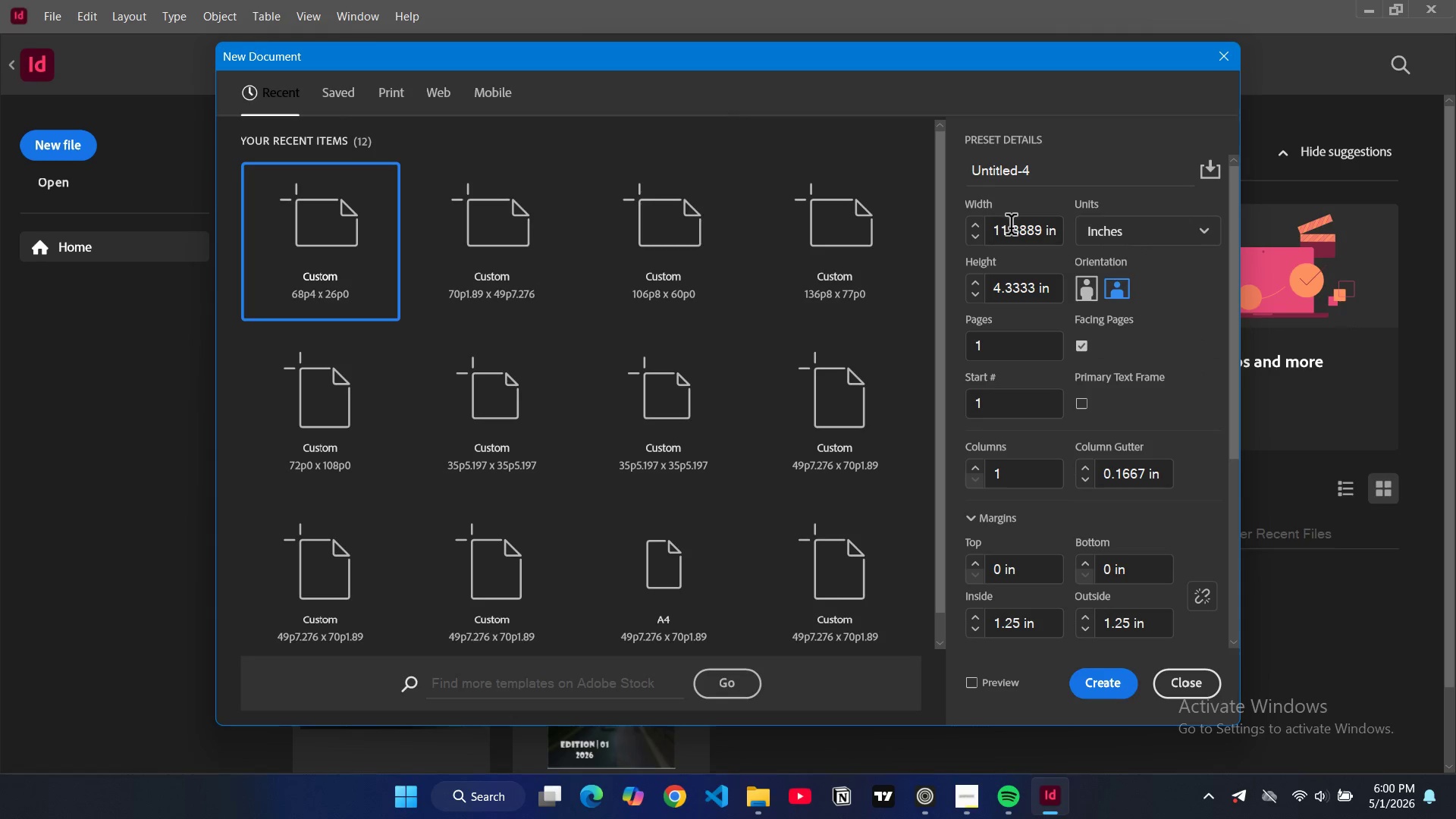 
double_click([1011, 228])
 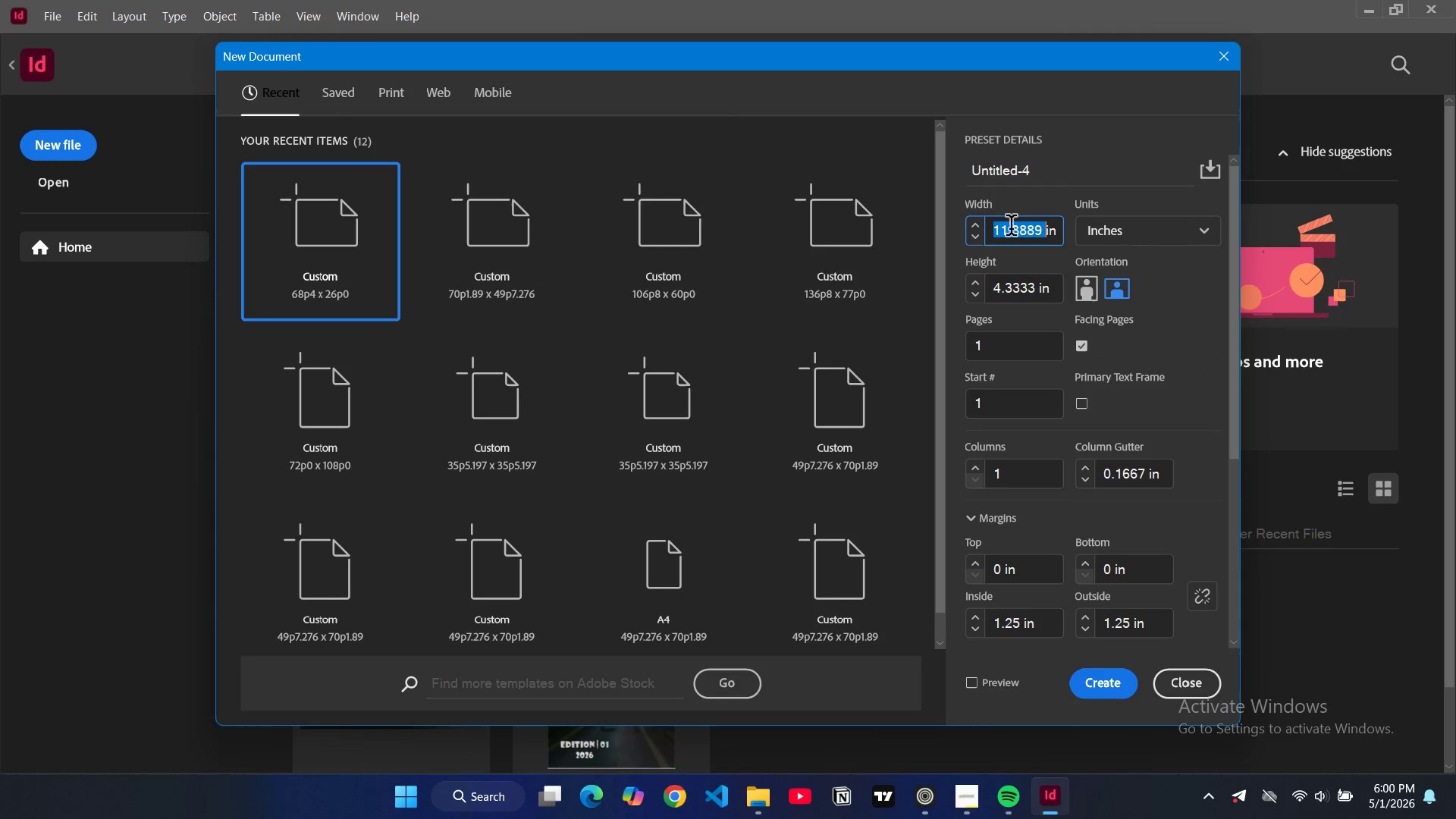 
triple_click([1011, 228])
 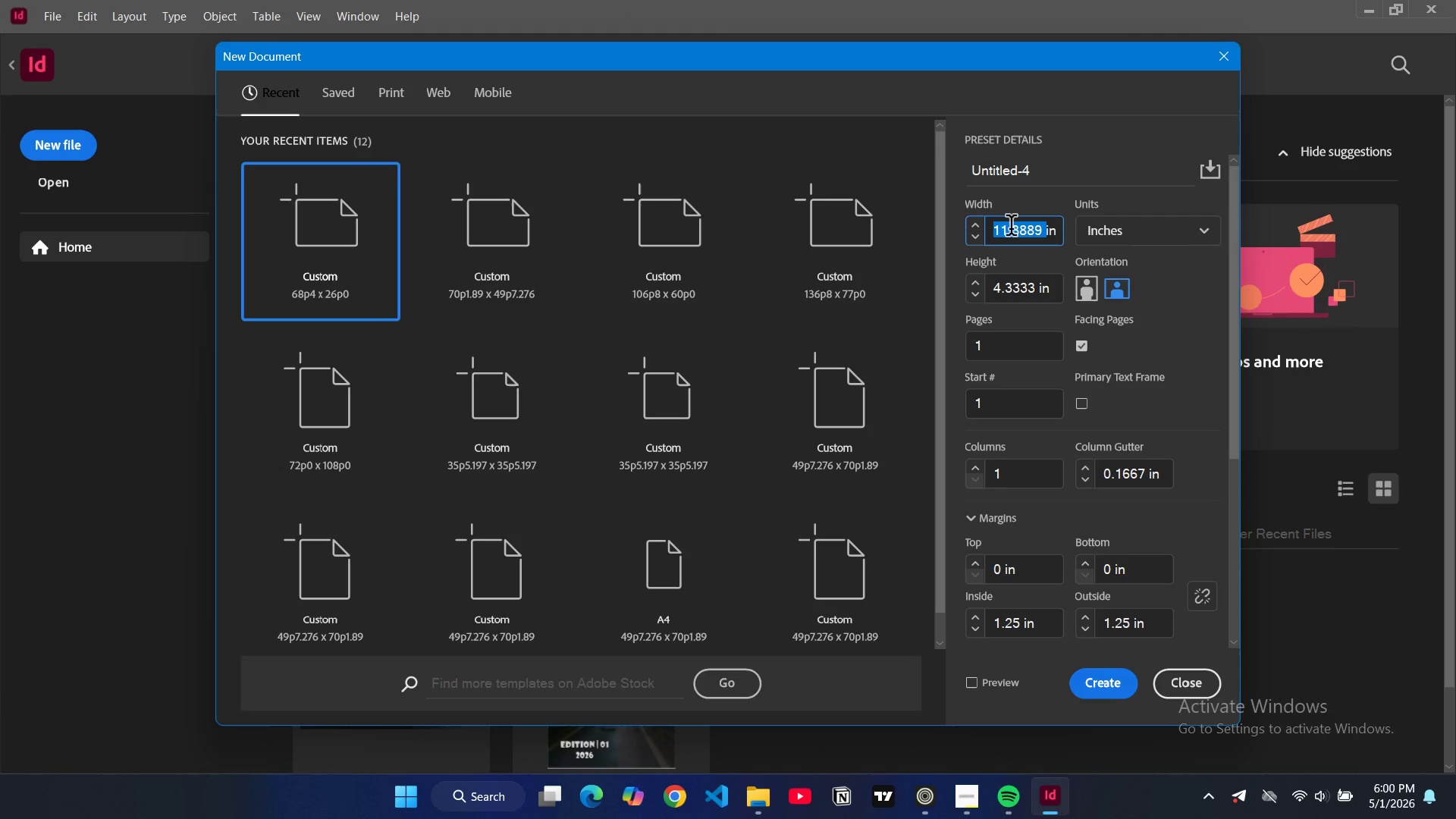 
key(8)
 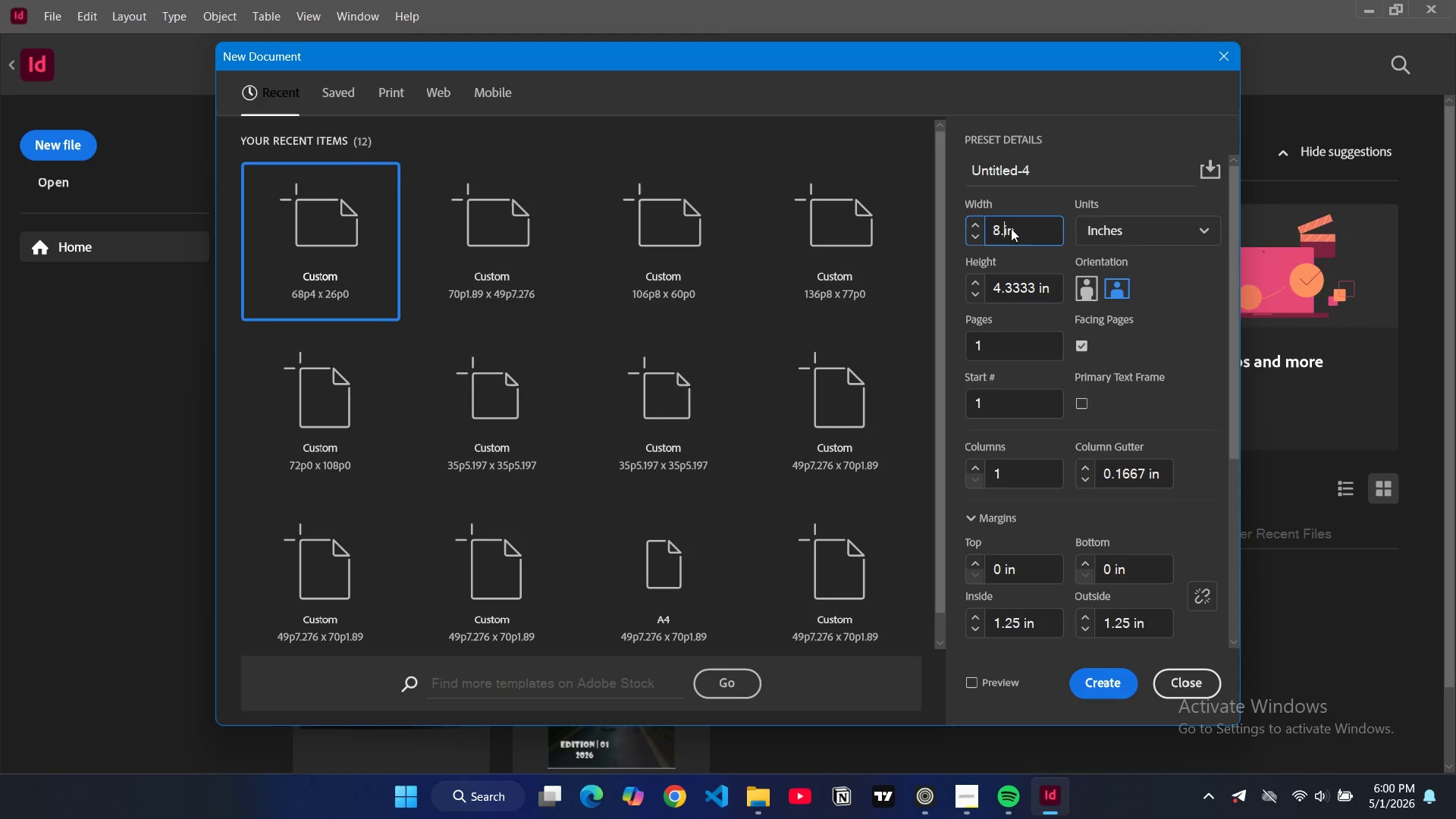 
key(Period)
 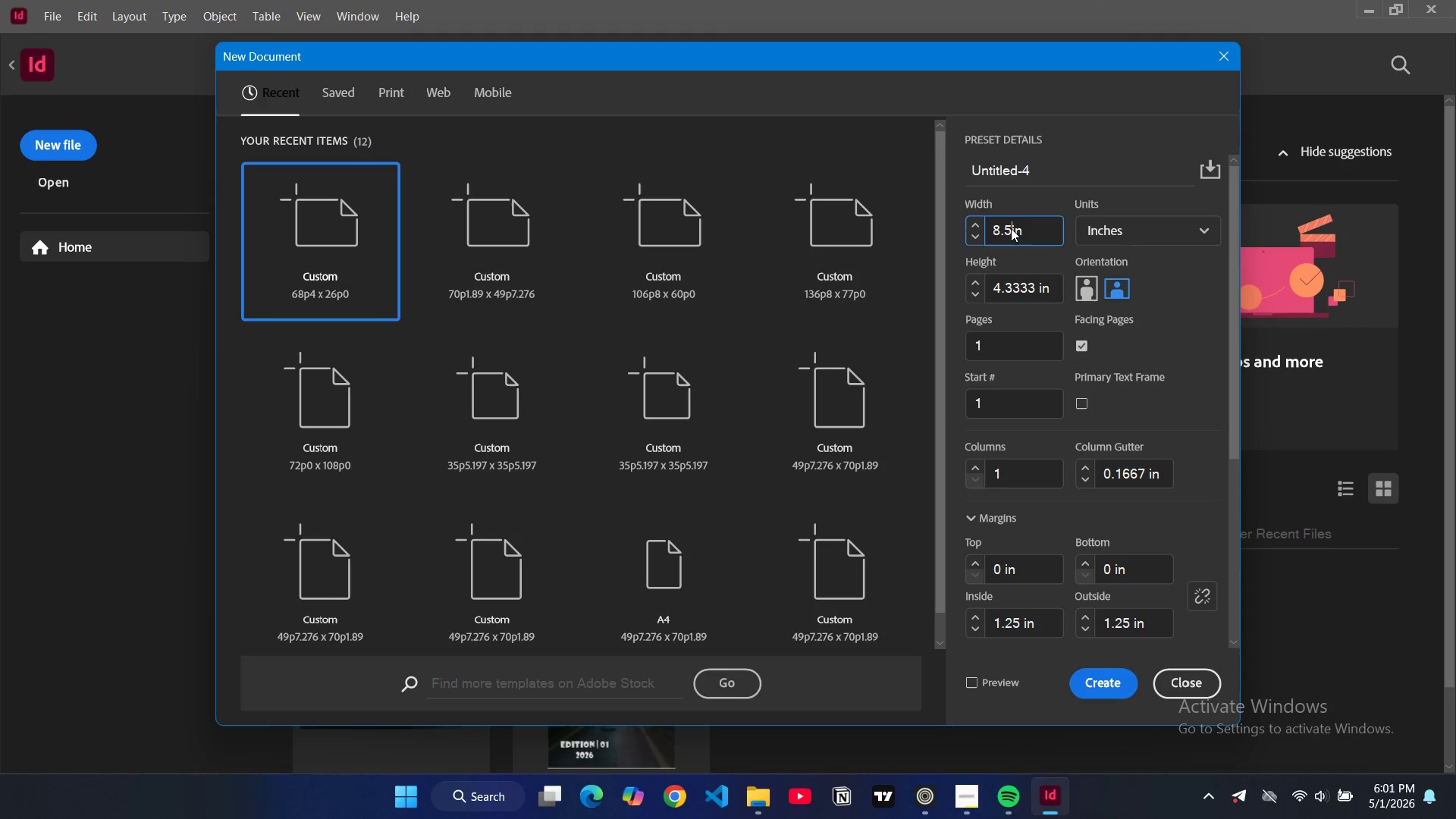 
key(5)
 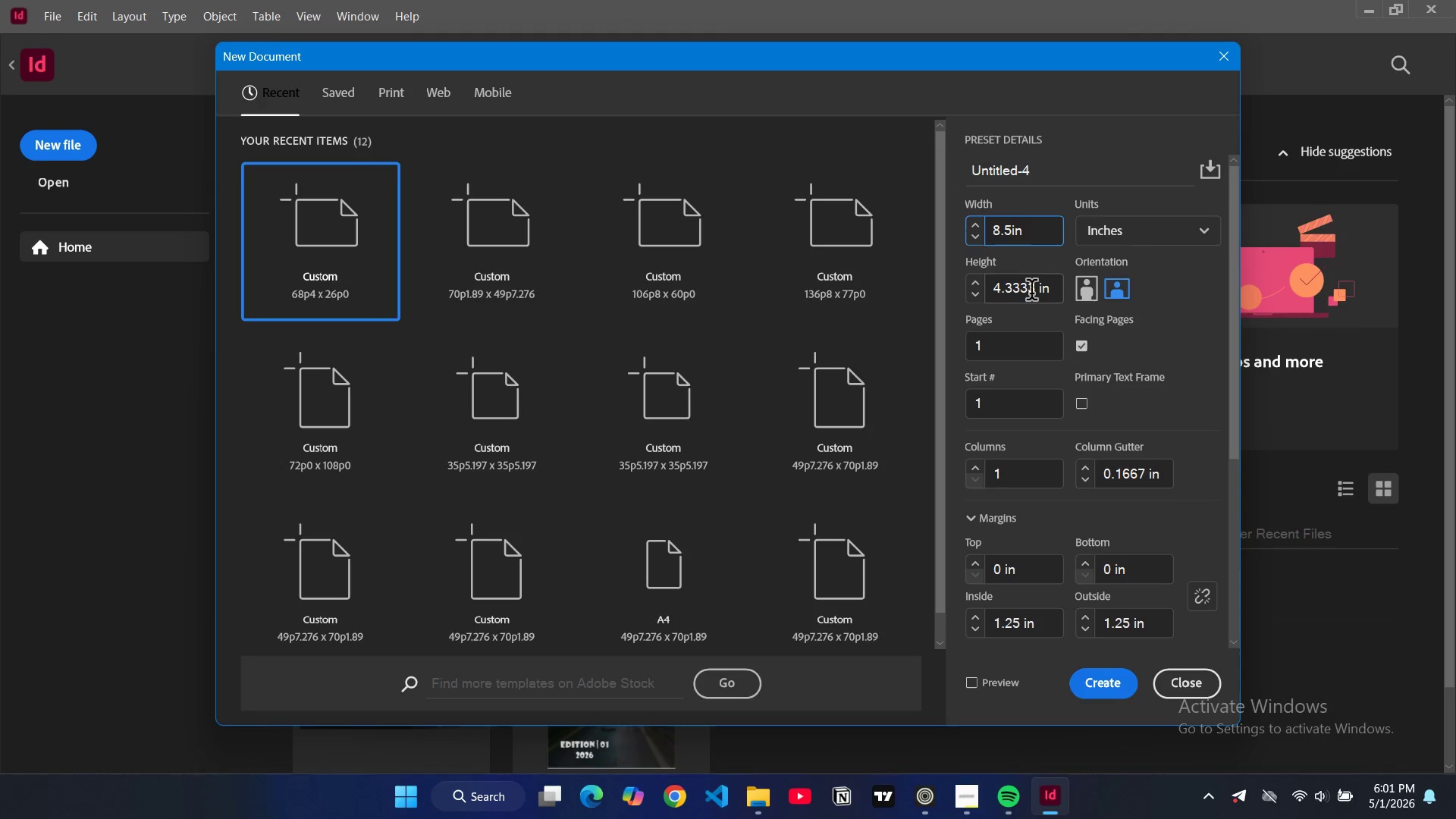 
double_click([1031, 293])
 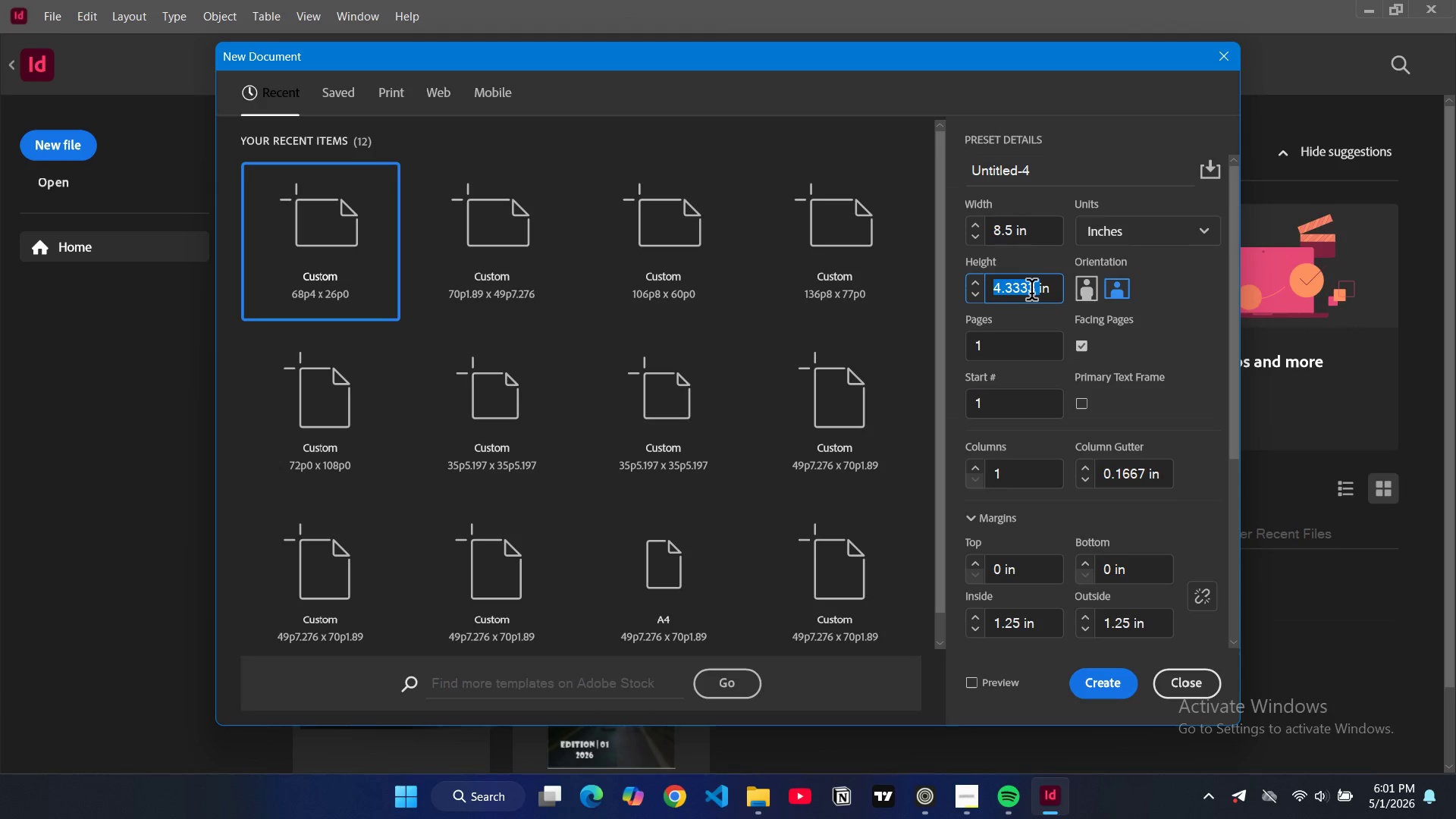 
type(11in)
key(Backspace)
key(Backspace)
 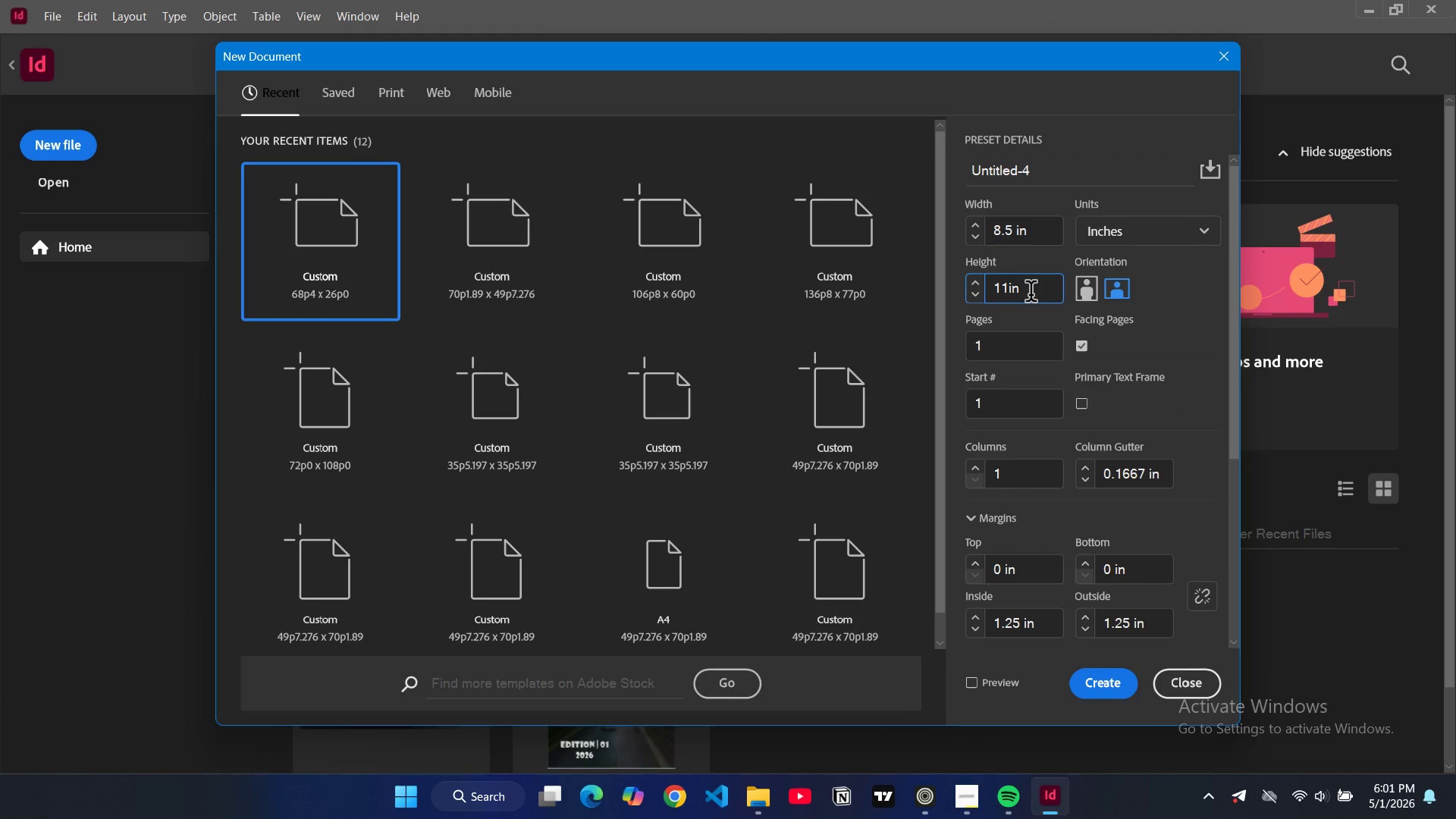 
wait(6.97)
 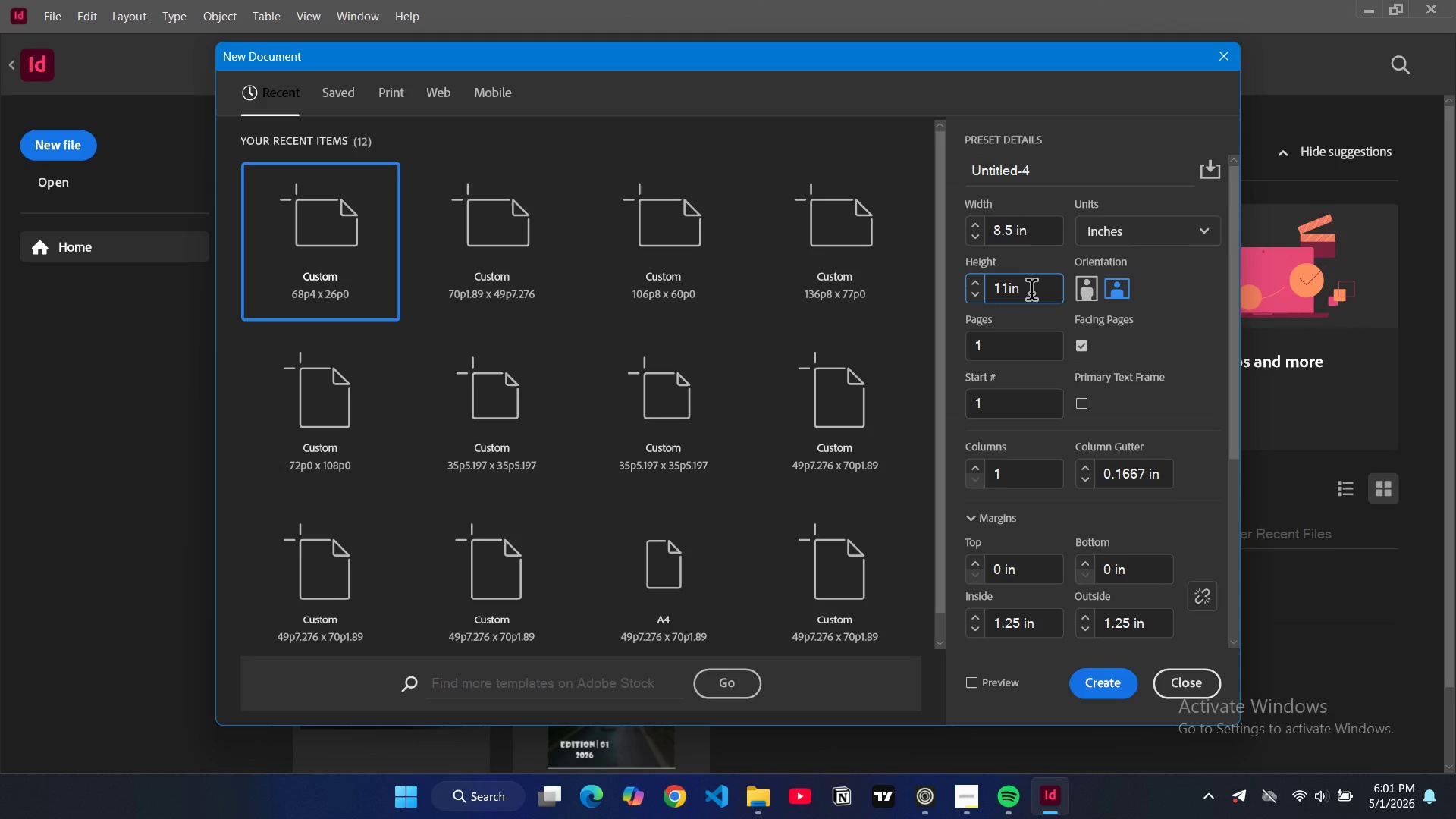 
left_click([1085, 345])
 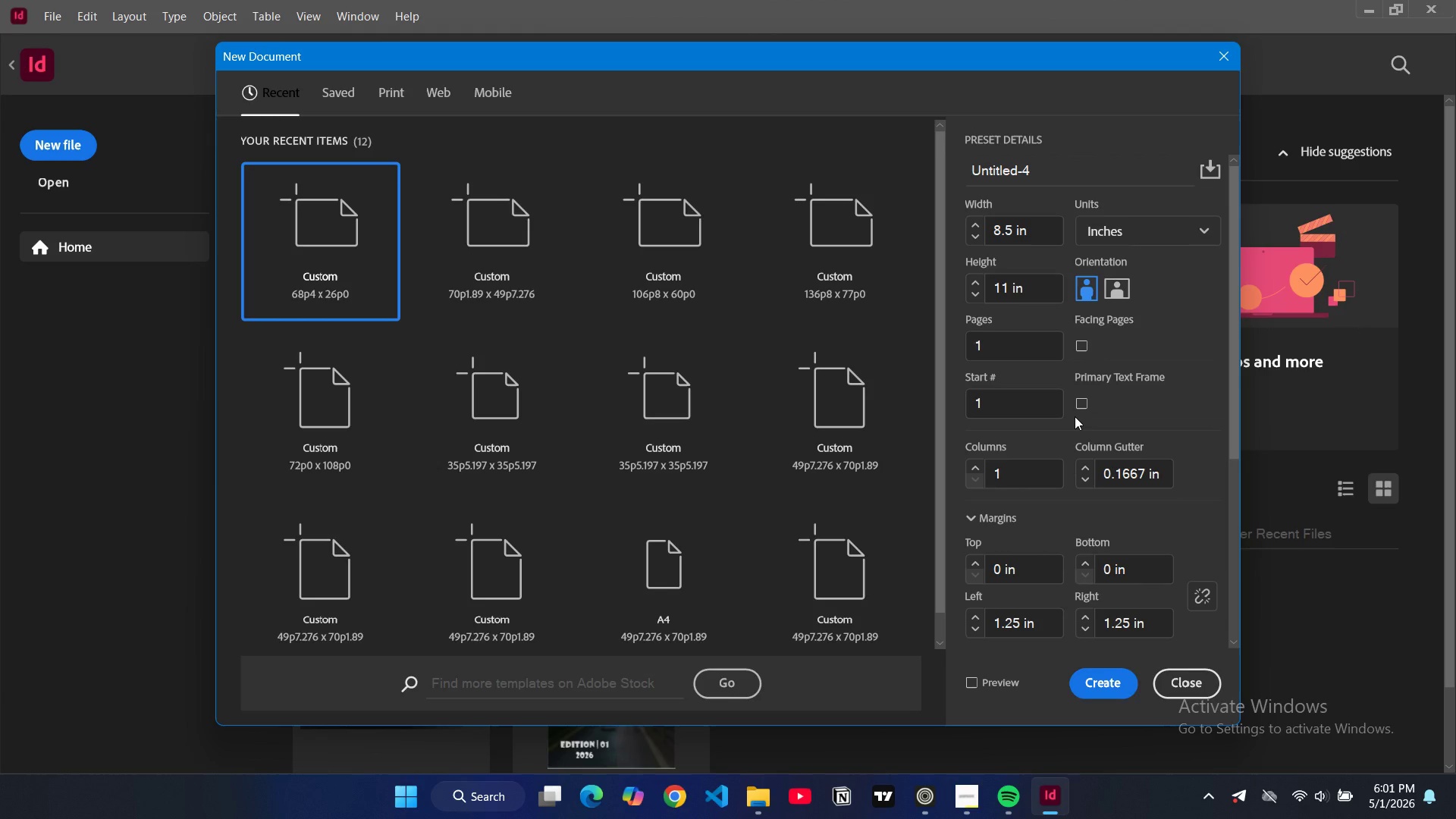 
wait(6.14)
 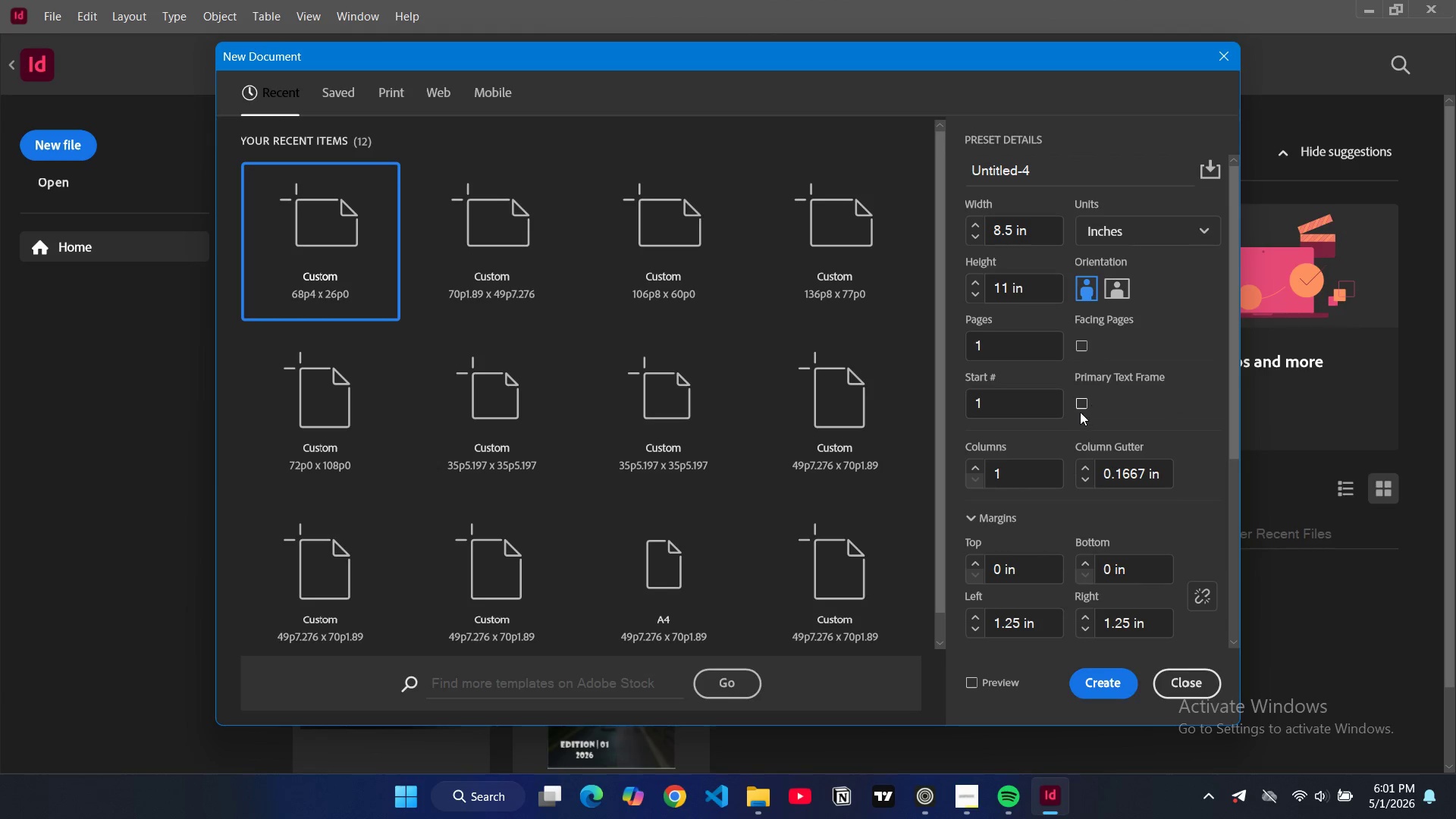 
scroll: coordinate [1072, 574], scroll_direction: down, amount: 2.0
 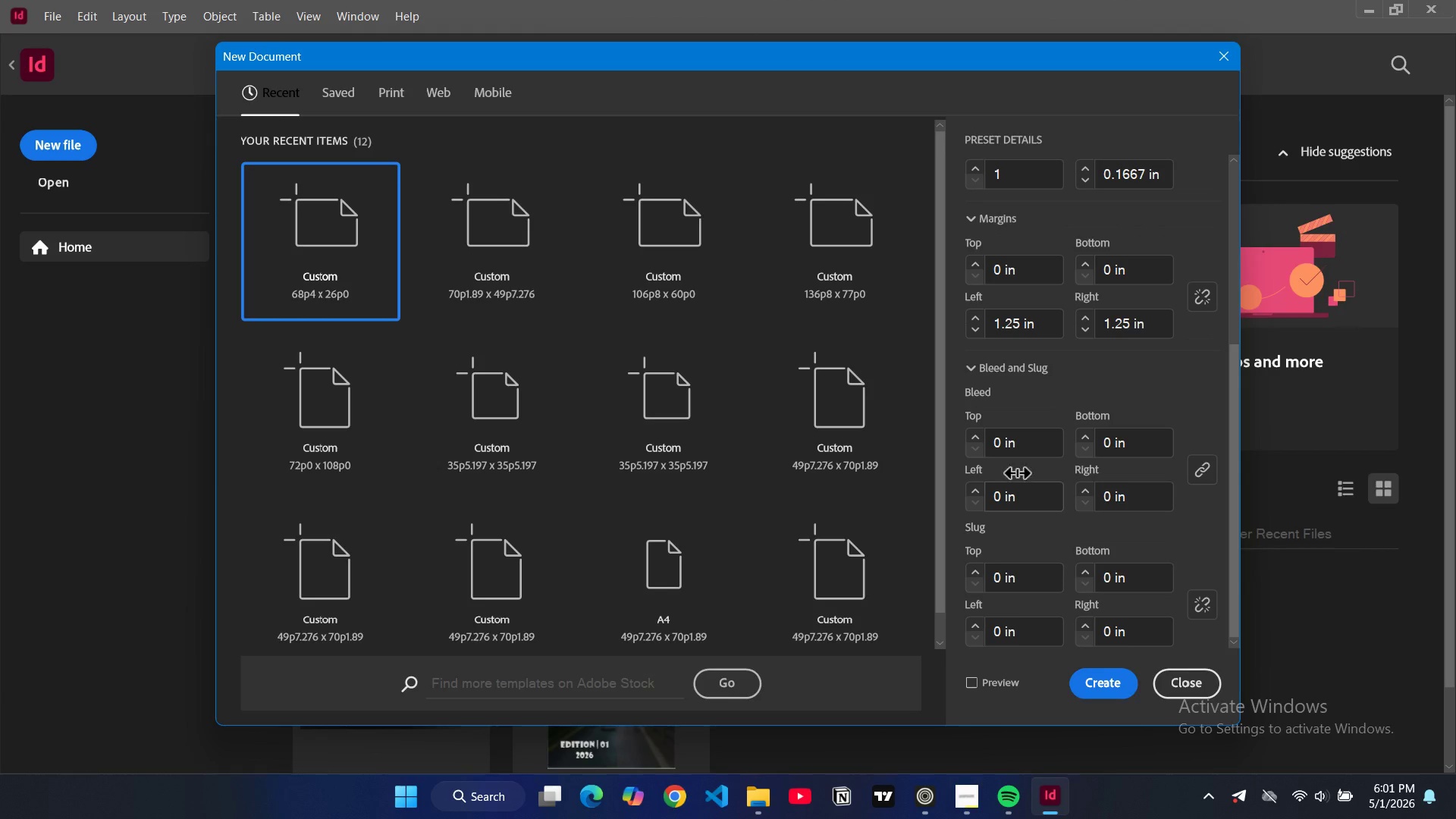 
left_click([1012, 449])
 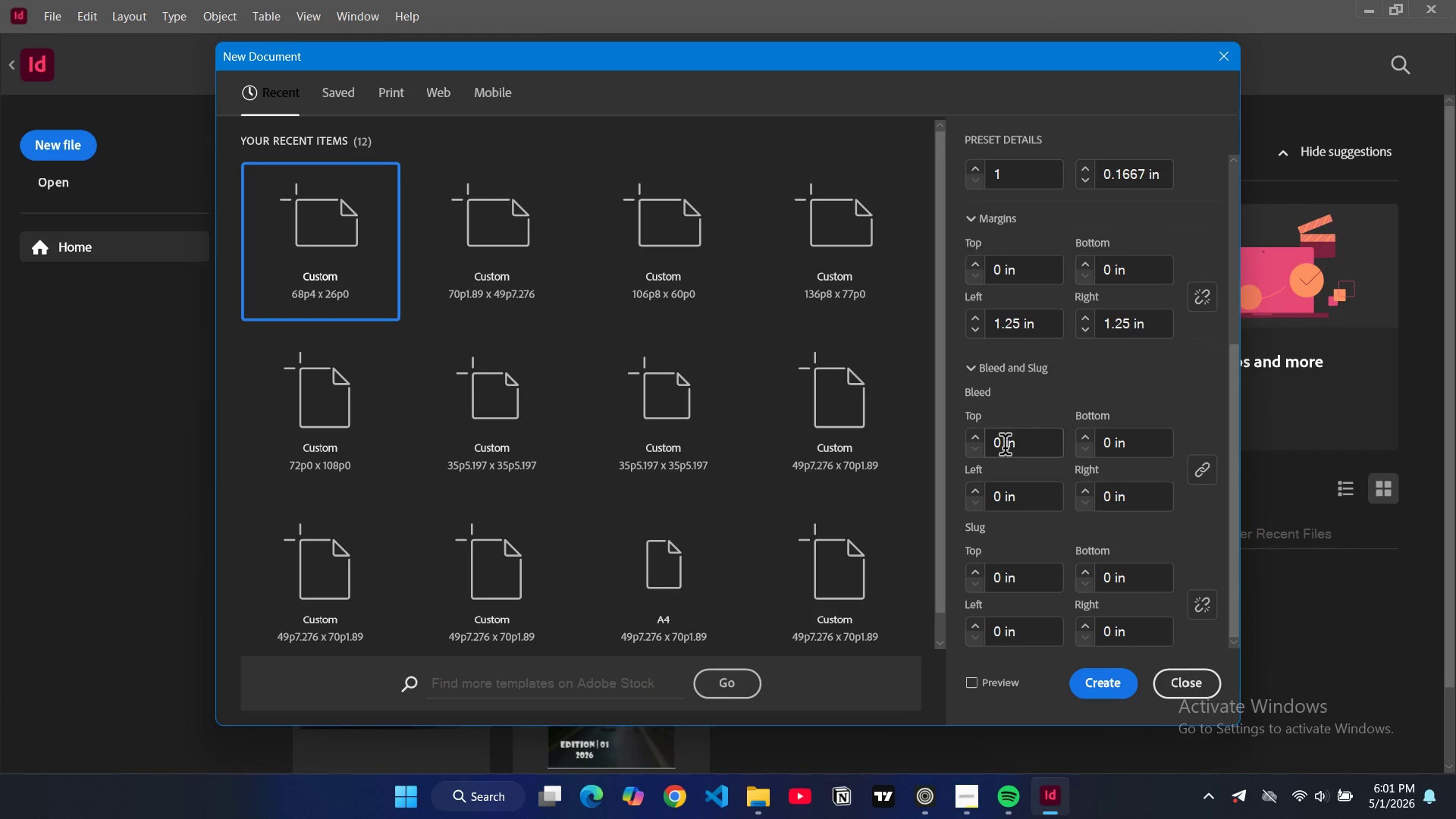 
double_click([1005, 447])
 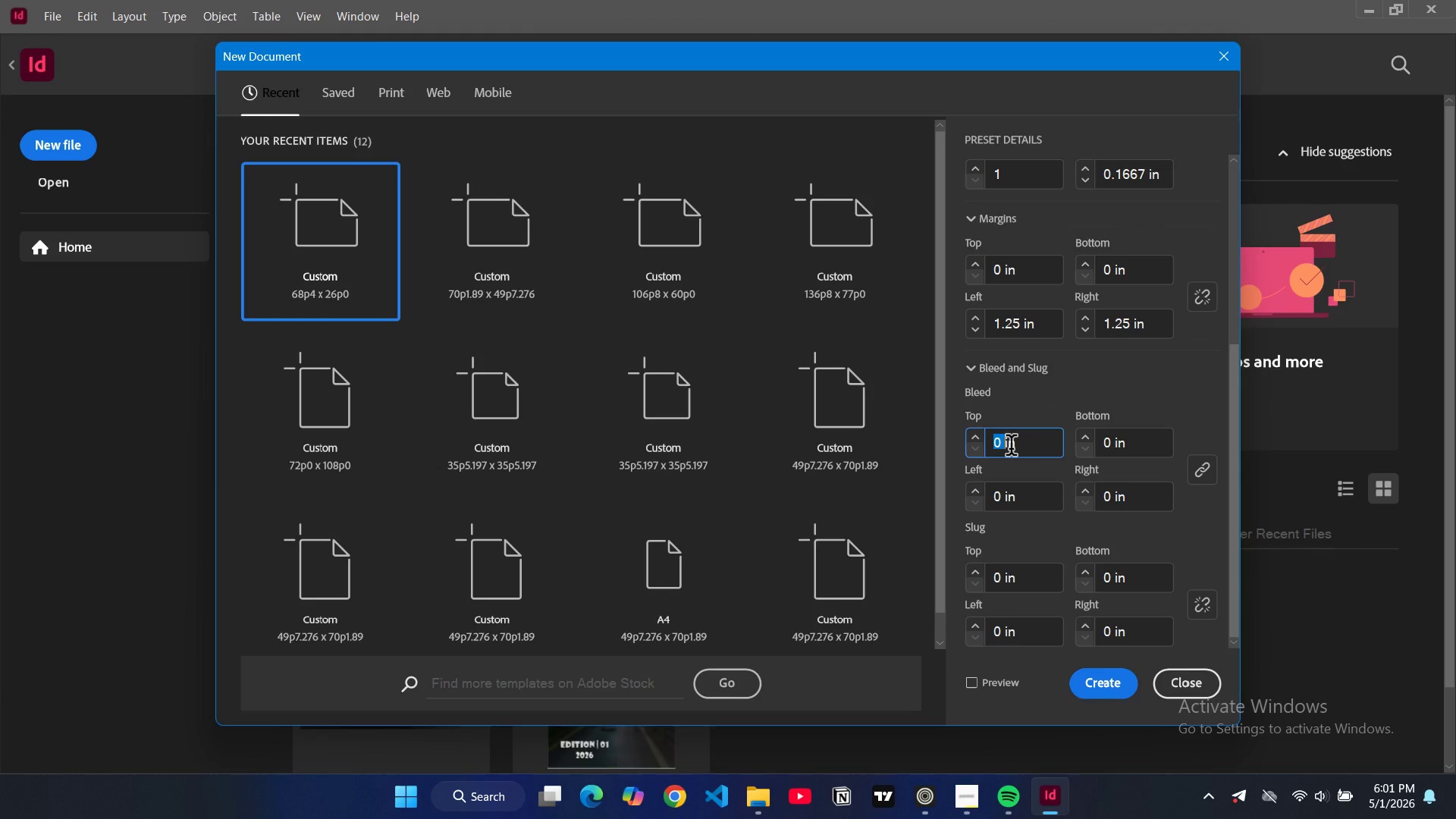 
type(0.125)
 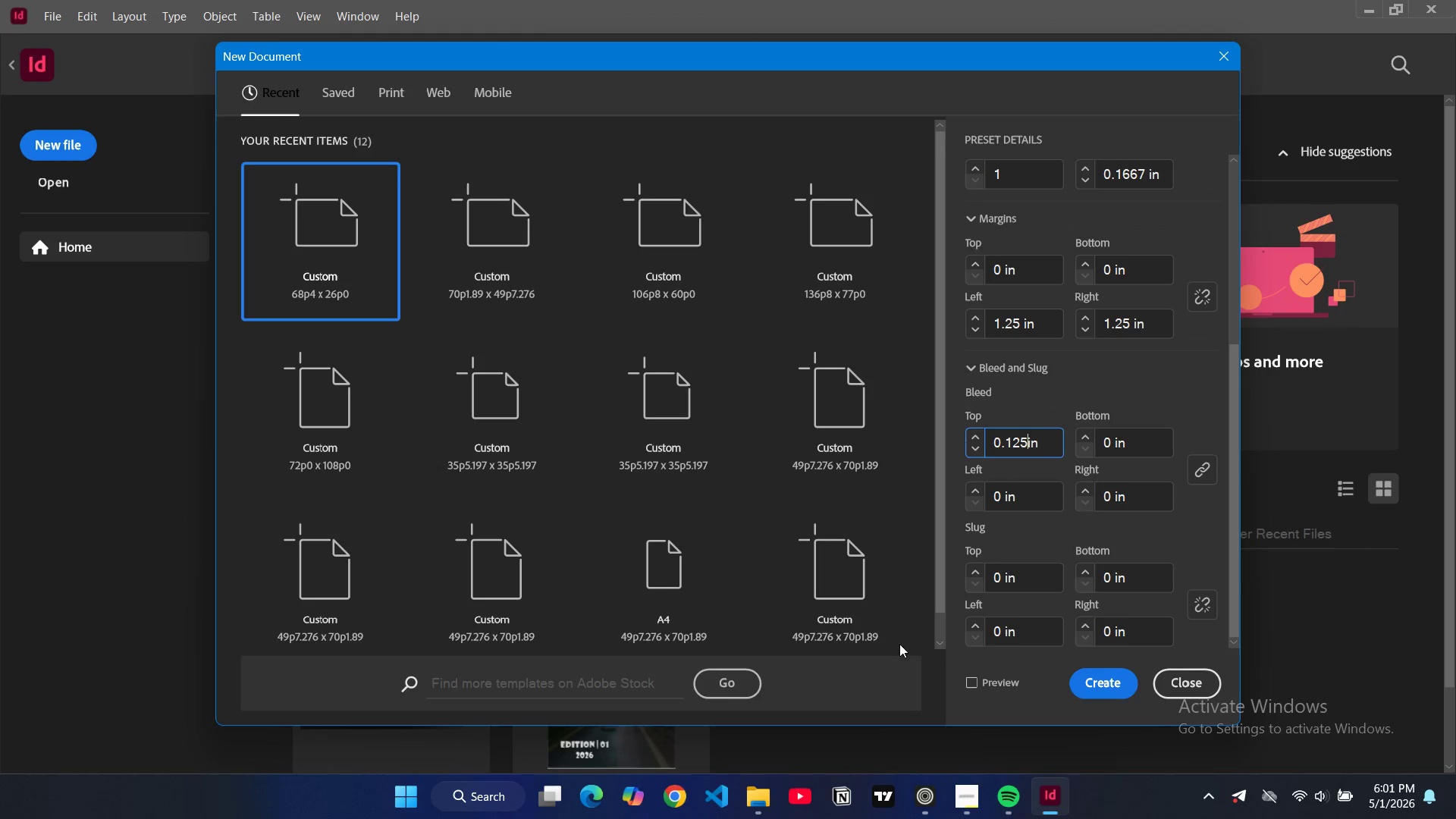 
left_click([1153, 398])
 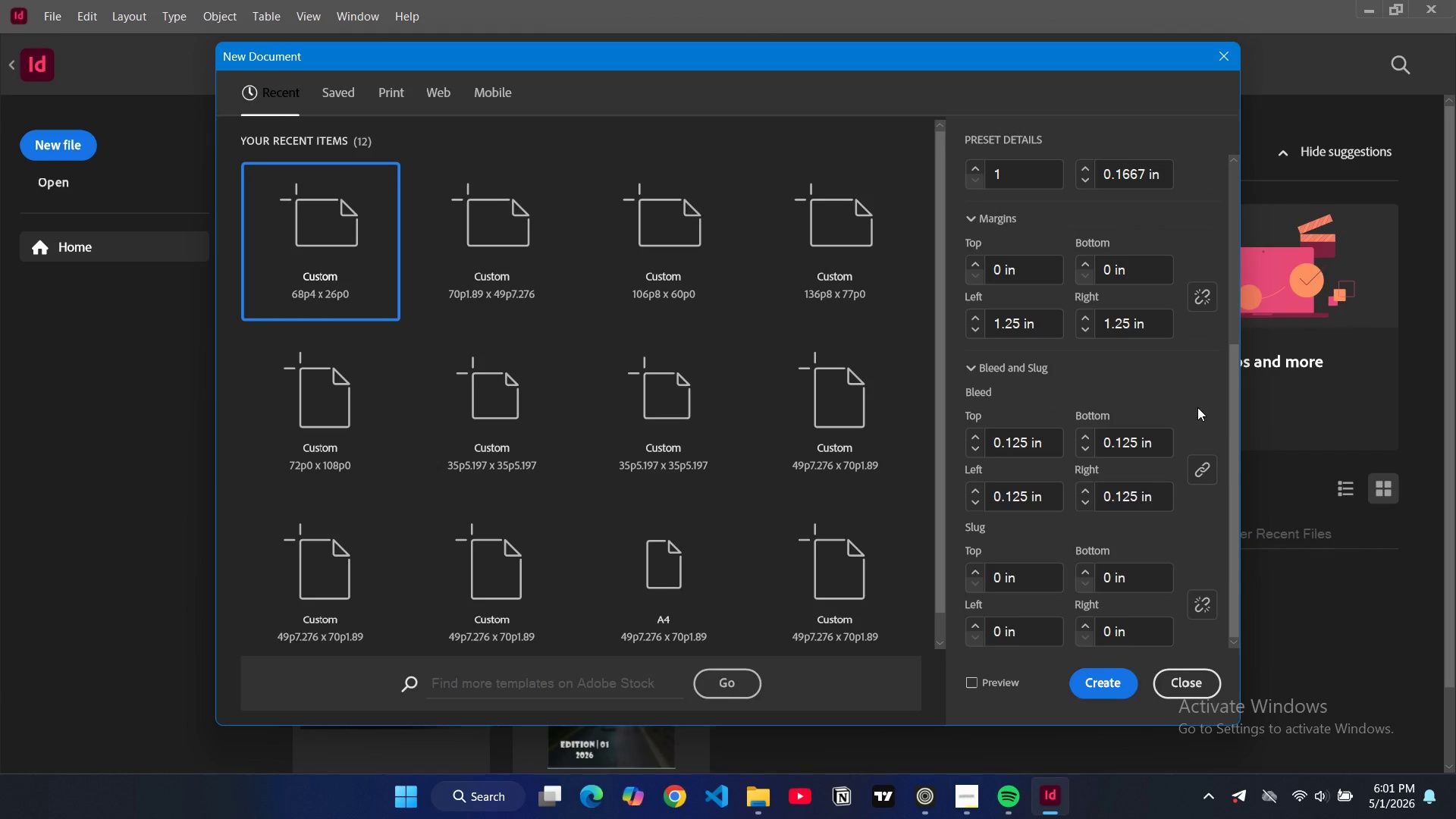 
scroll: coordinate [1158, 513], scroll_direction: down, amount: 2.0
 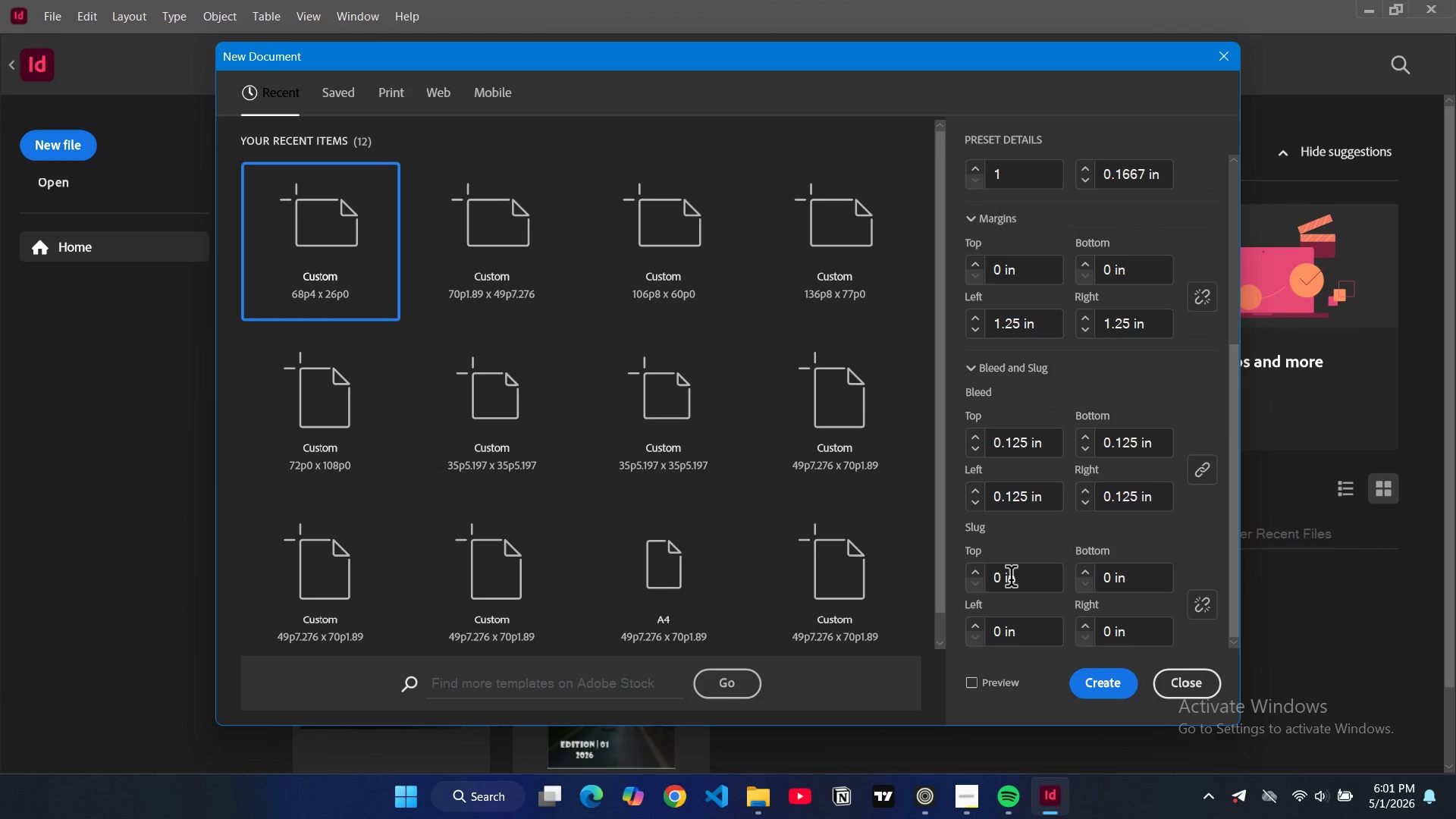 
double_click([1011, 579])
 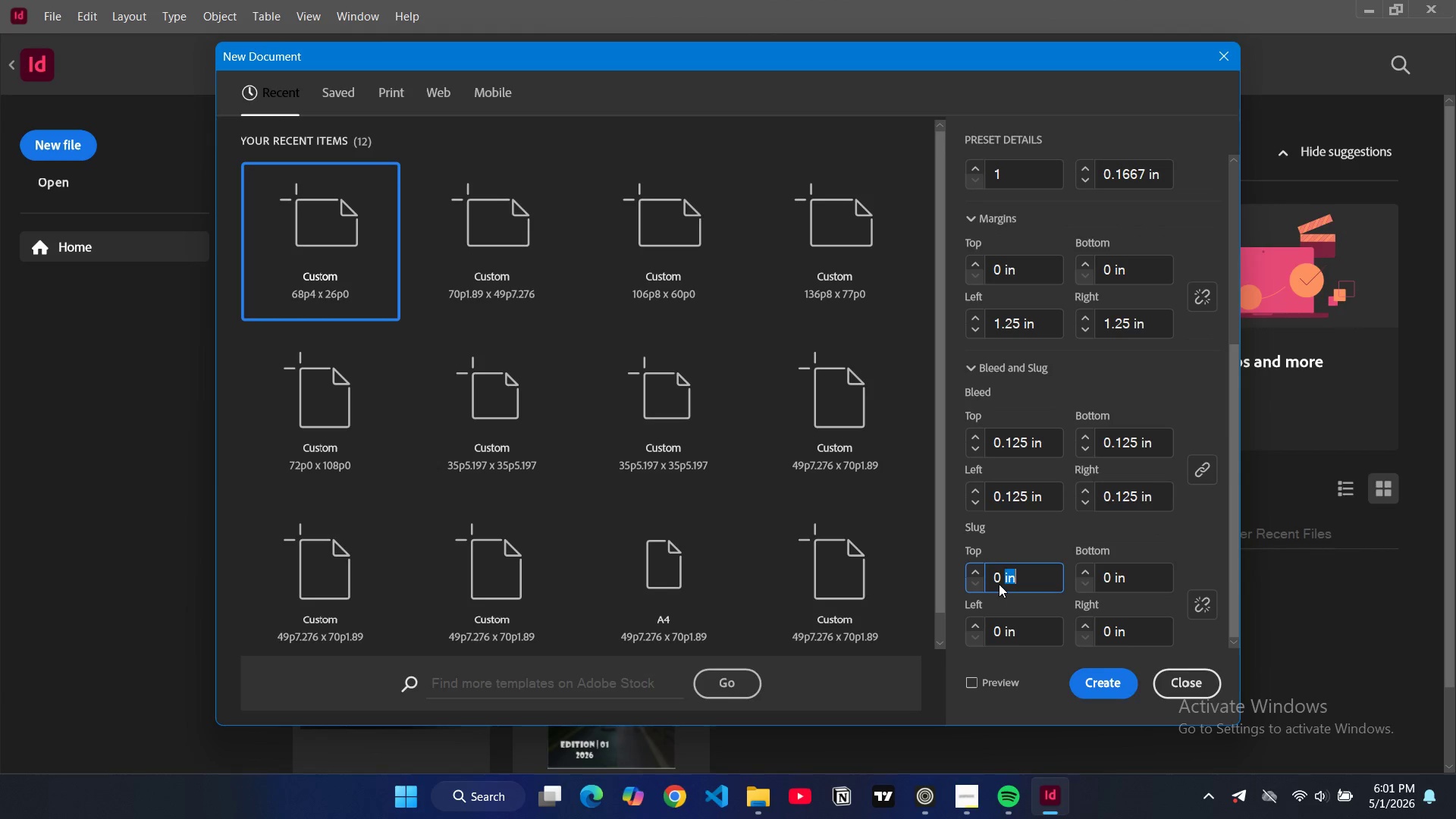 
double_click([999, 584])
 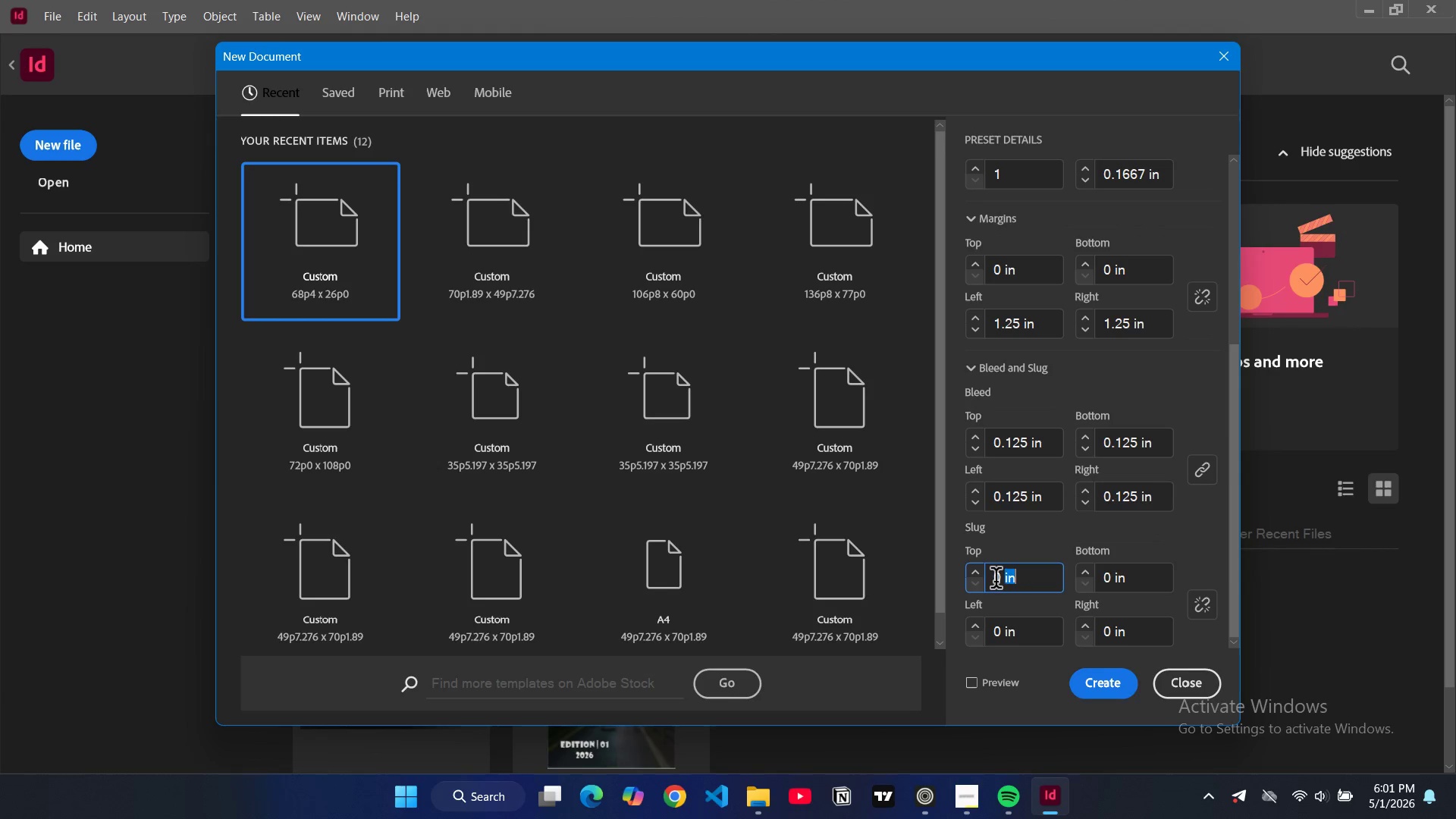 
triple_click([996, 581])
 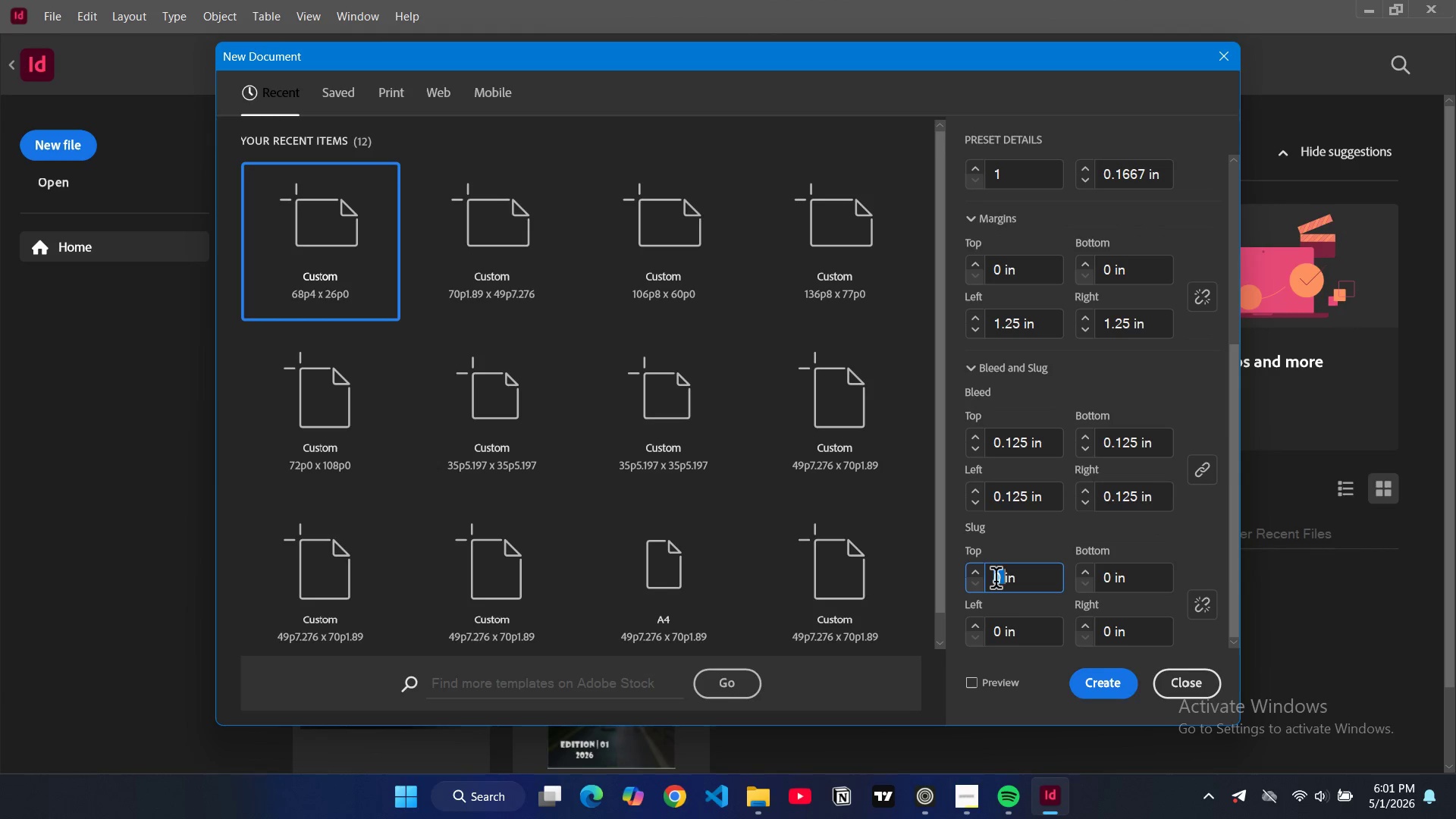 
triple_click([996, 581])
 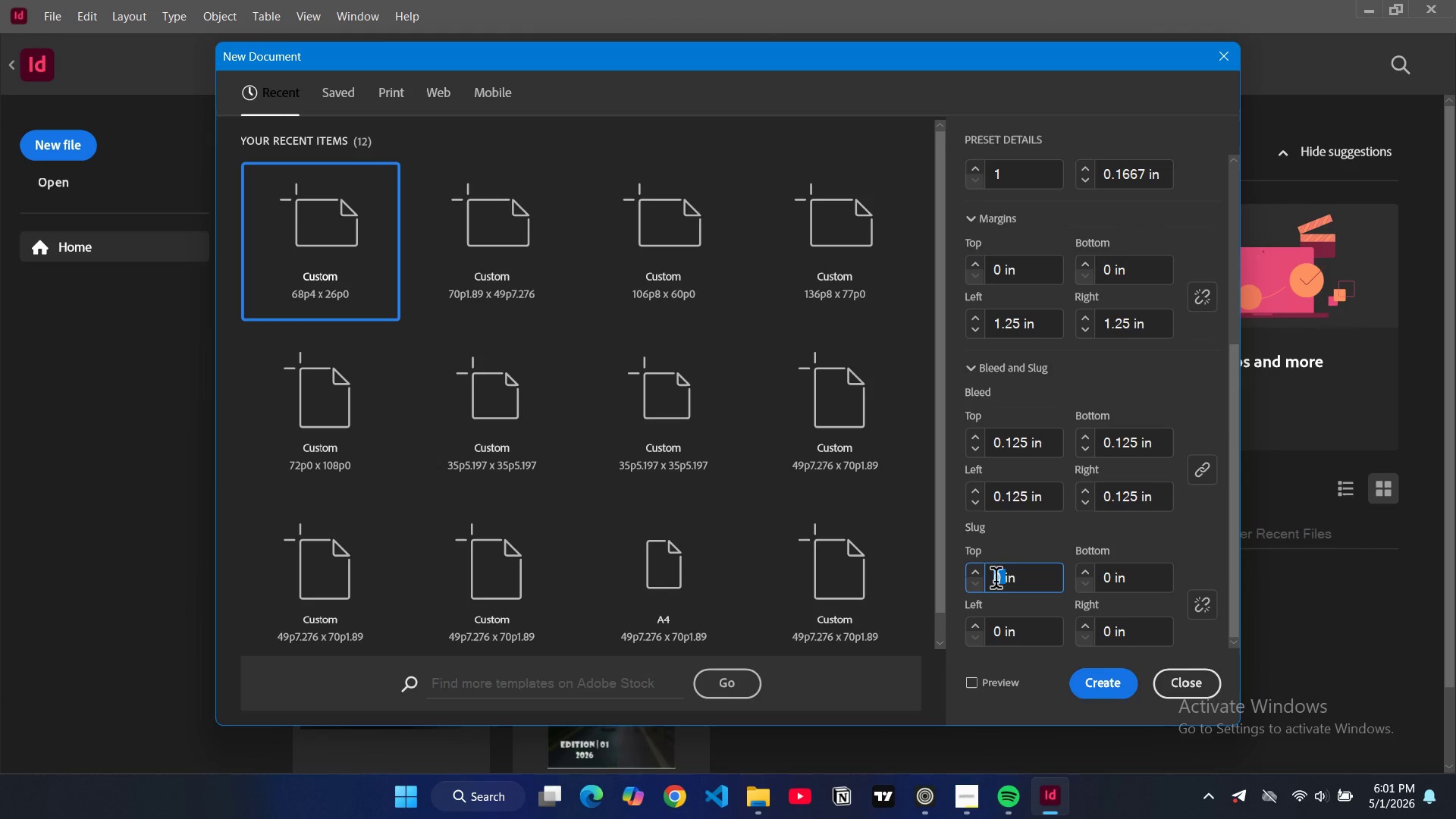 
type(0.26)
key(Backspace)
type(5)
 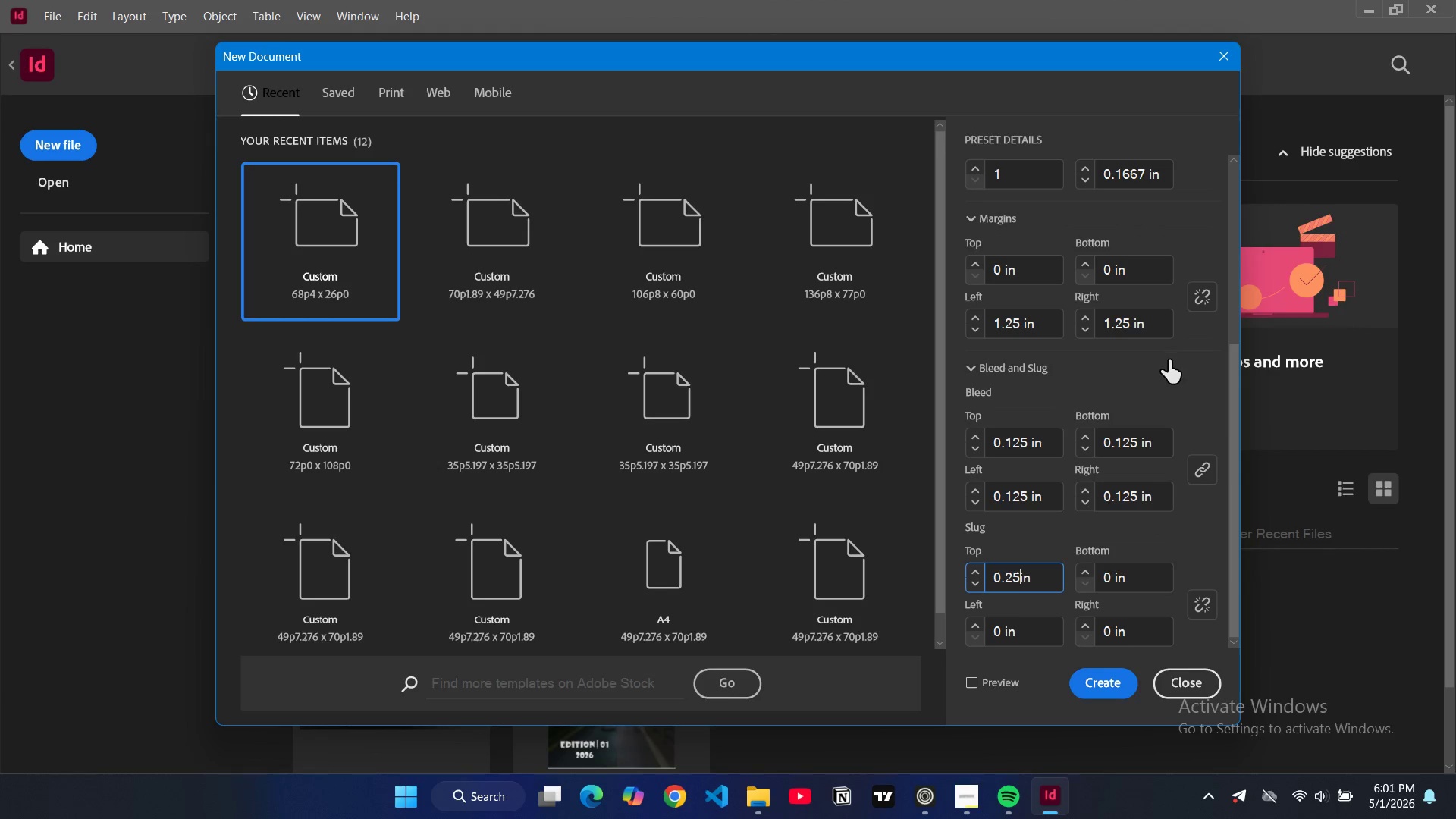 
left_click([1181, 375])
 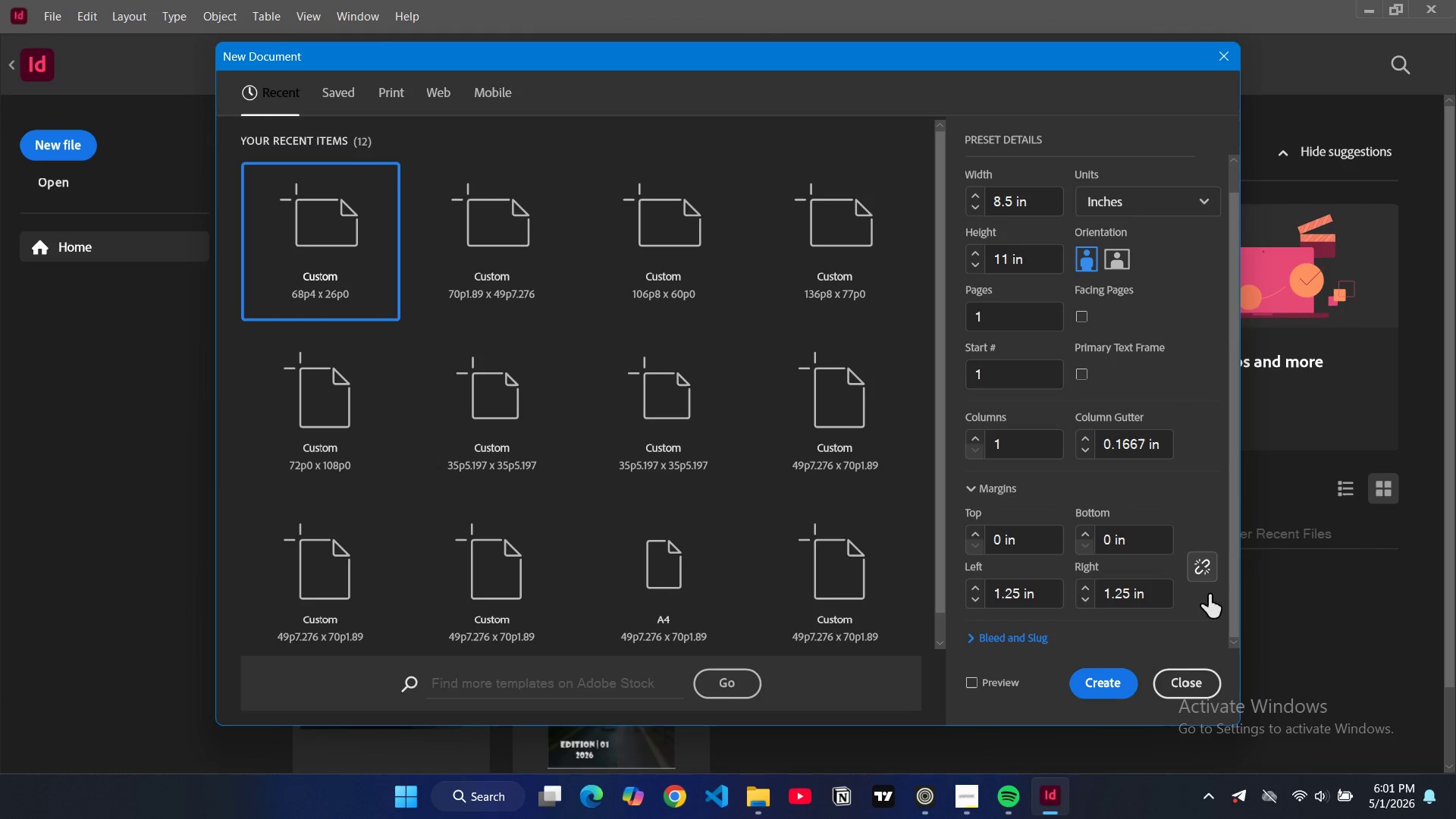 
left_click([1204, 559])
 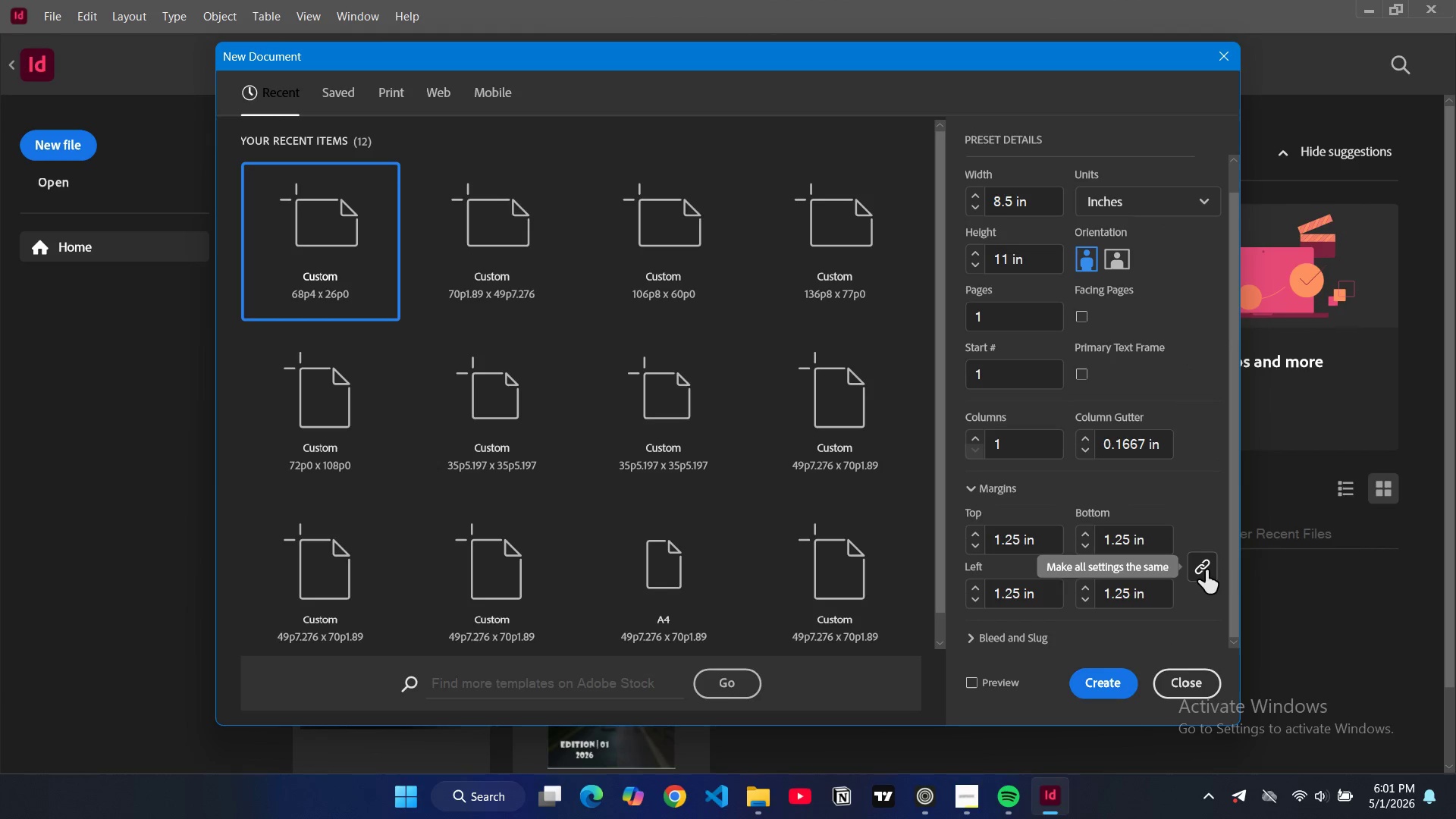 
left_click([1205, 570])
 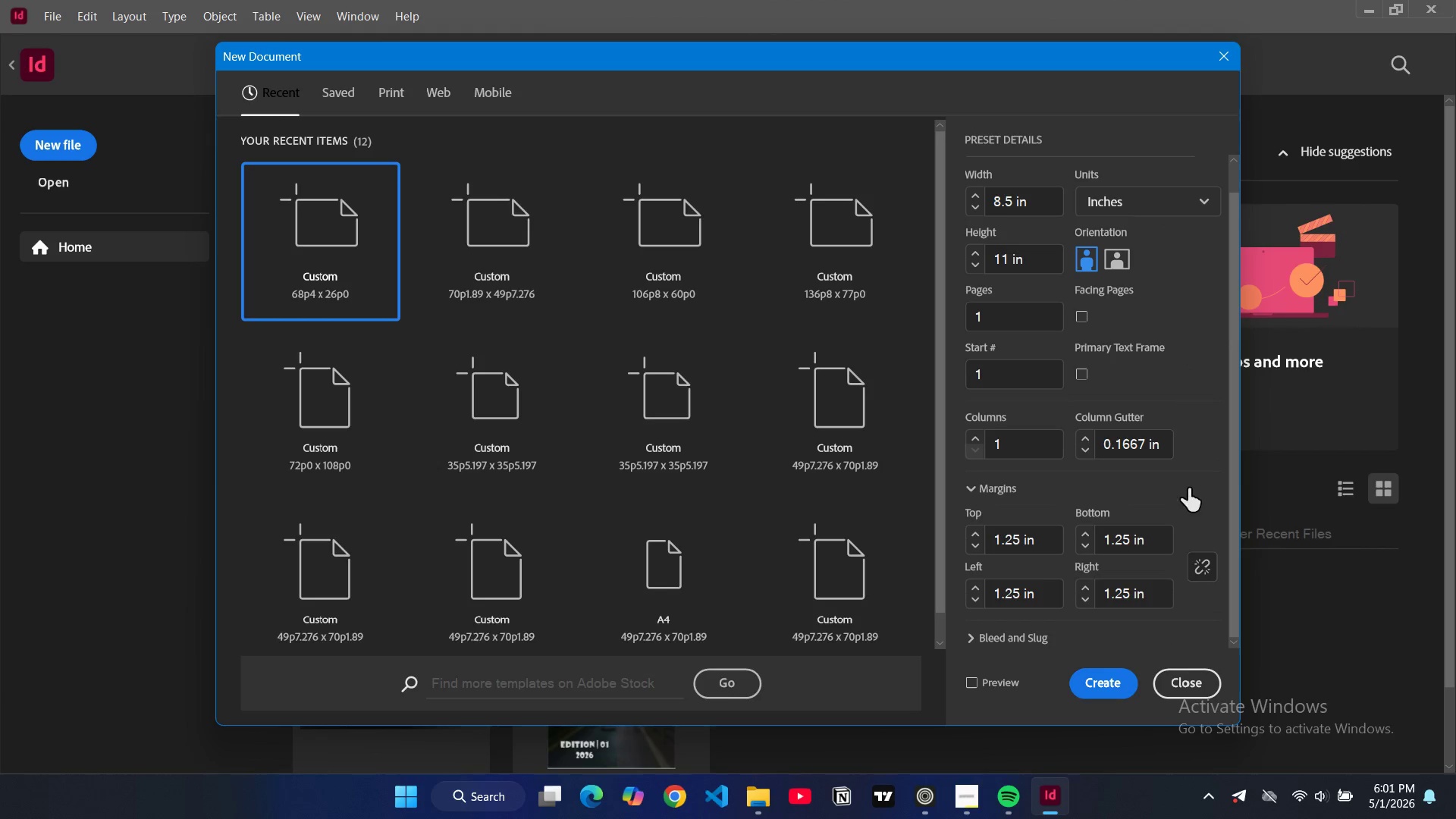 
scroll: coordinate [1138, 547], scroll_direction: down, amount: 10.0
 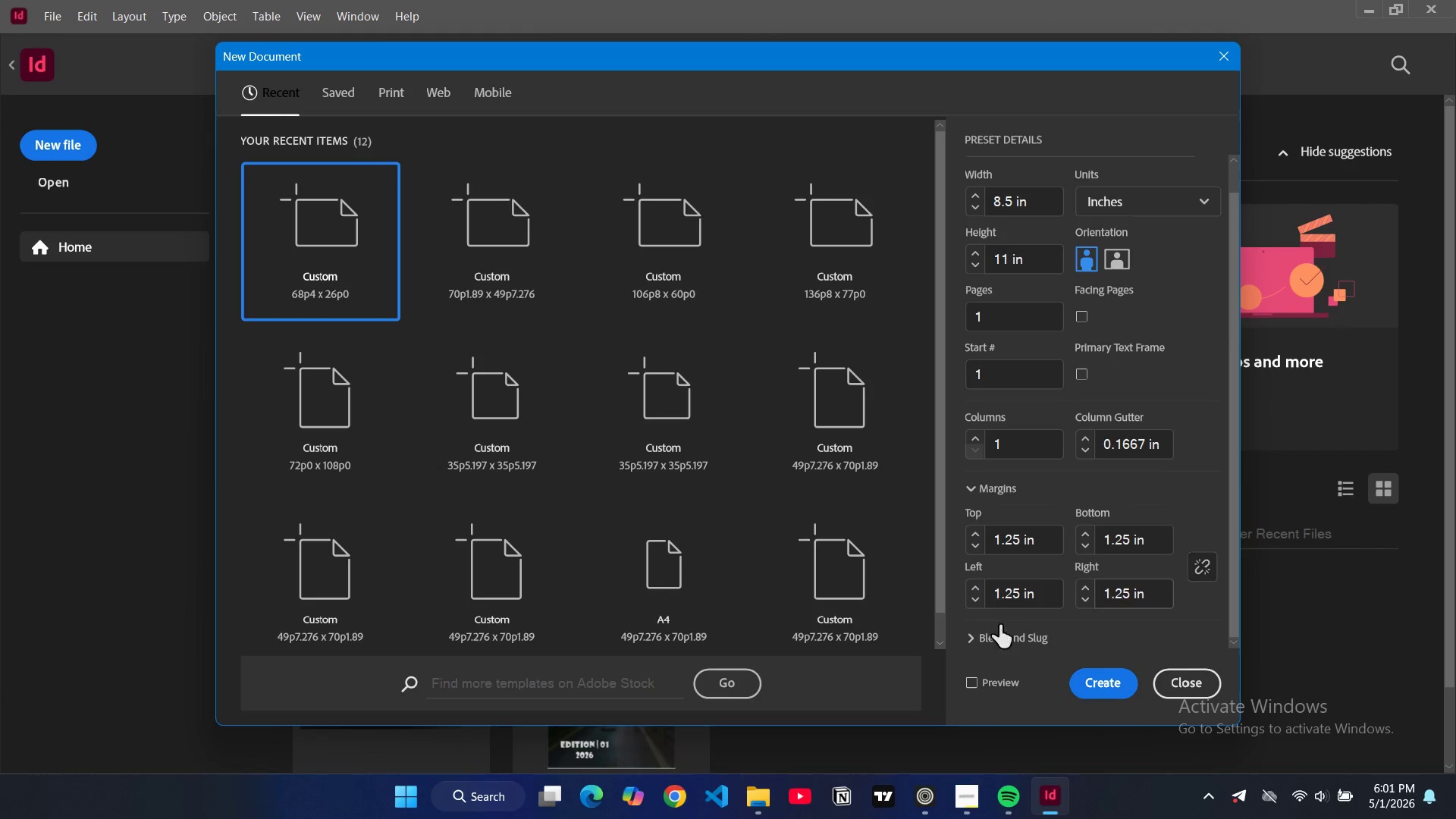 
left_click([991, 635])
 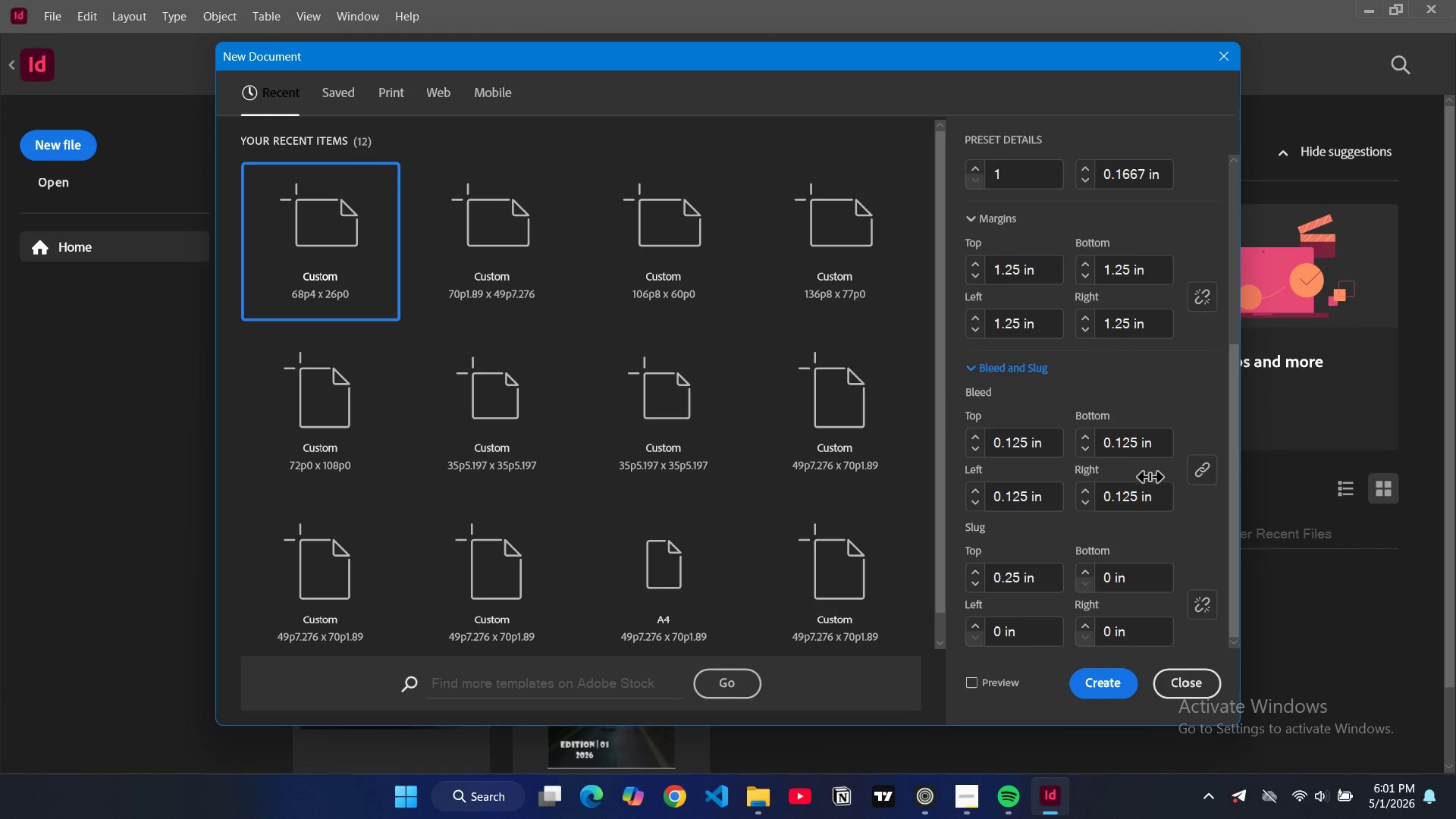 
scroll: coordinate [1149, 479], scroll_direction: down, amount: 4.0
 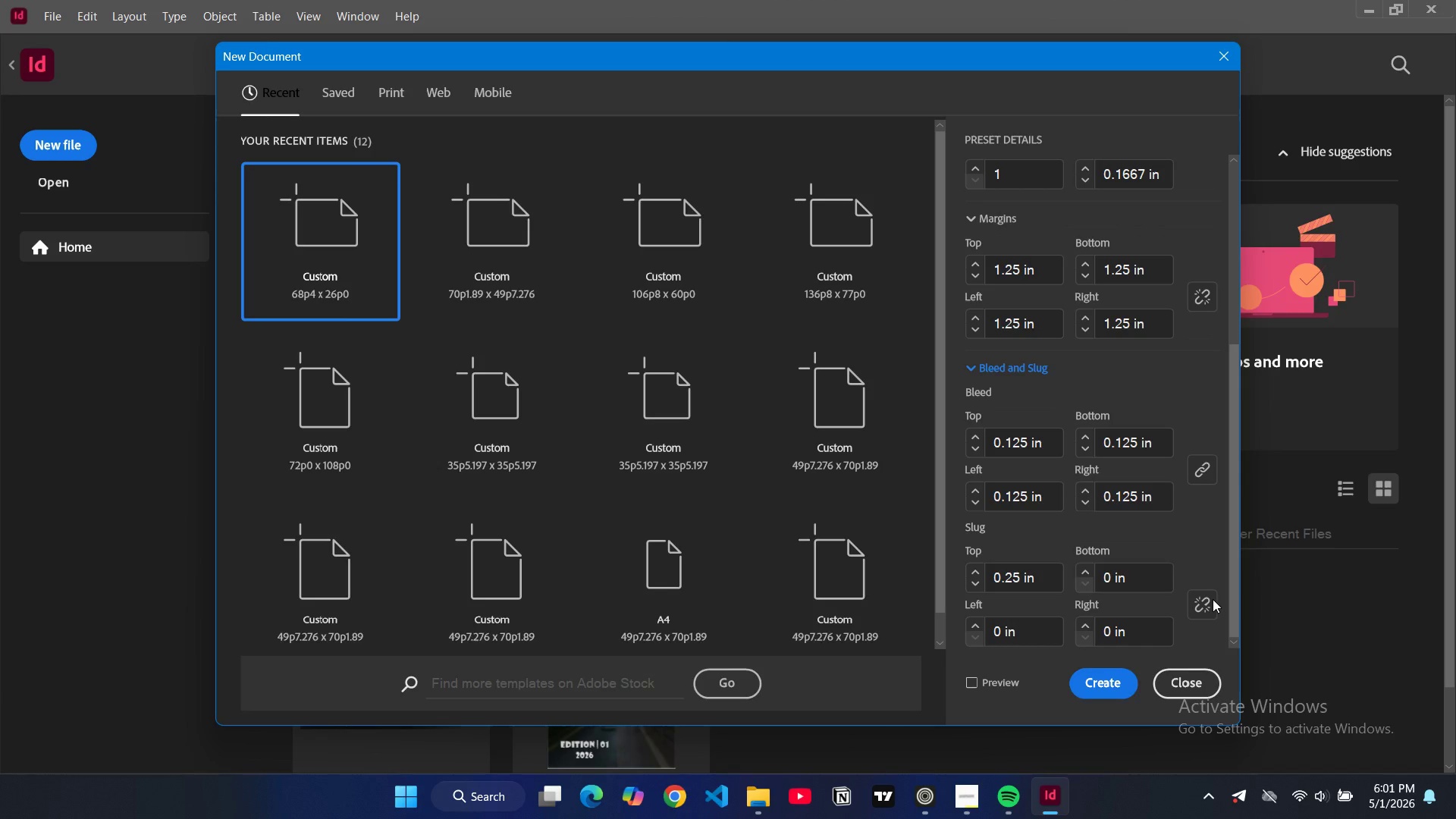 
left_click([1199, 603])
 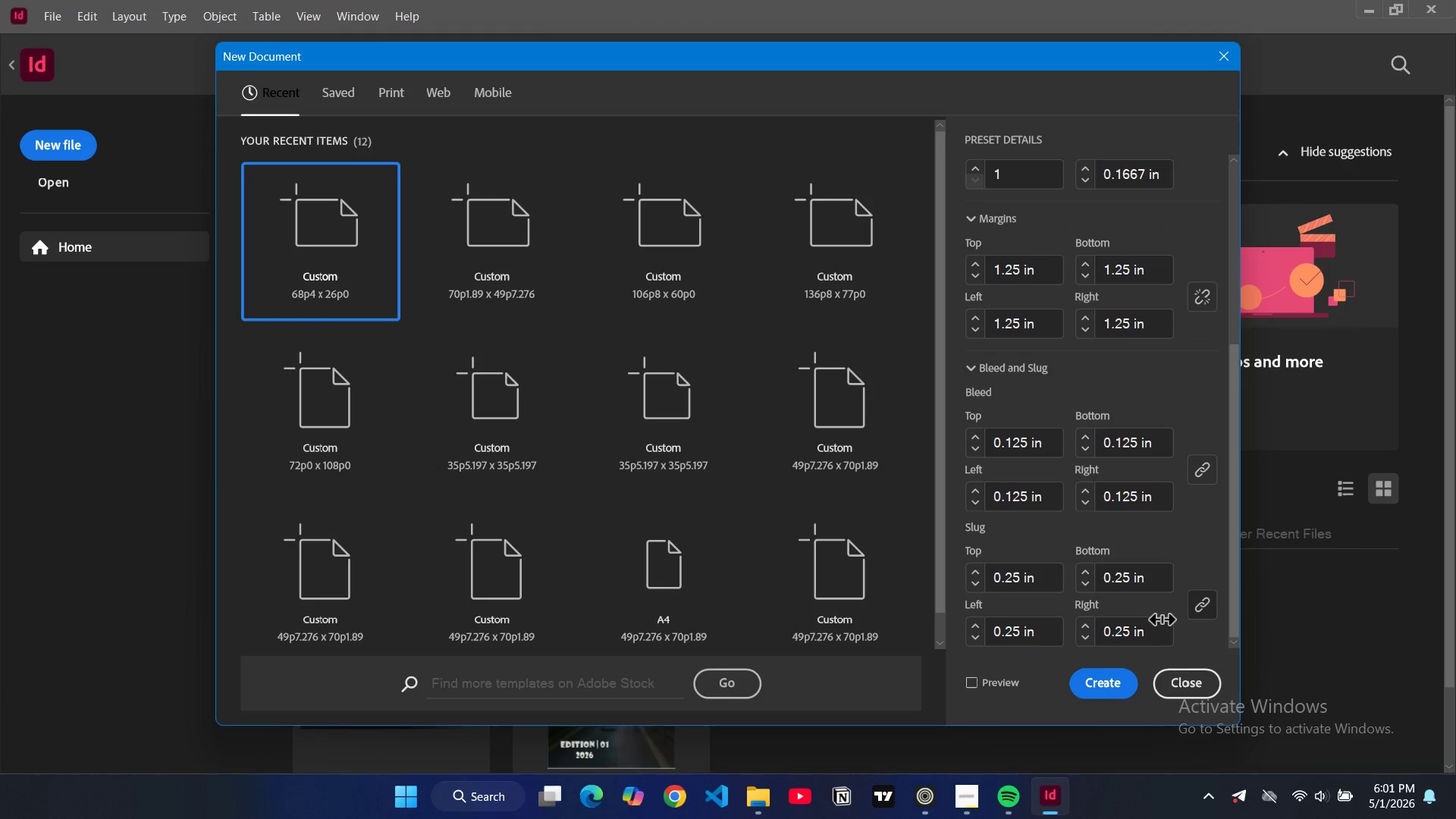 
wait(6.66)
 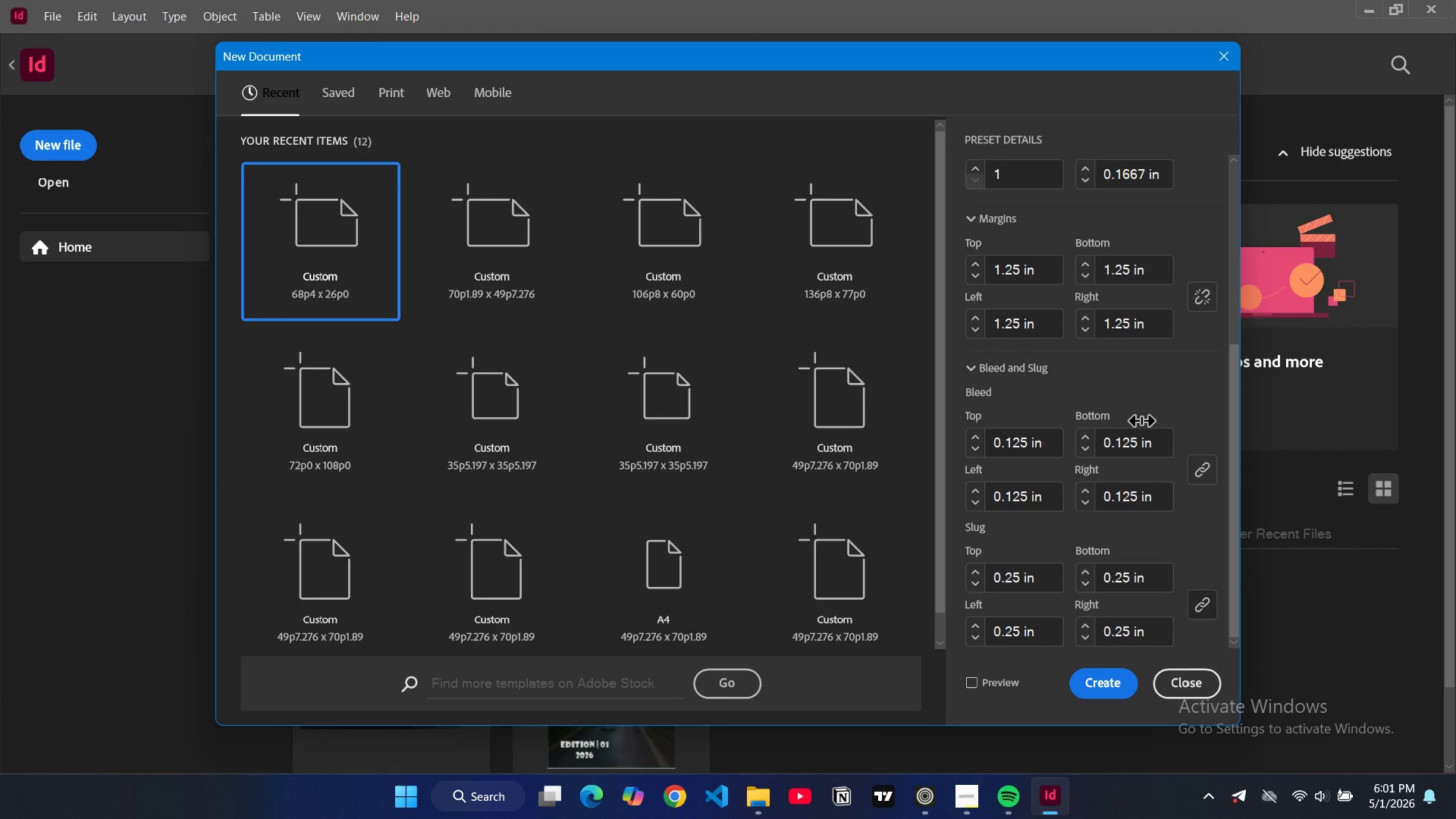 
scroll: coordinate [1075, 508], scroll_direction: up, amount: 1.0
 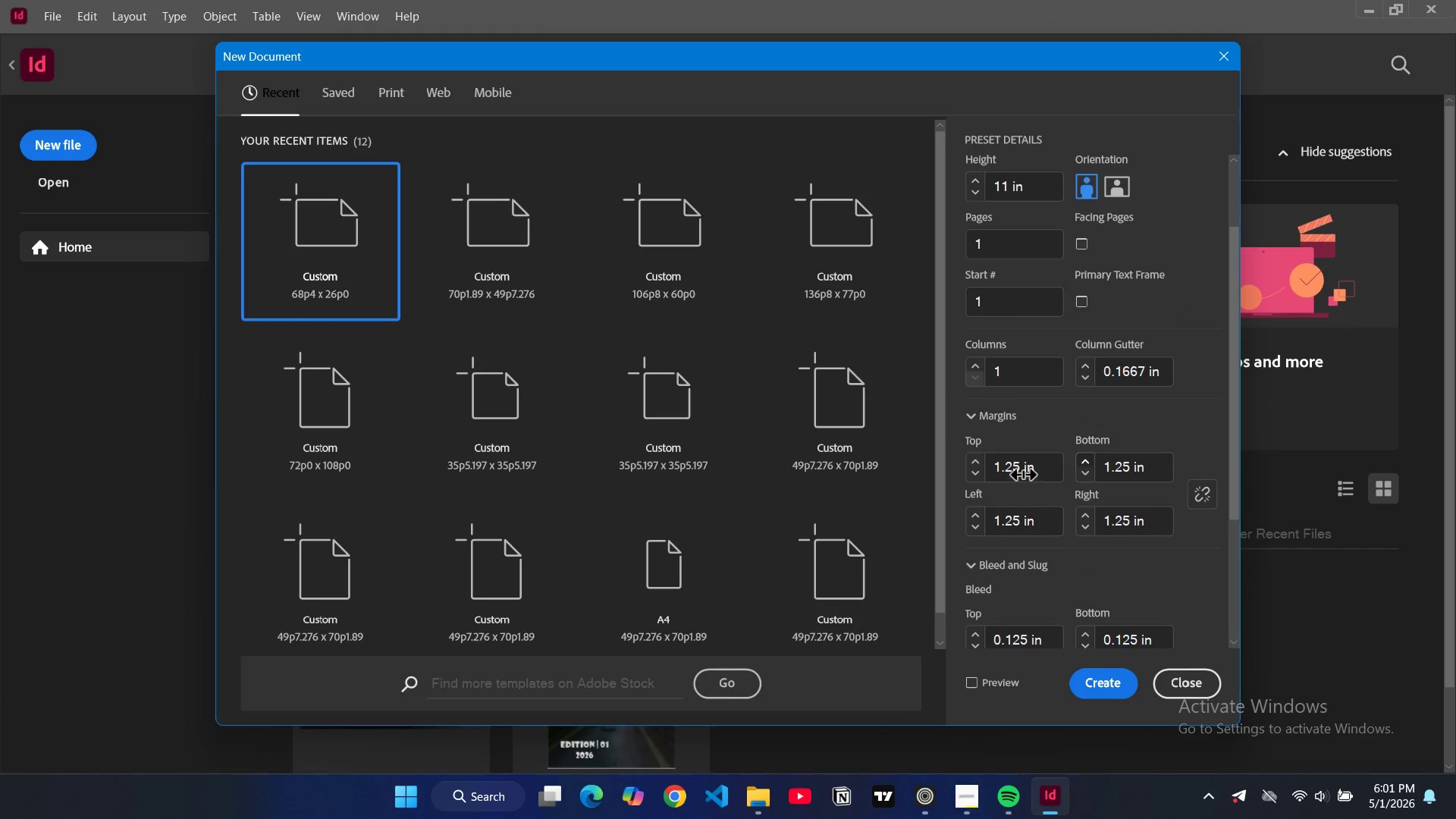 
double_click([1007, 463])
 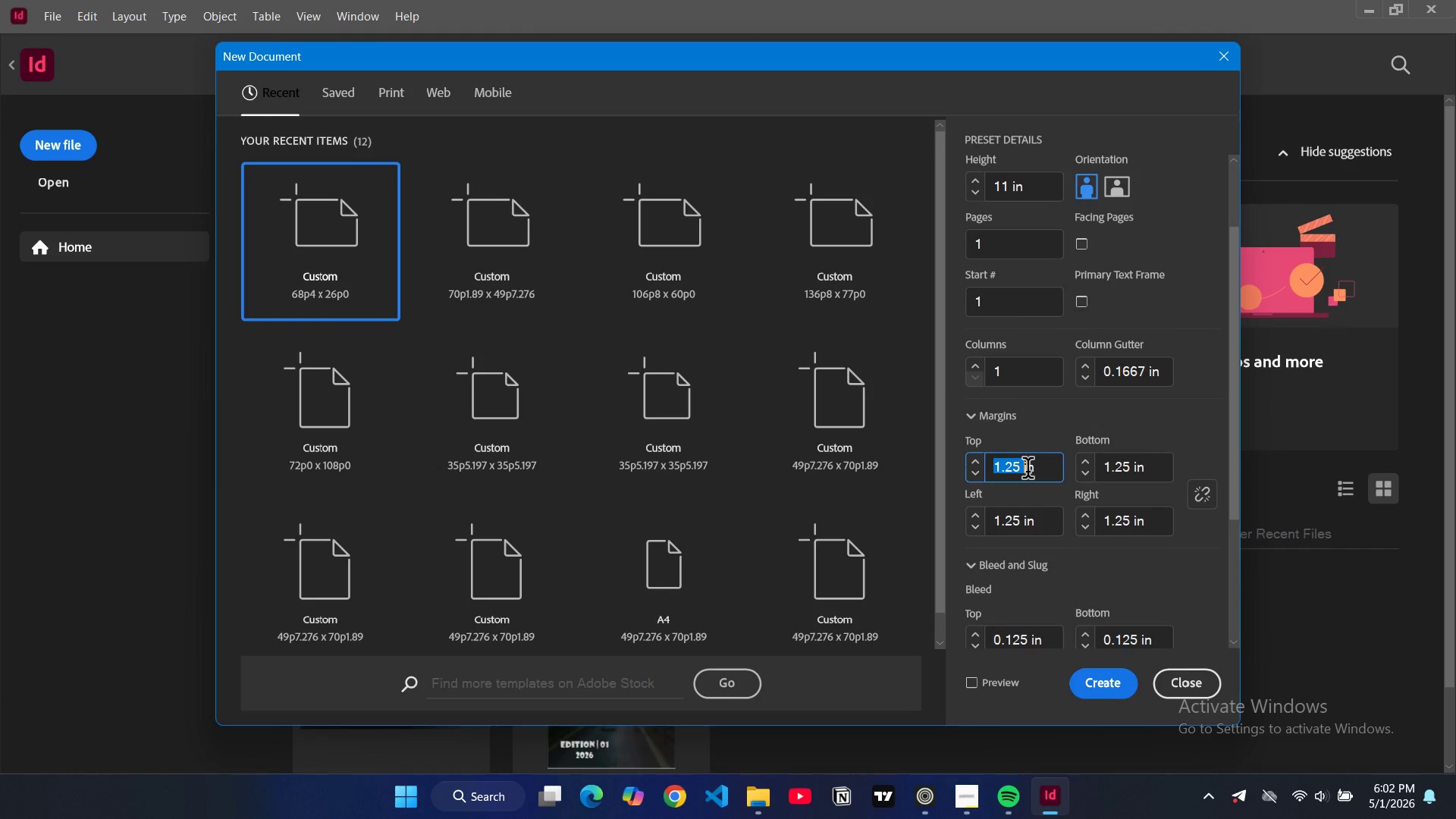 
key(0)
 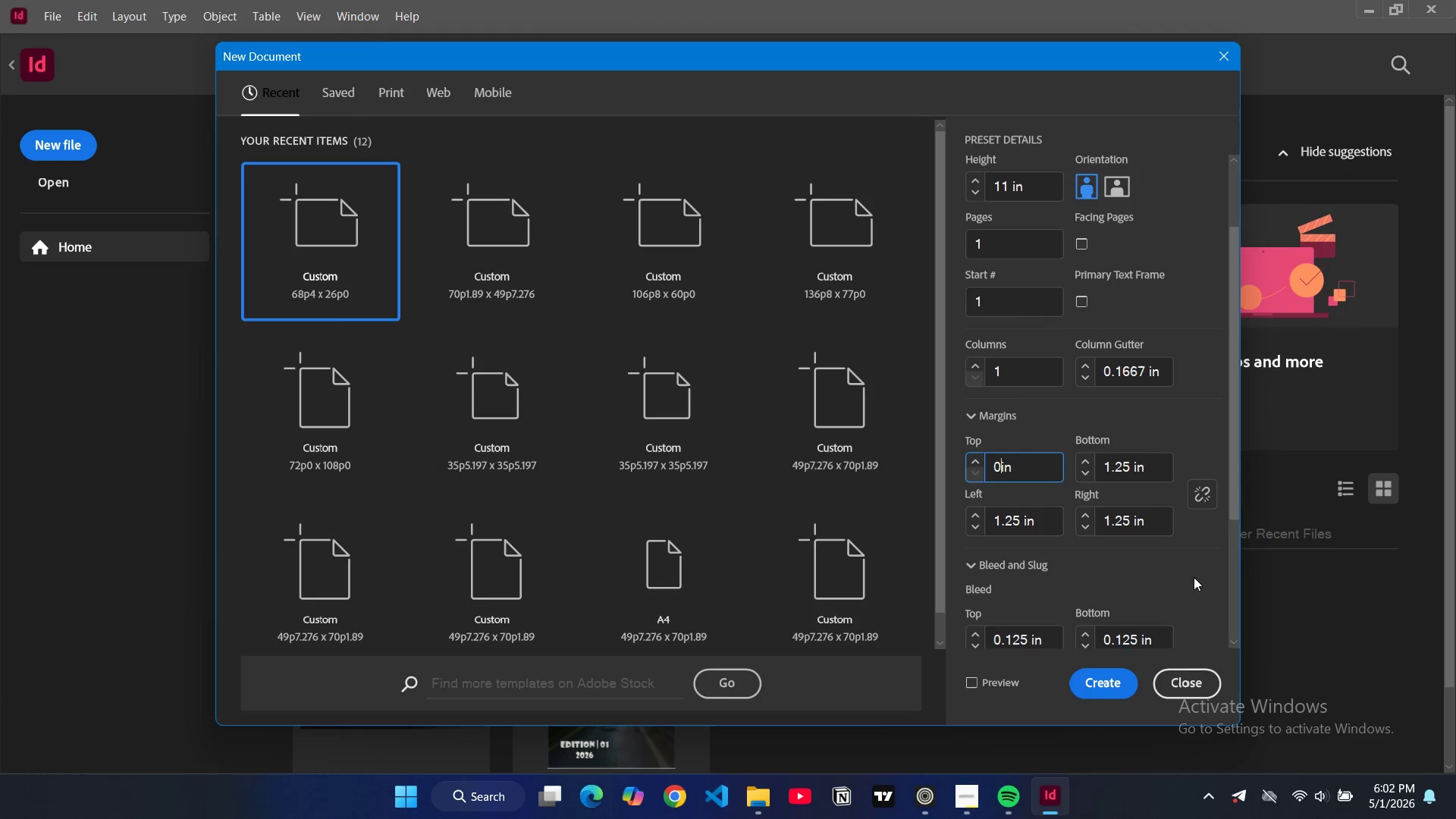 
left_click([1197, 579])
 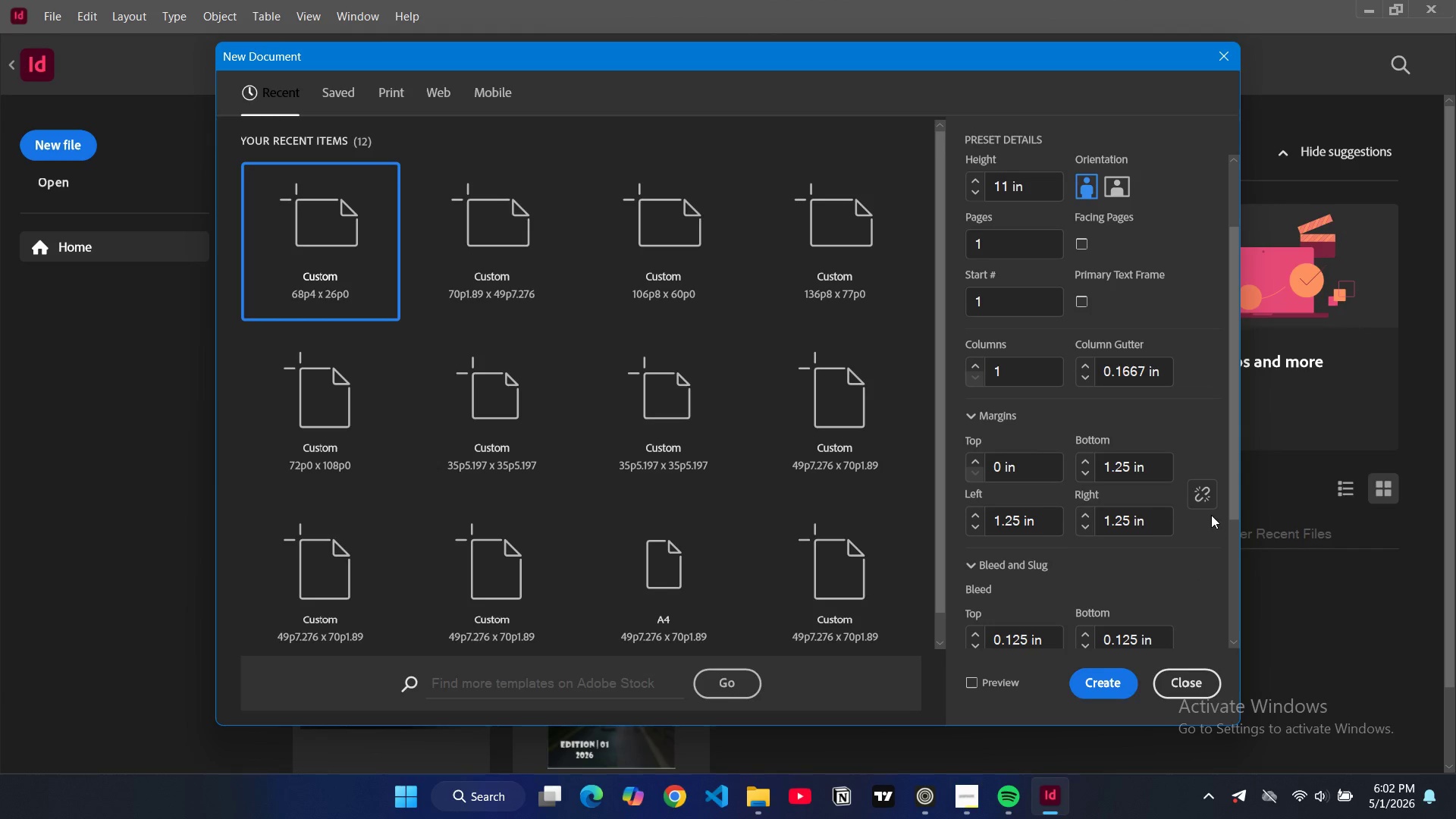 
left_click([1207, 504])
 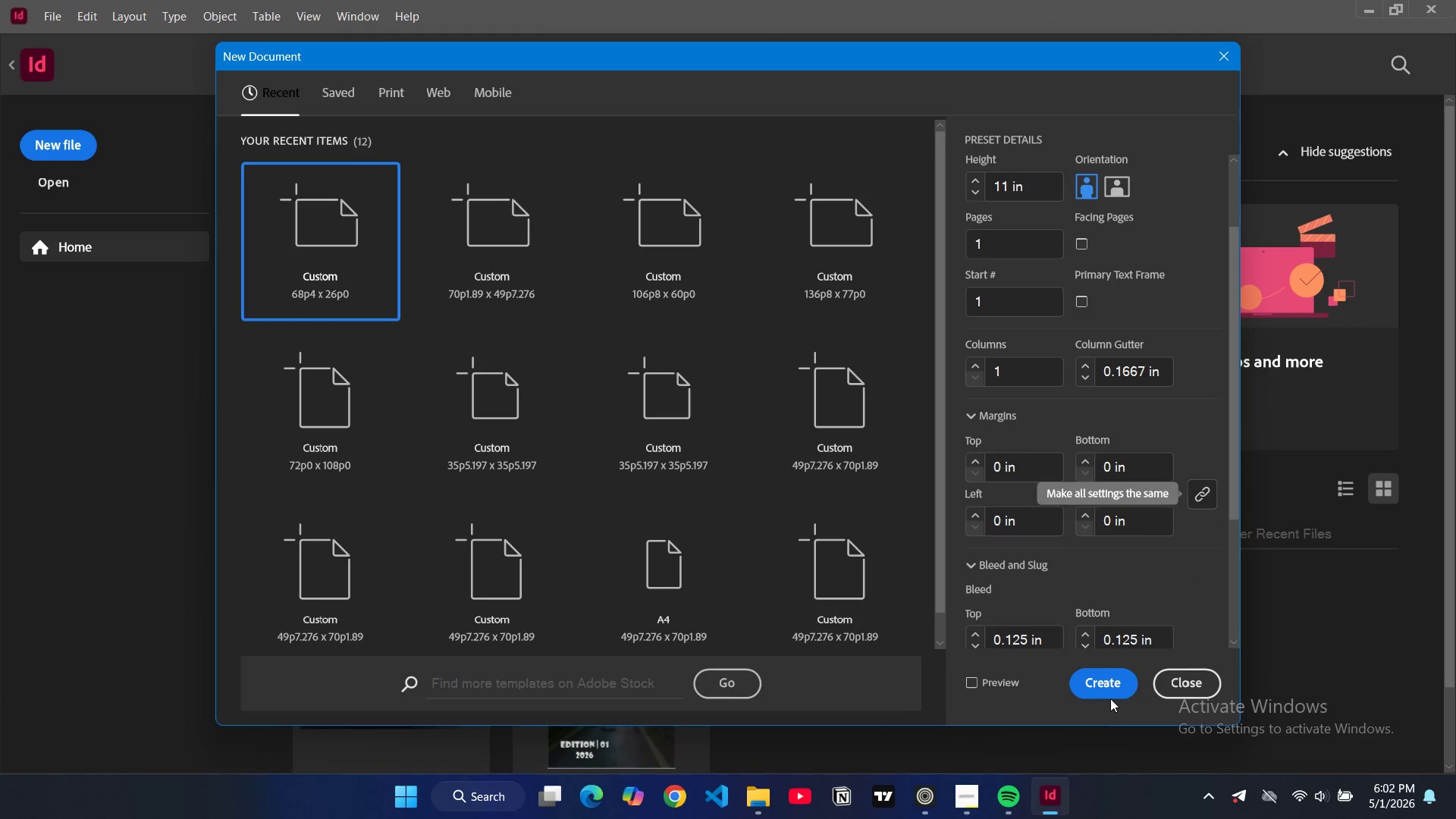 
left_click([1108, 693])
 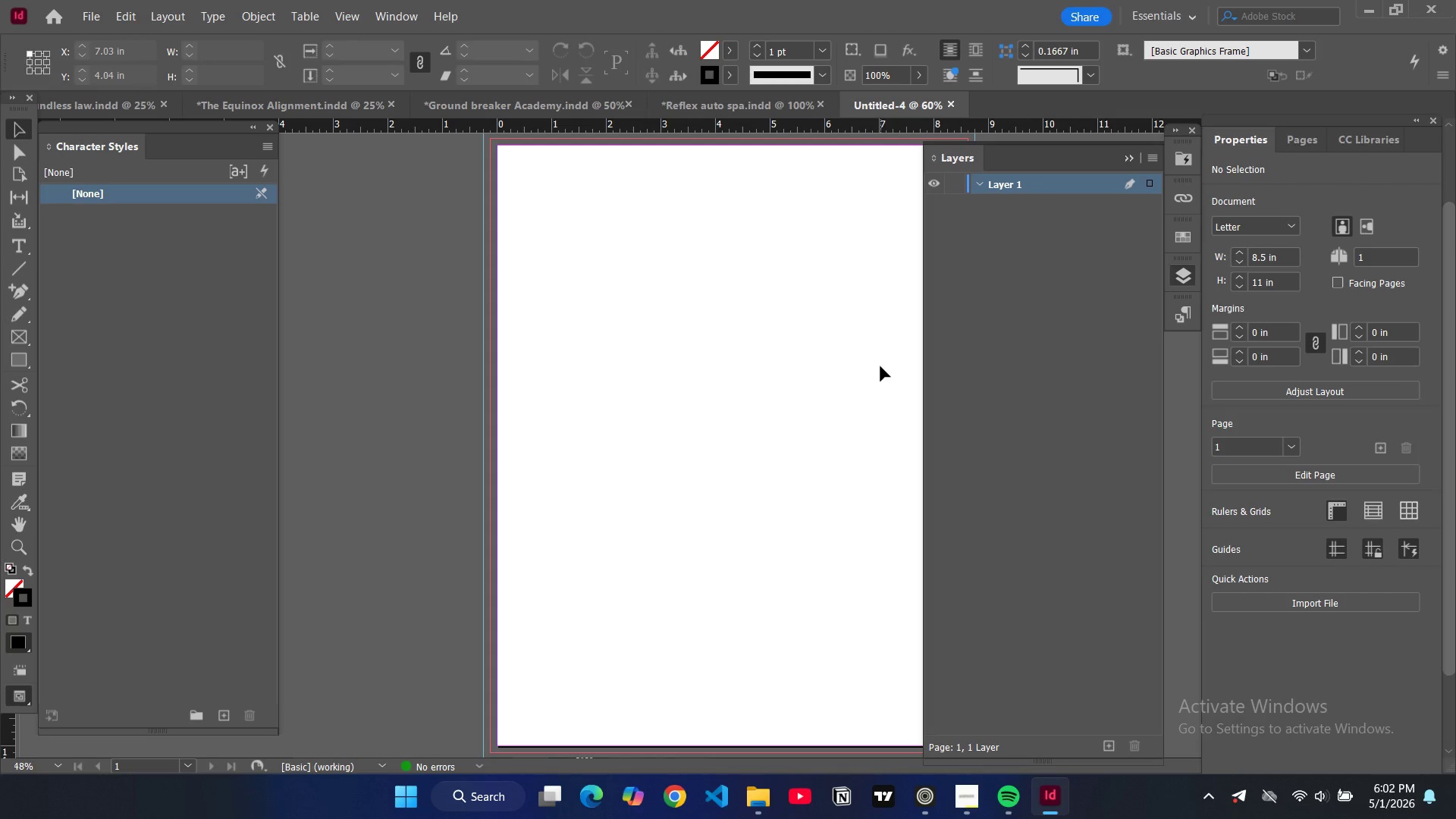 
wait(5.56)
 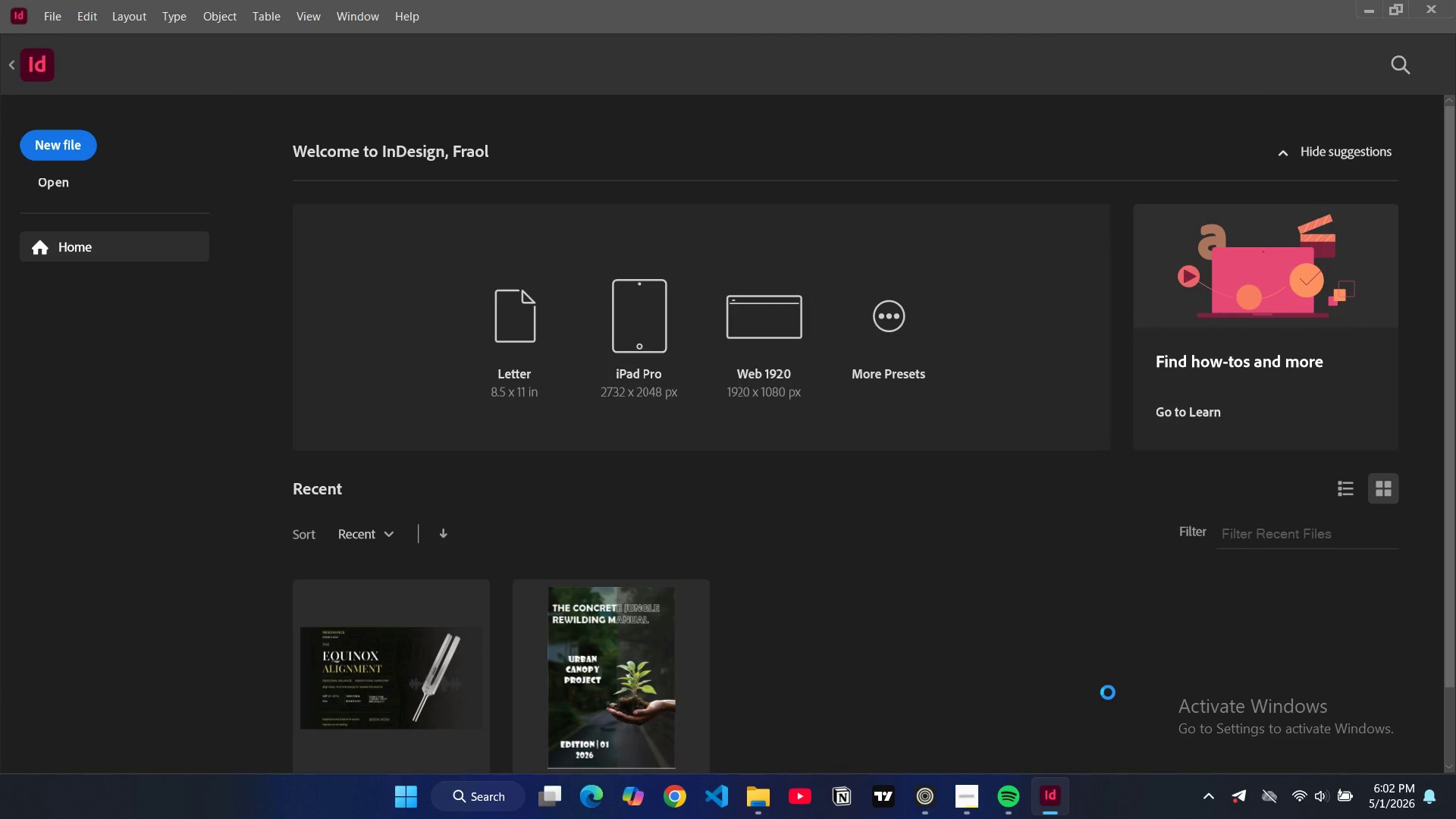 
left_click([1132, 157])
 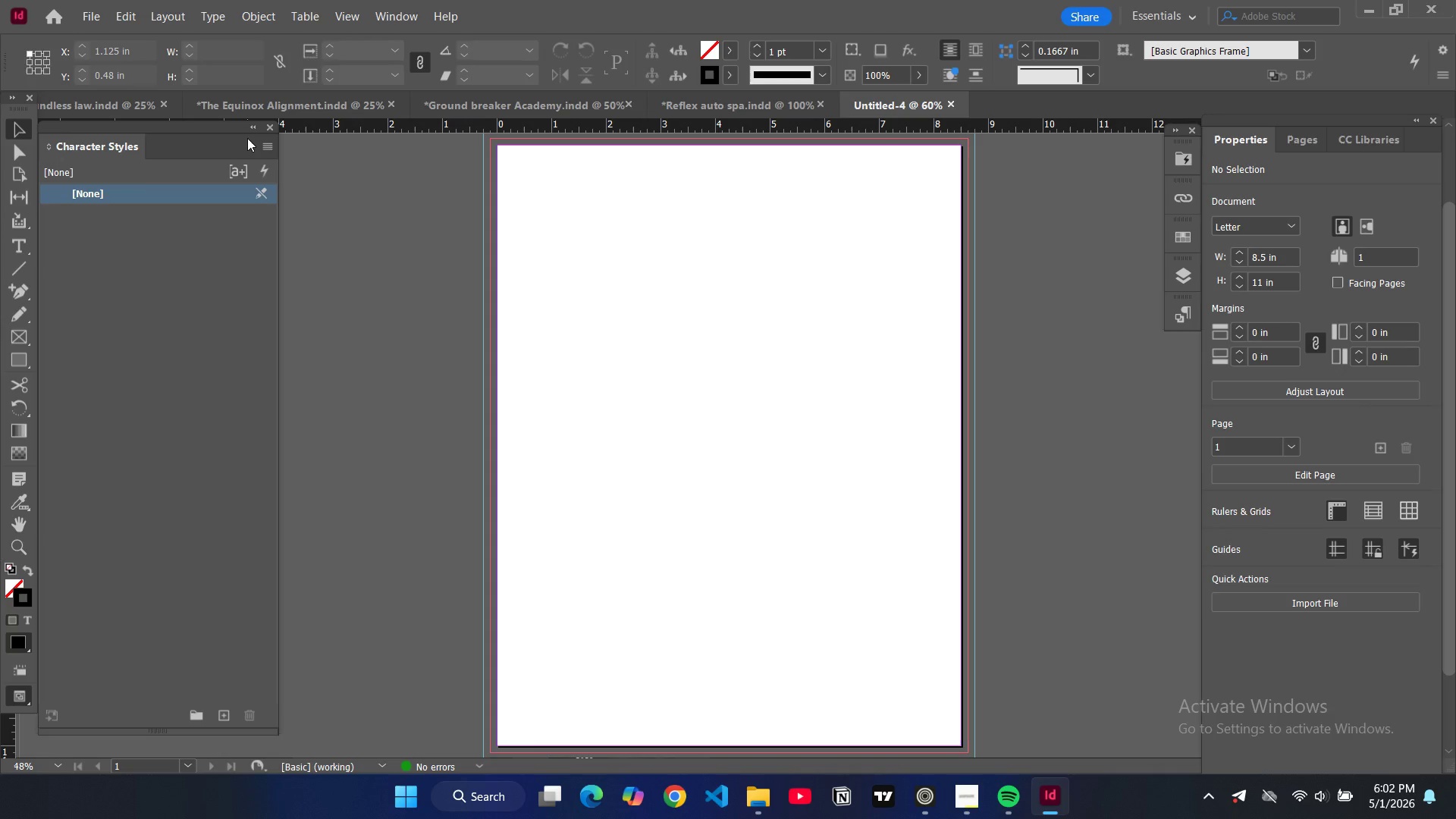 
left_click([251, 125])
 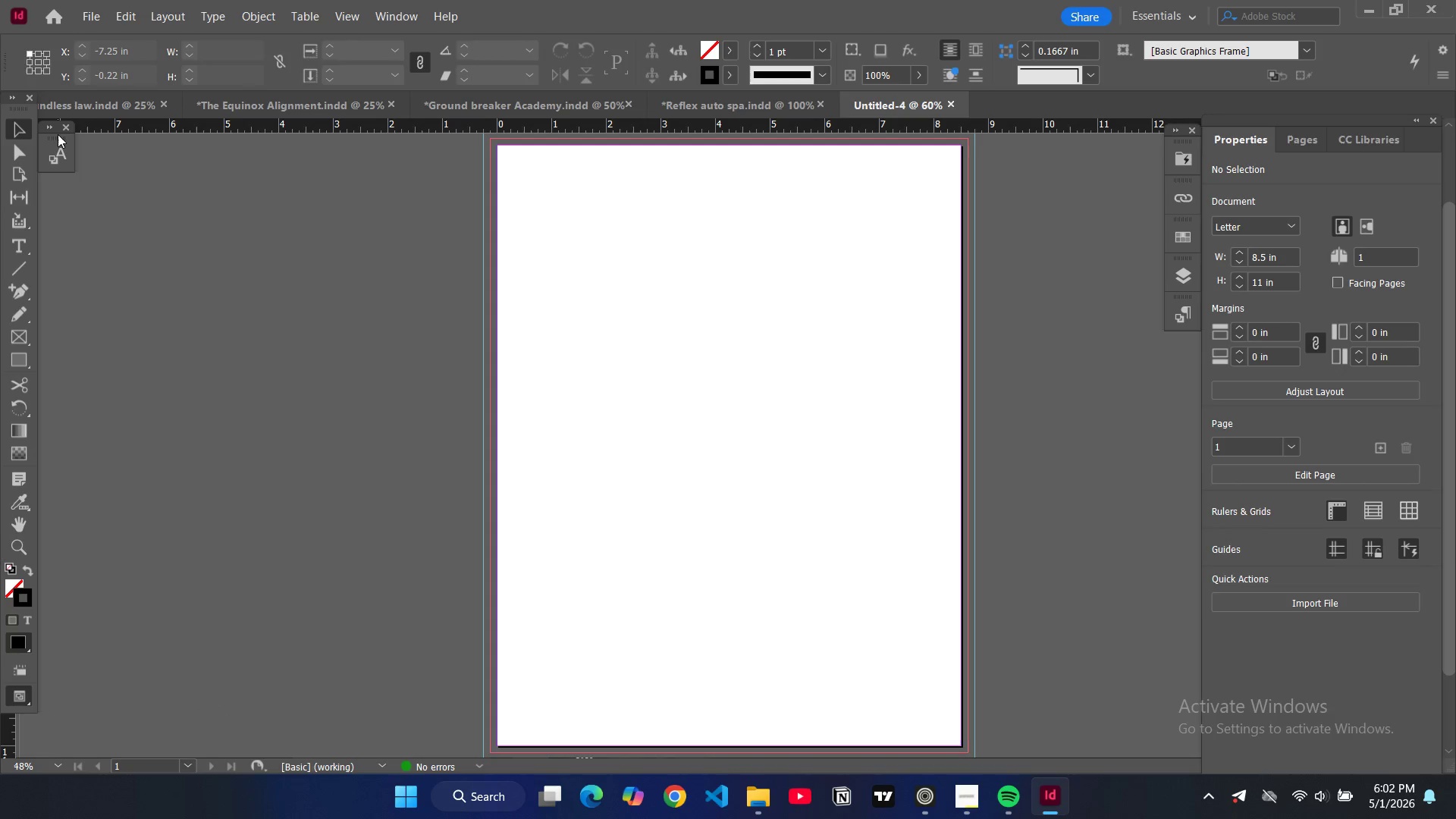 
left_click_drag(start_coordinate=[59, 138], to_coordinate=[1188, 344])
 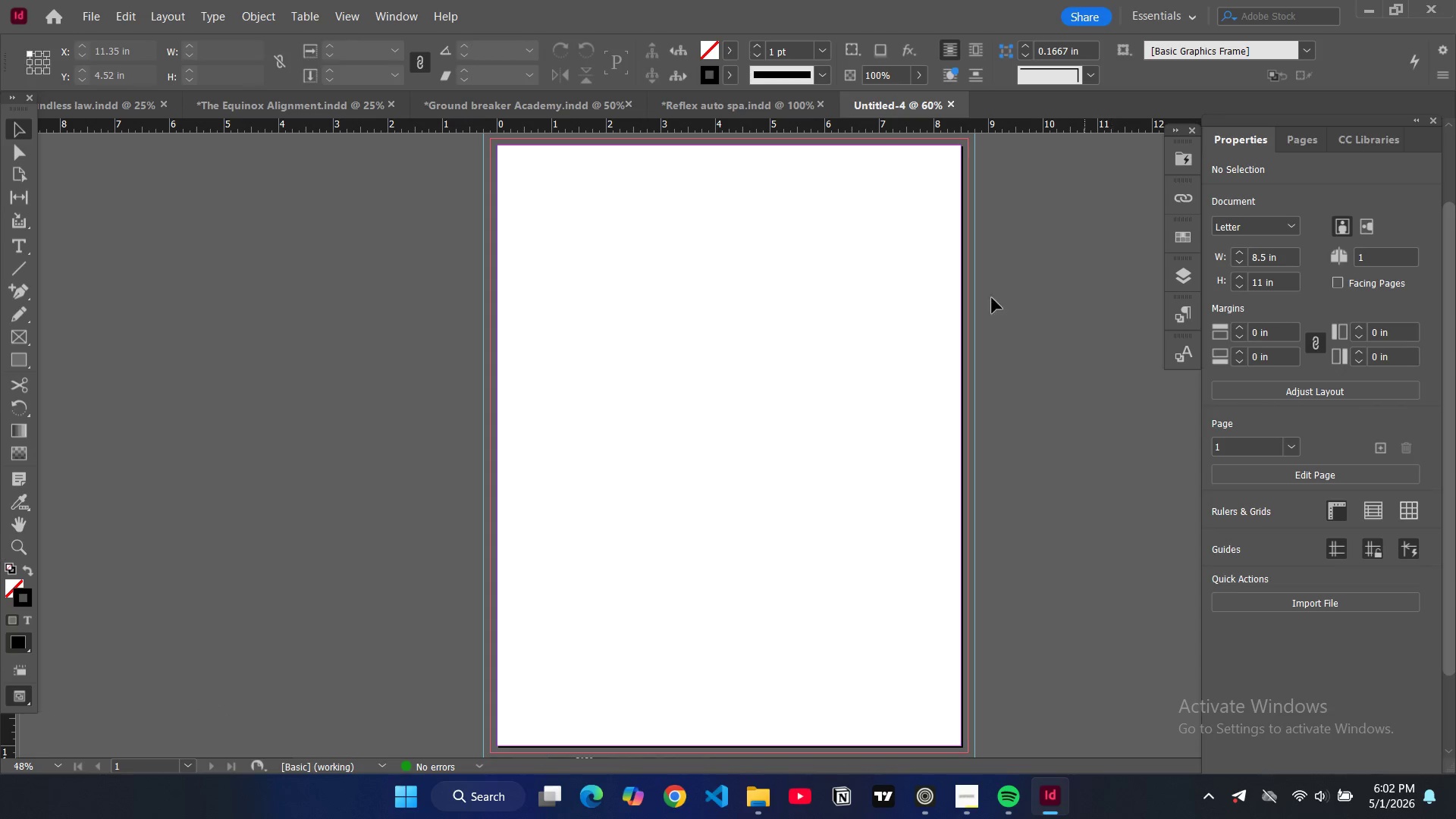 
left_click([872, 249])
 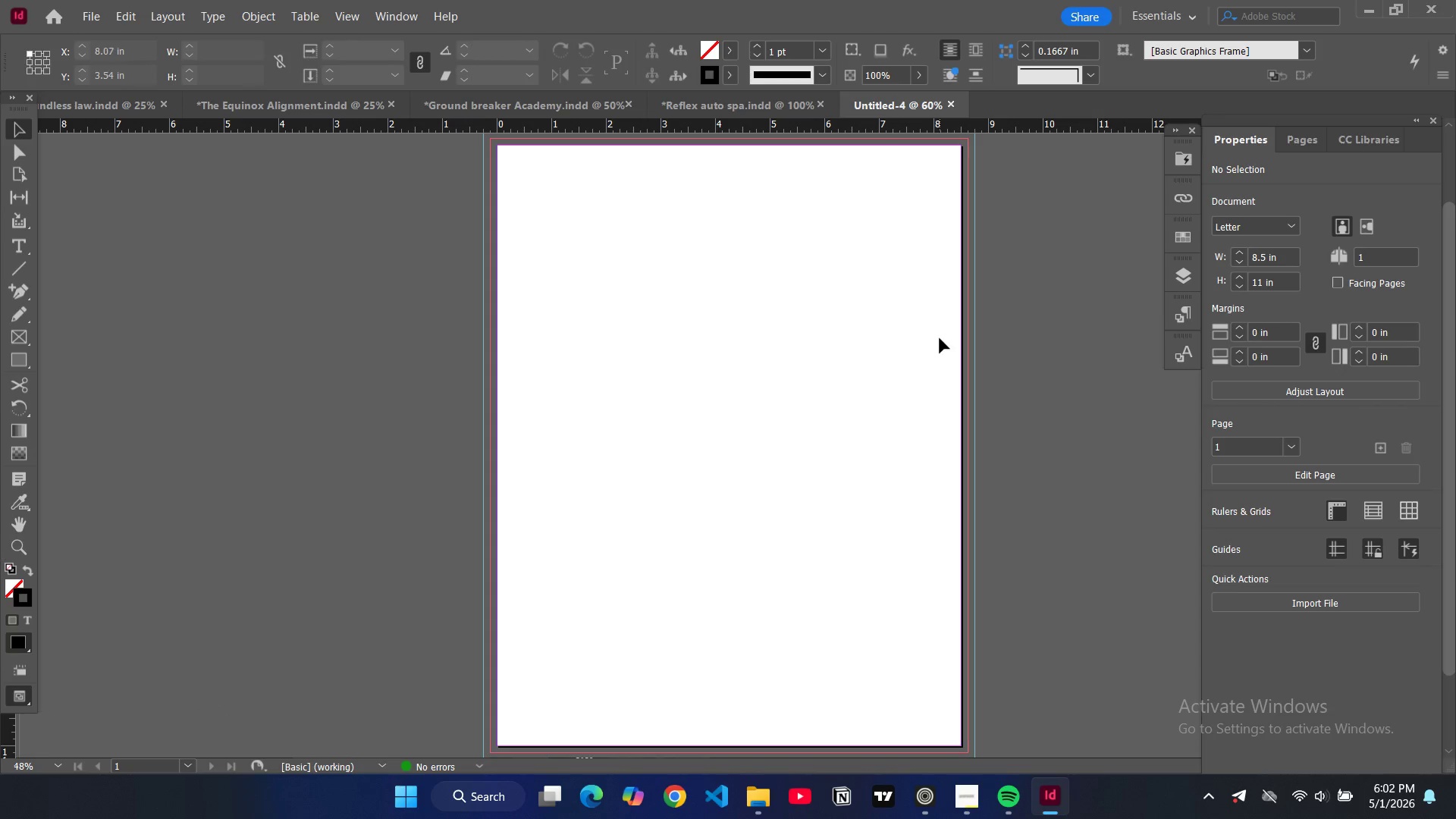 
left_click([873, 384])
 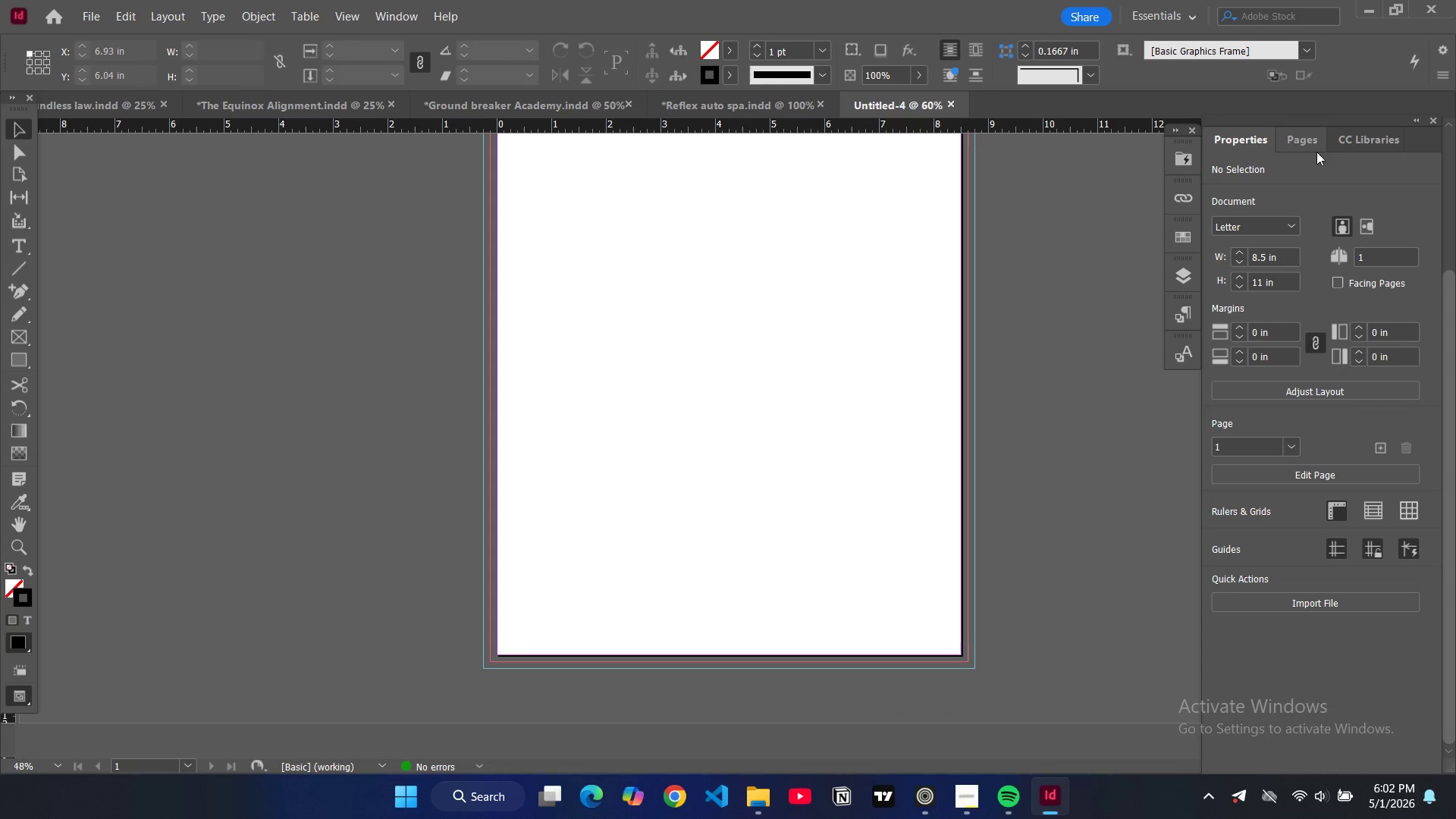 
scroll: coordinate [983, 389], scroll_direction: down, amount: 12.0
 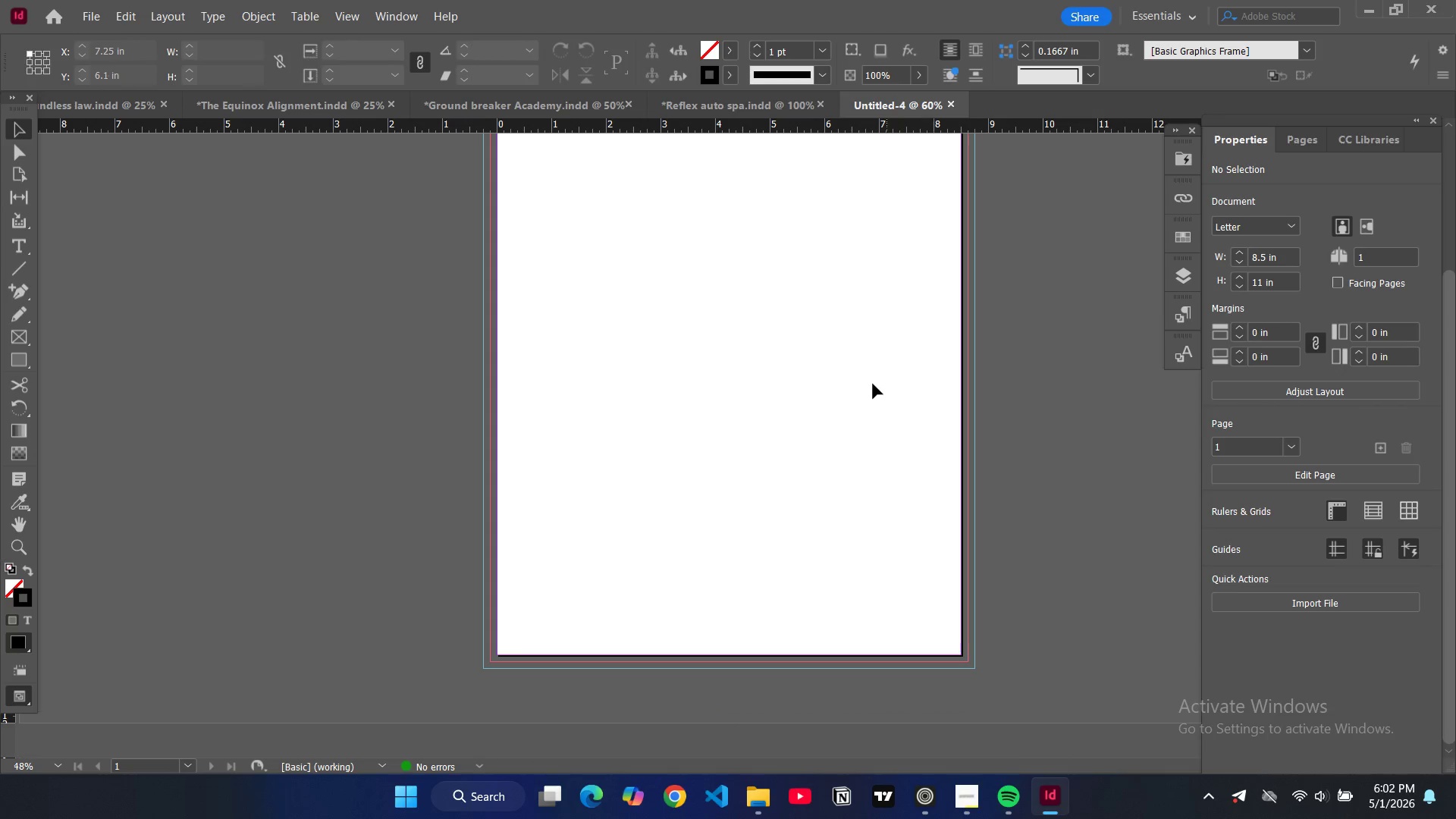 
left_click([1312, 142])
 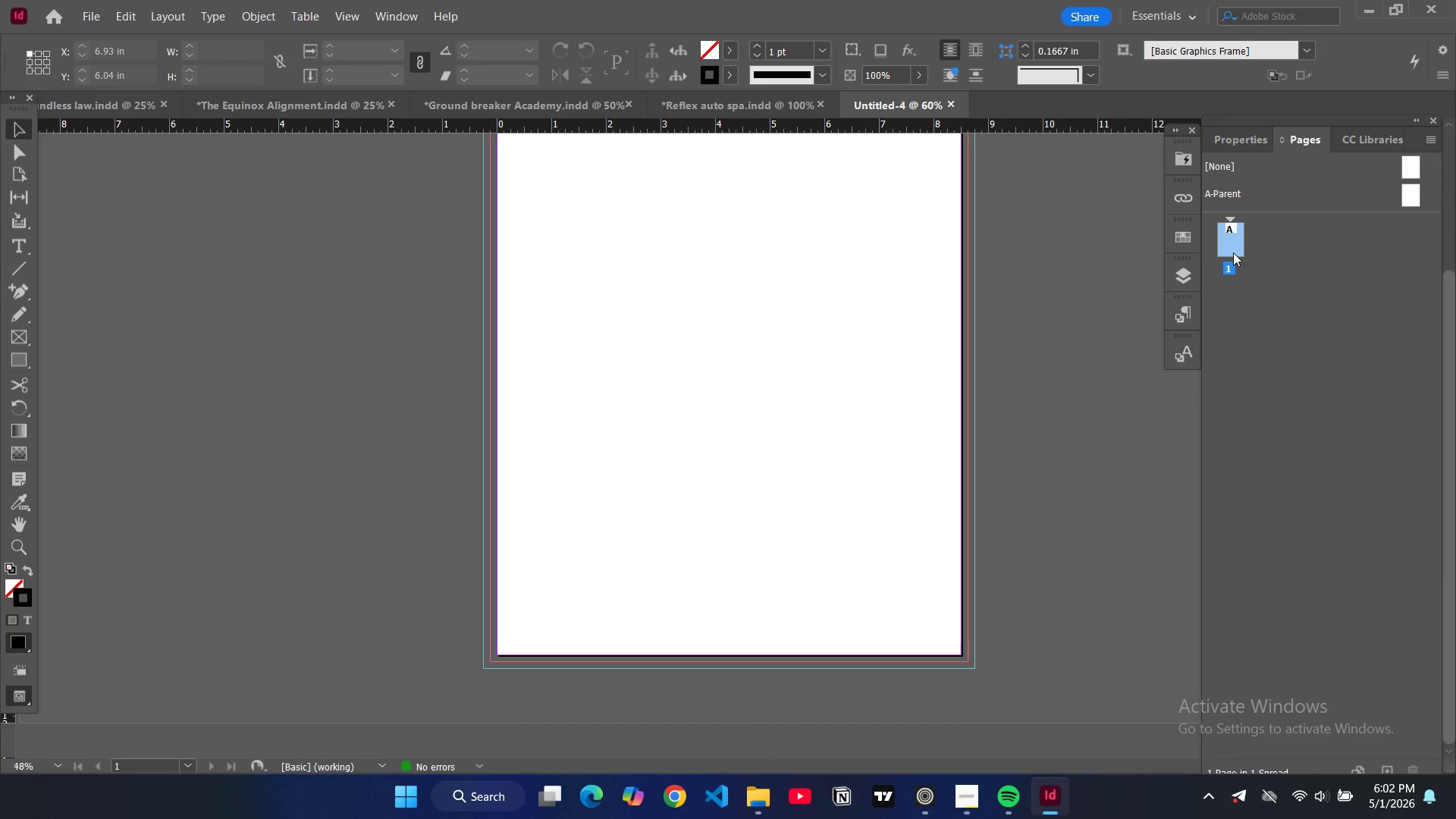 
right_click([1233, 253])
 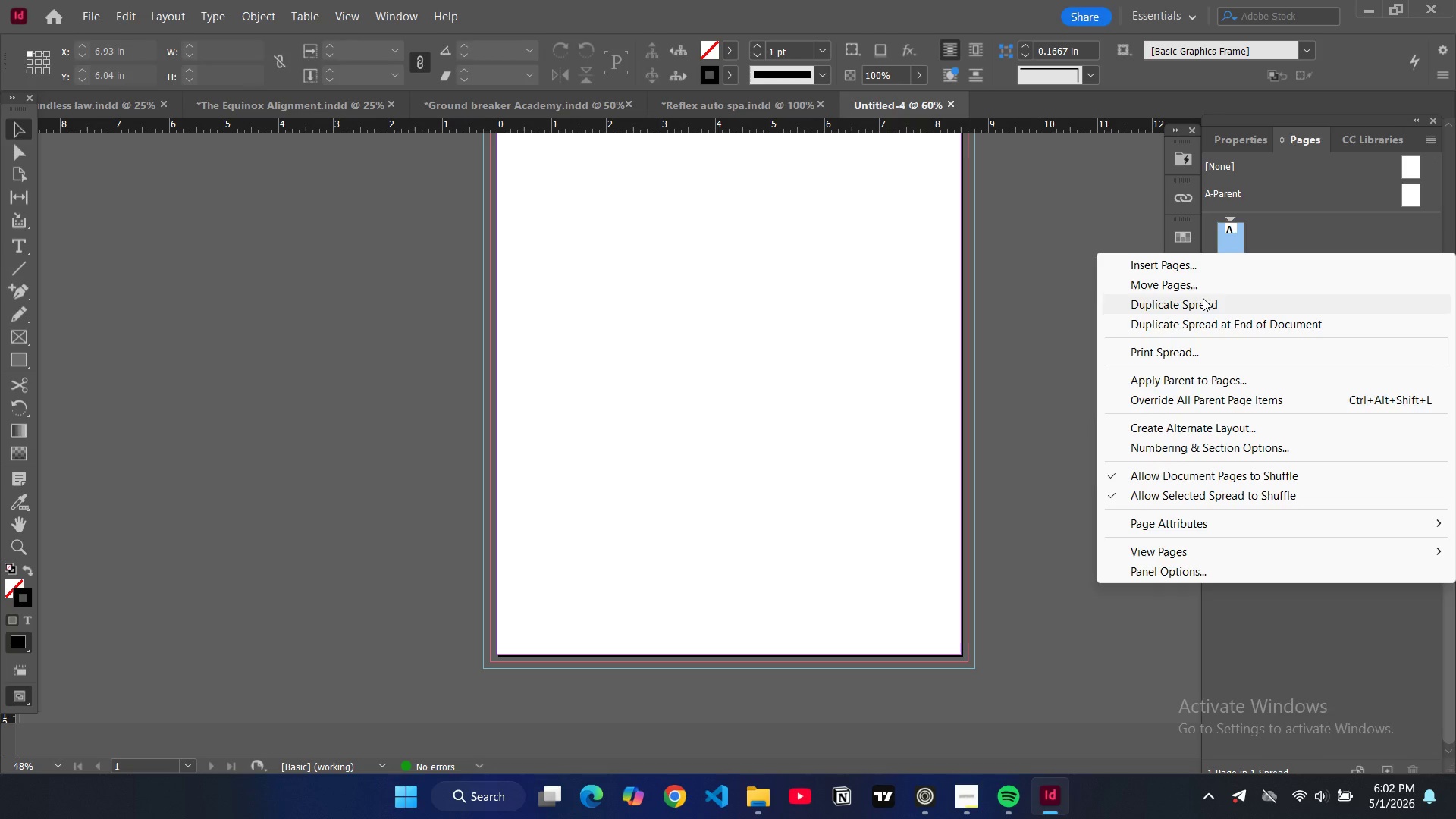 
left_click([1203, 298])
 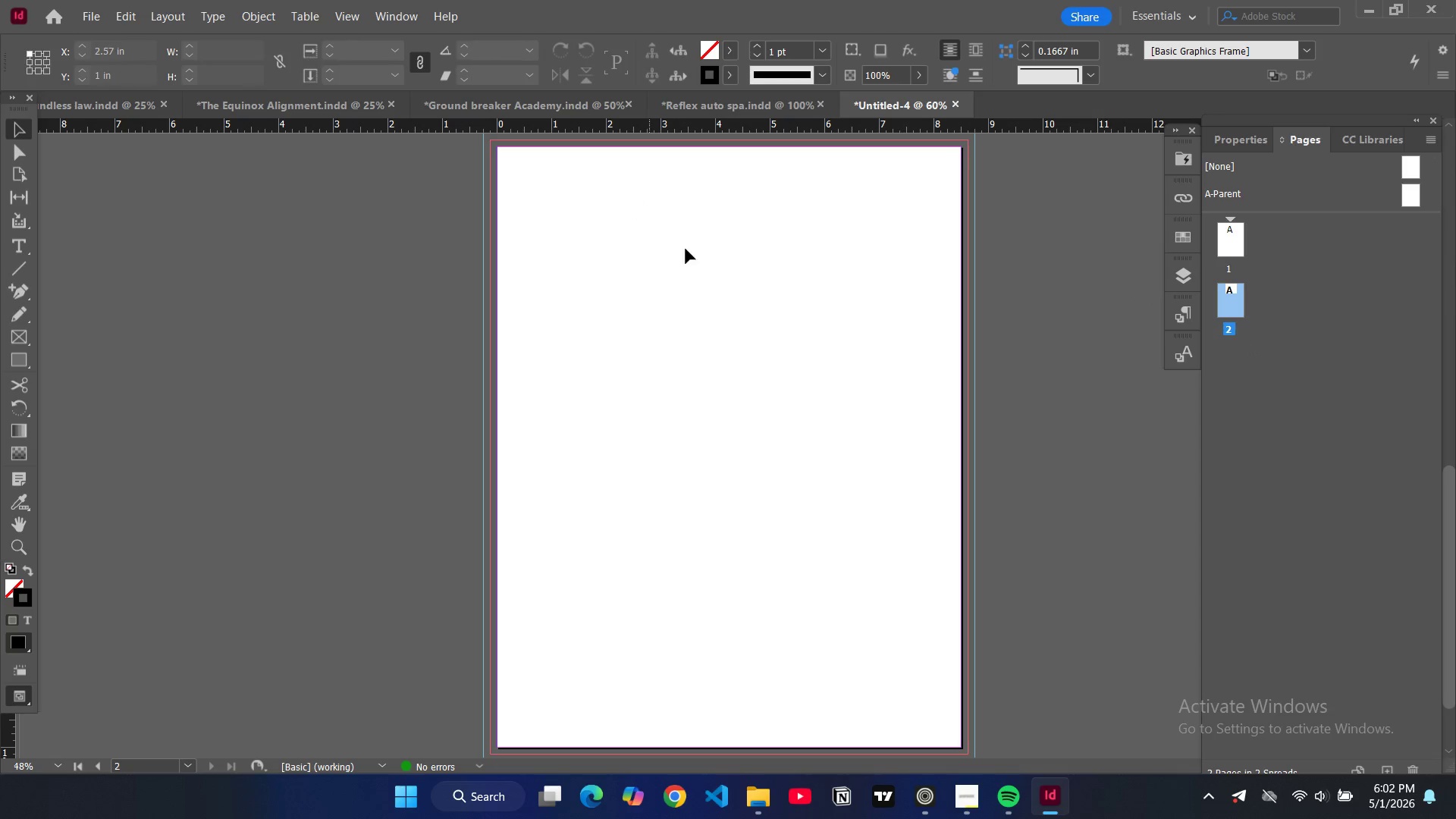 
scroll: coordinate [770, 290], scroll_direction: up, amount: 15.0
 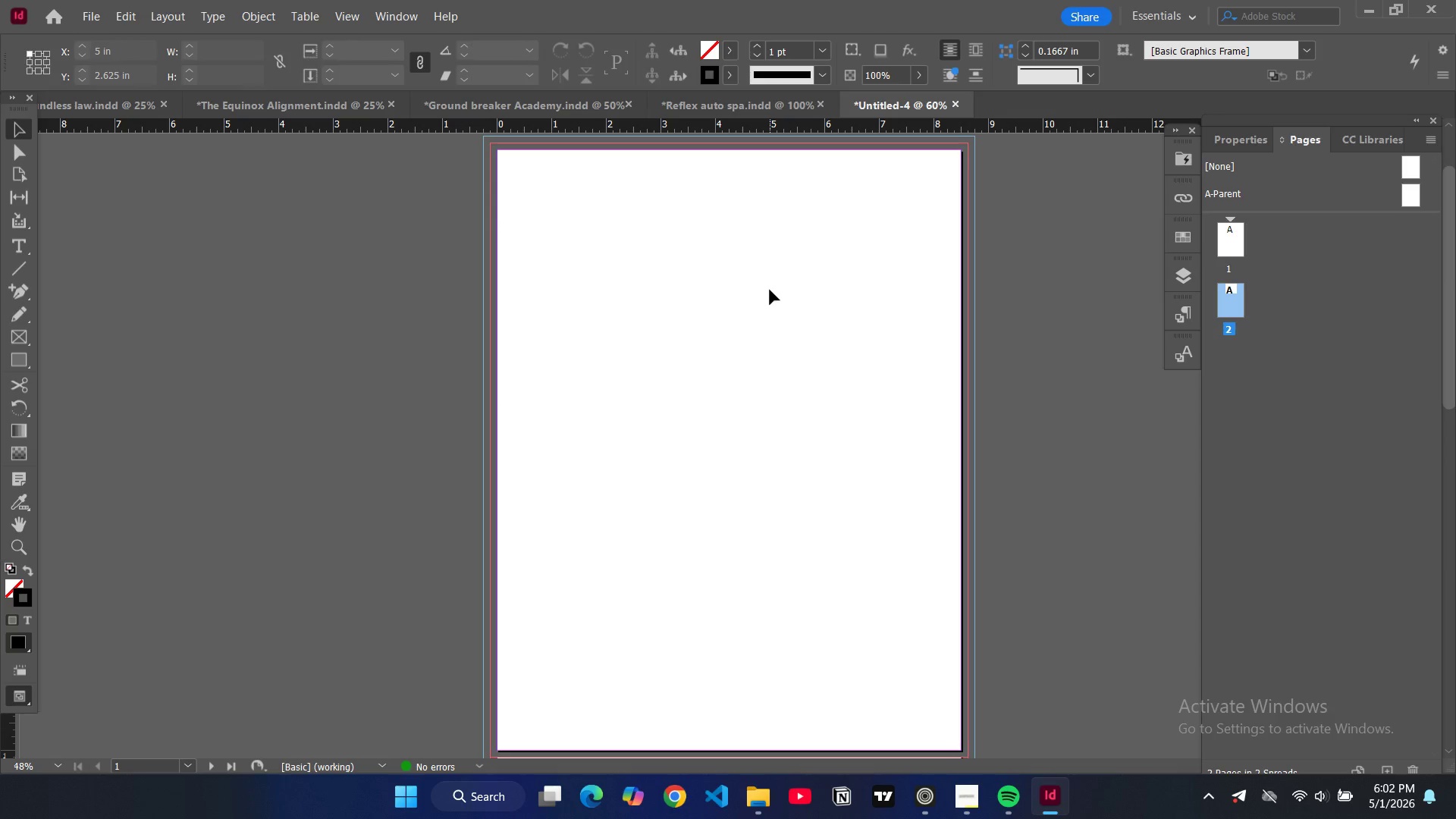 
key(Control+Minus)
 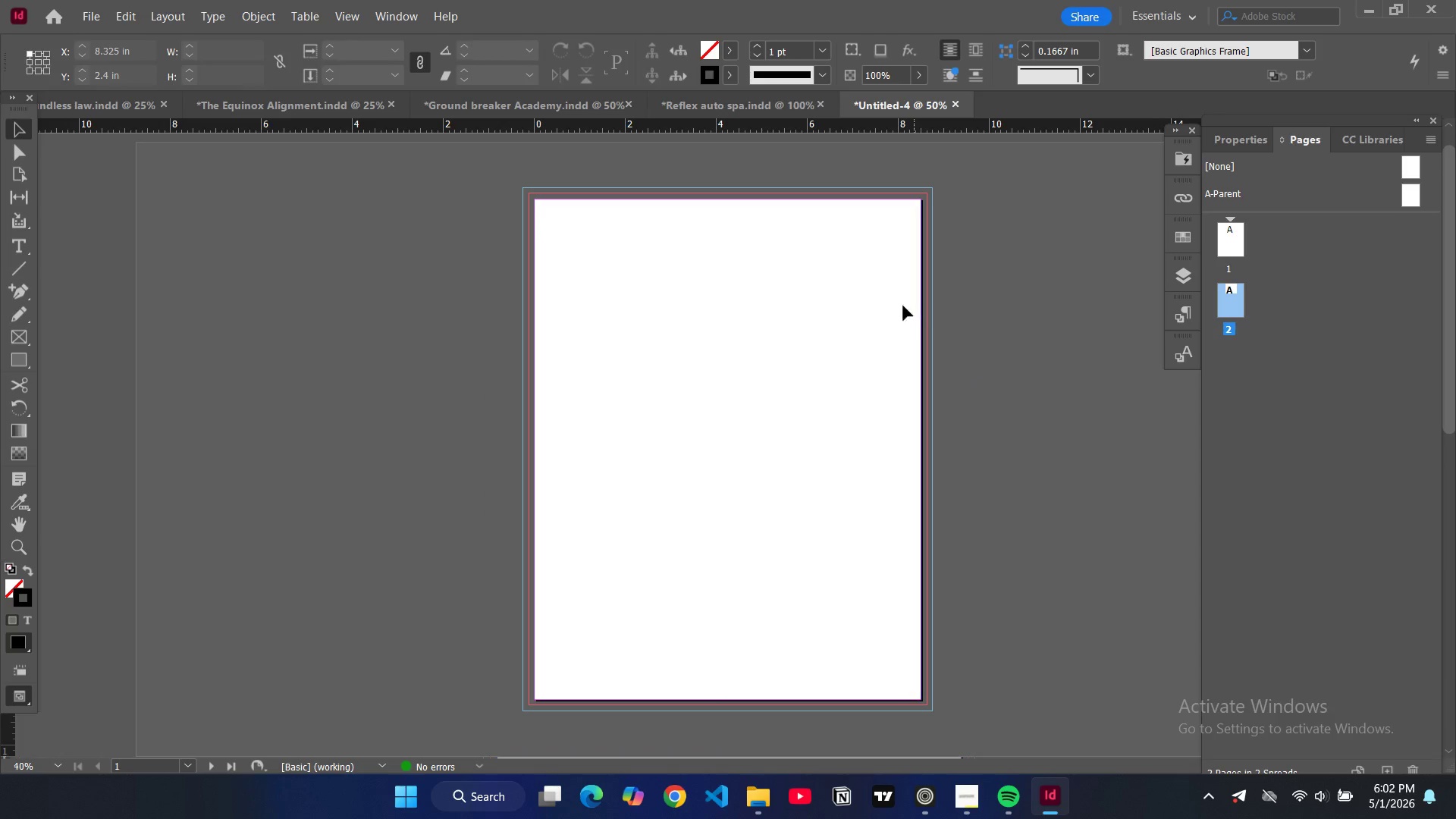 
wait(5.8)
 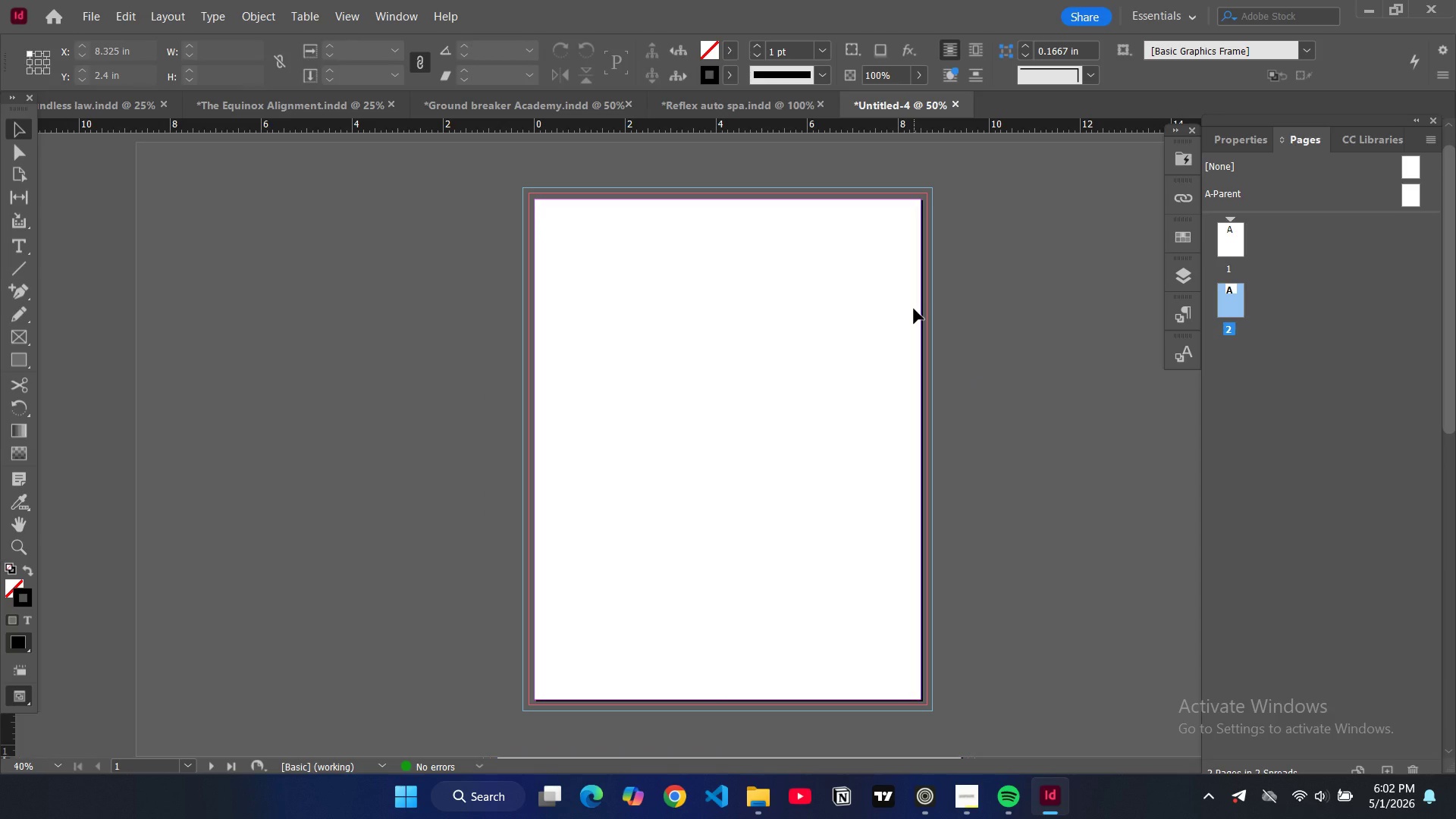 
left_click([603, 268])
 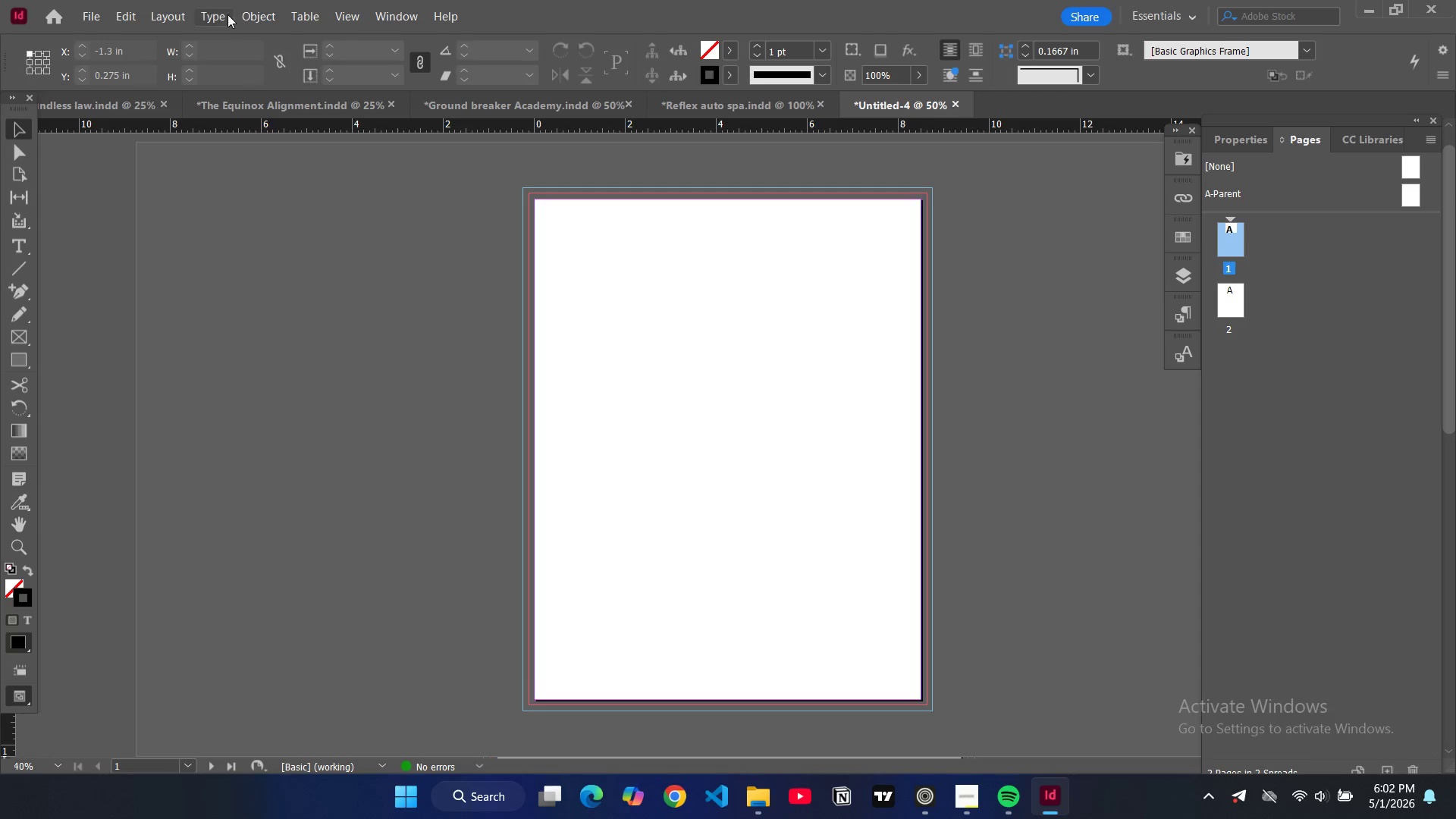 
left_click([171, 17])
 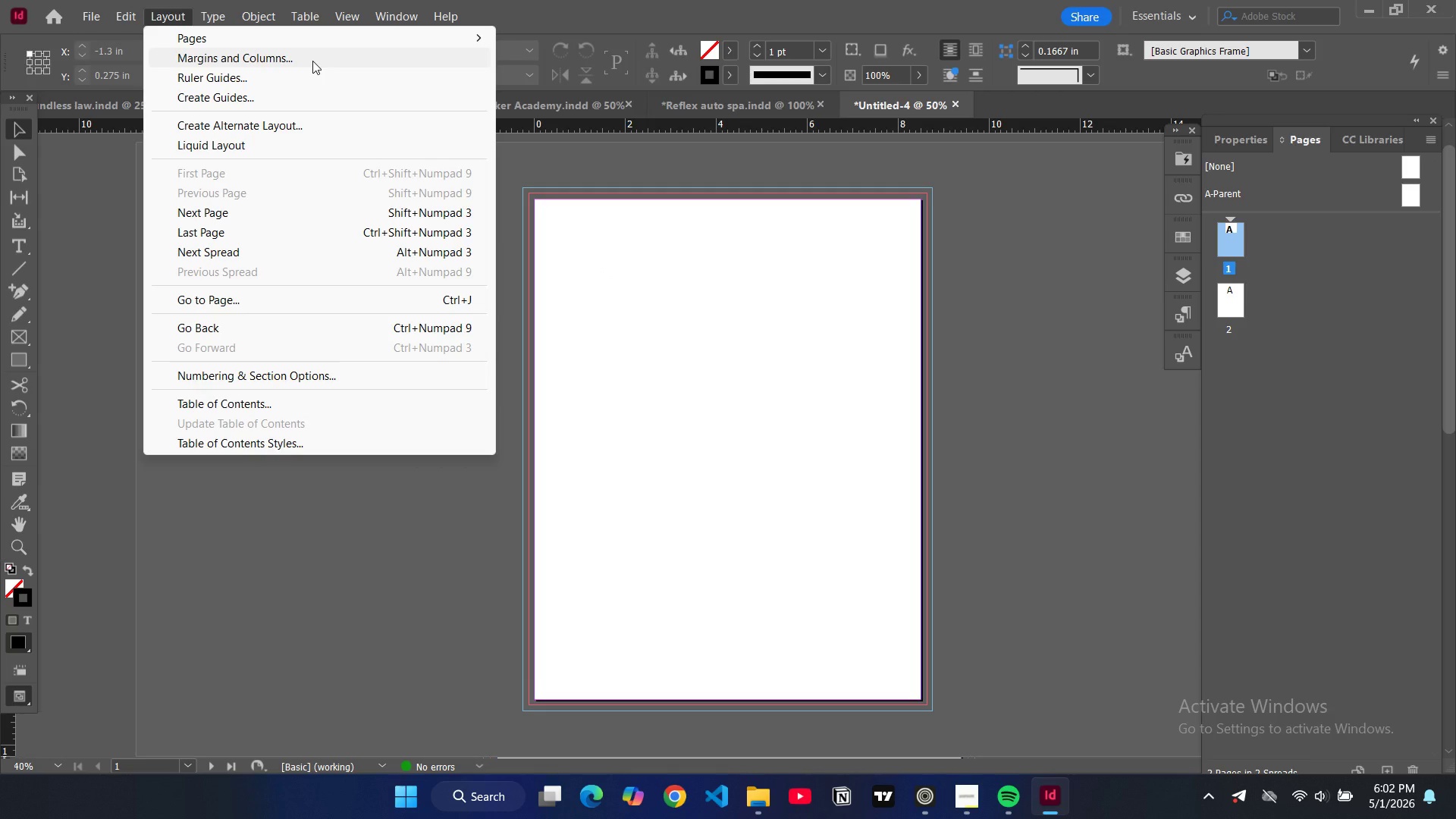 
left_click([313, 61])
 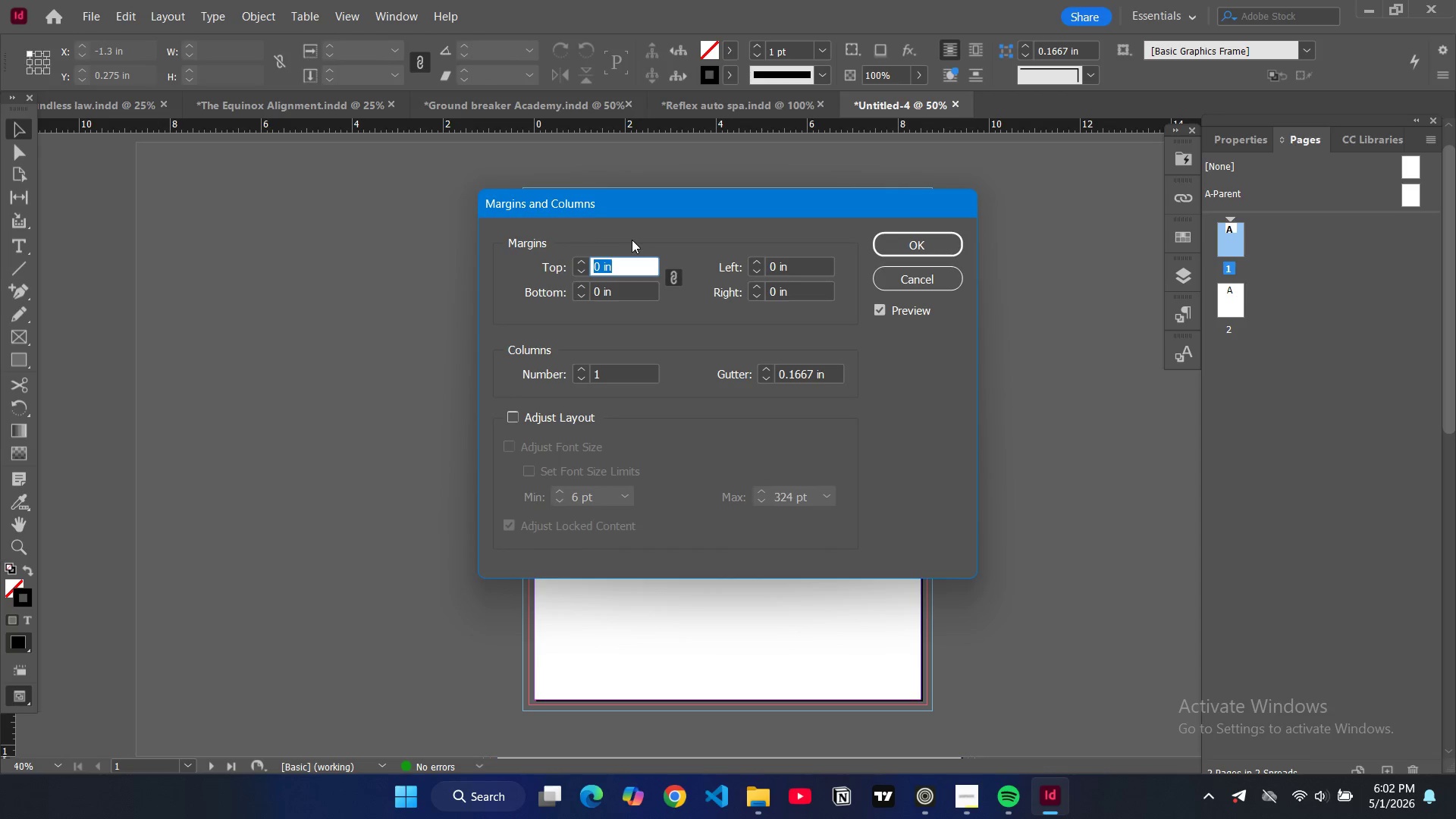 
type(0.75)
 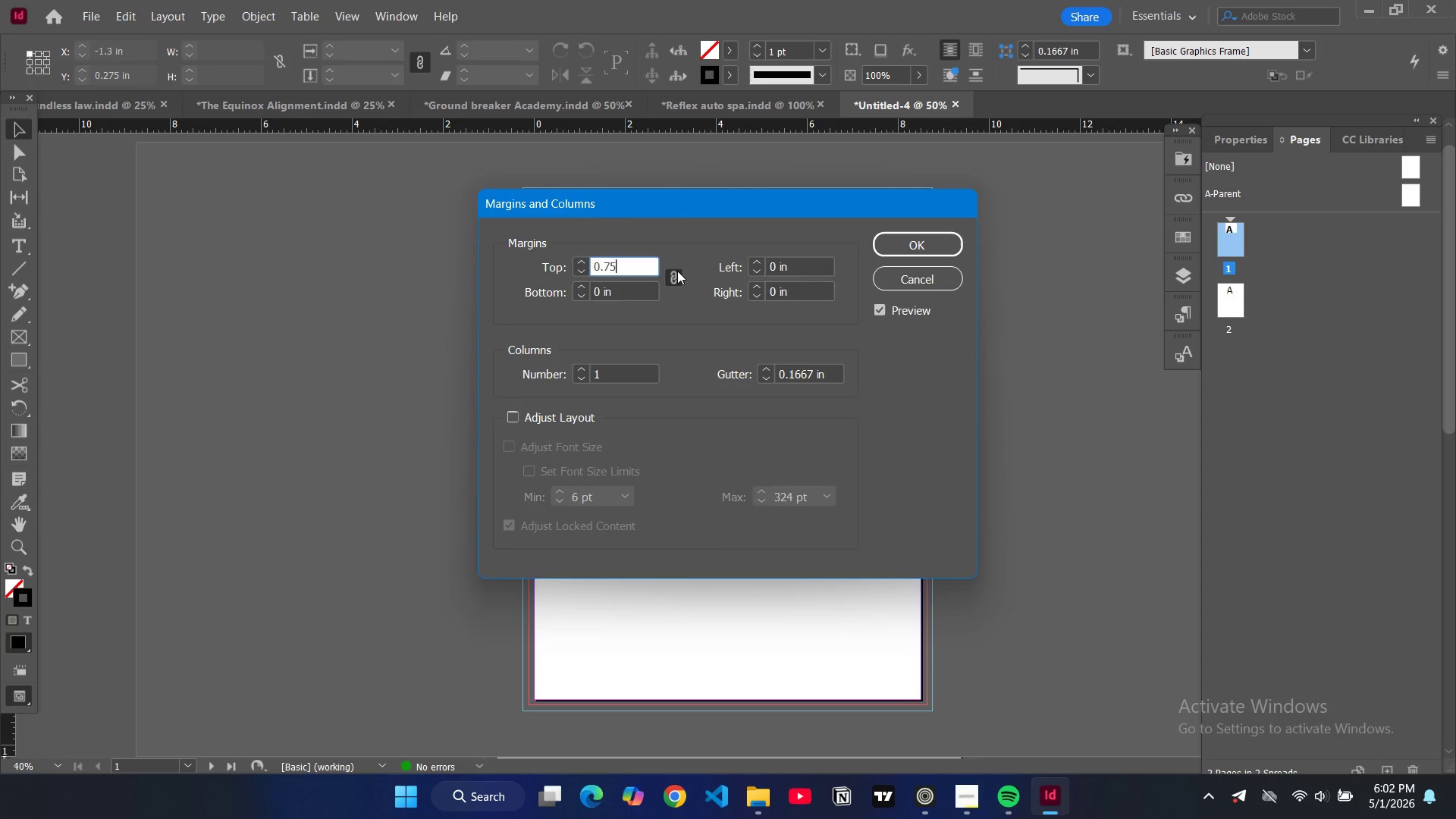 
left_click([676, 271])
 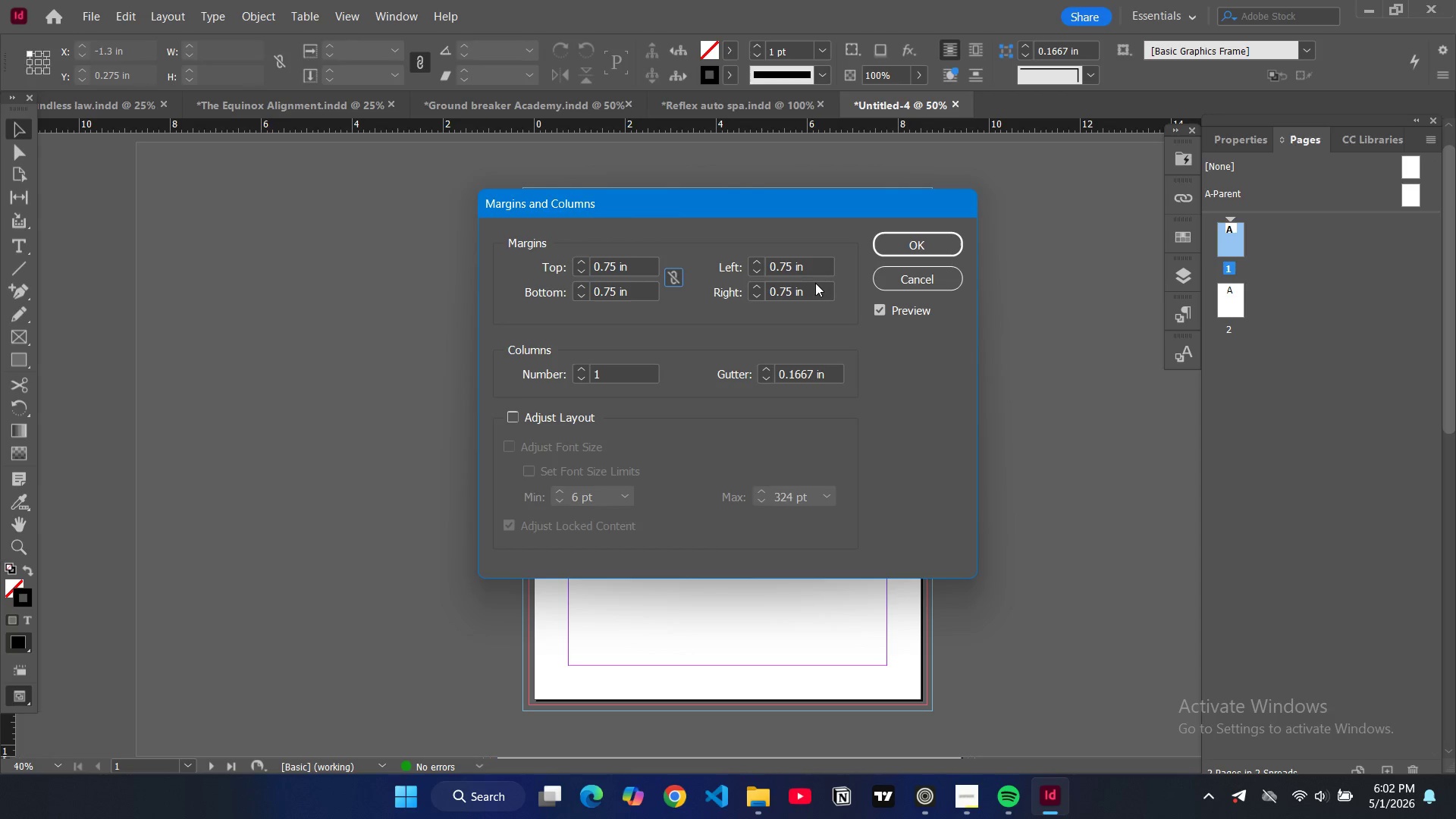 
double_click([783, 271])
 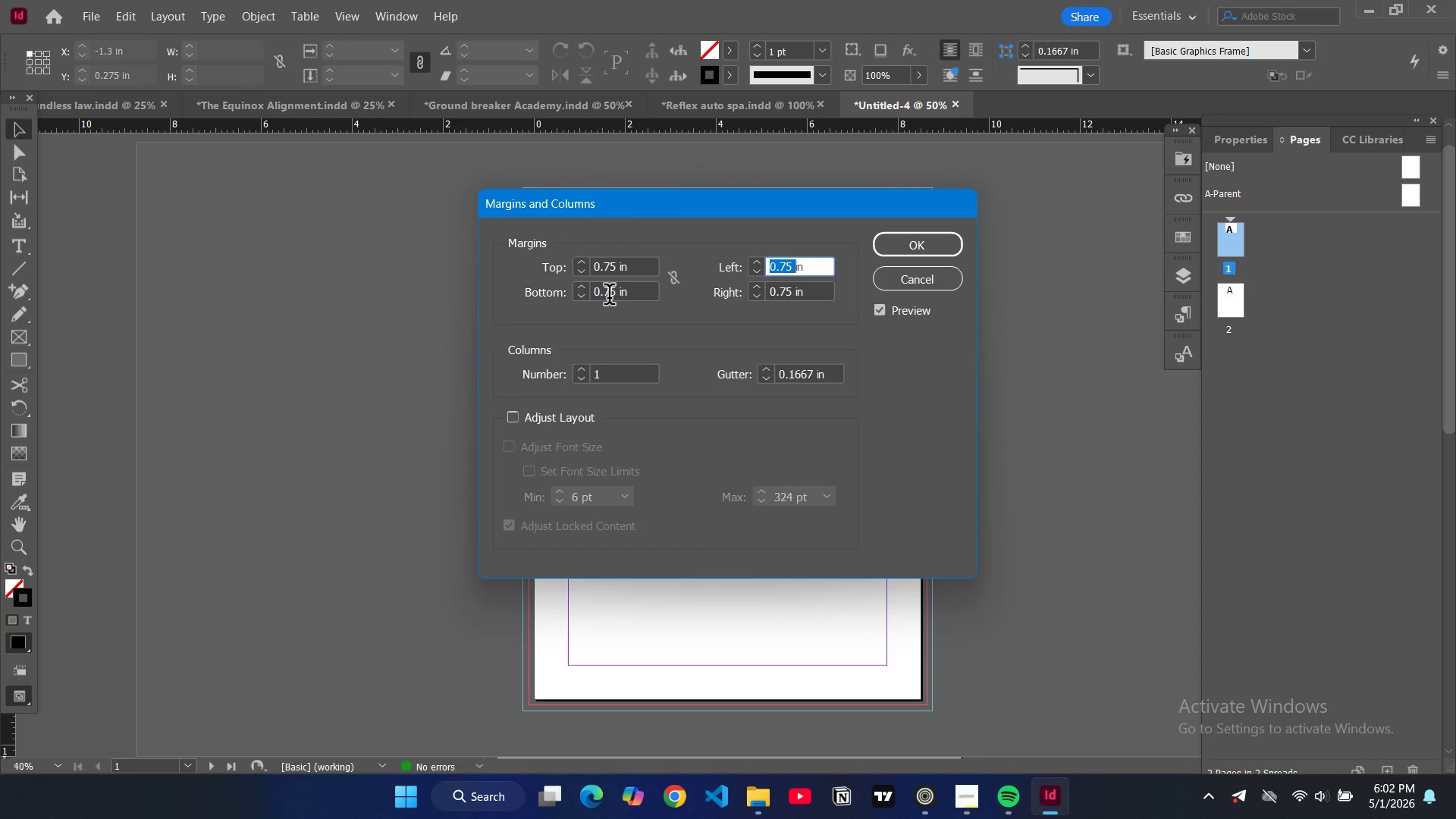 
double_click([609, 297])
 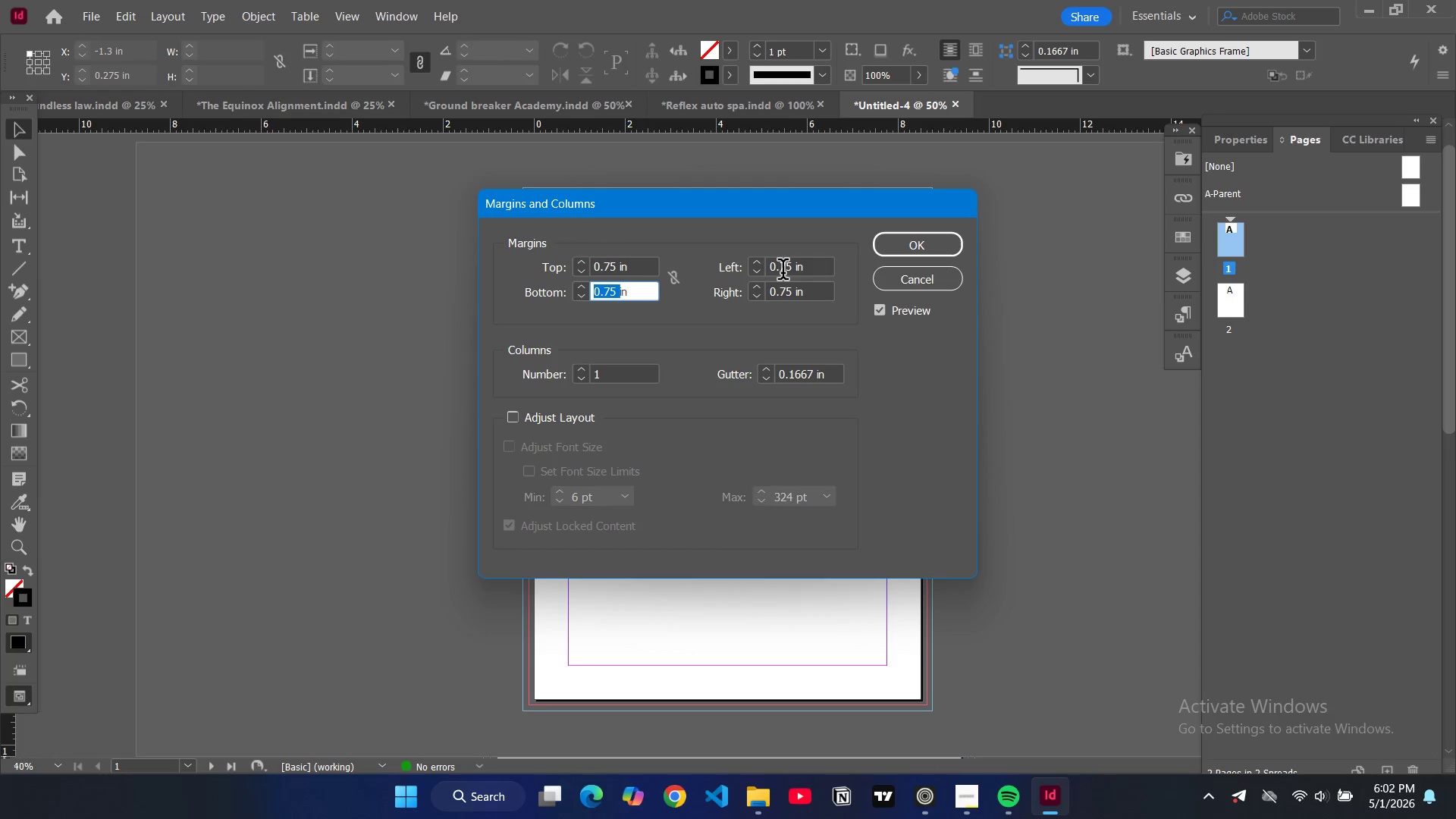 
wait(6.31)
 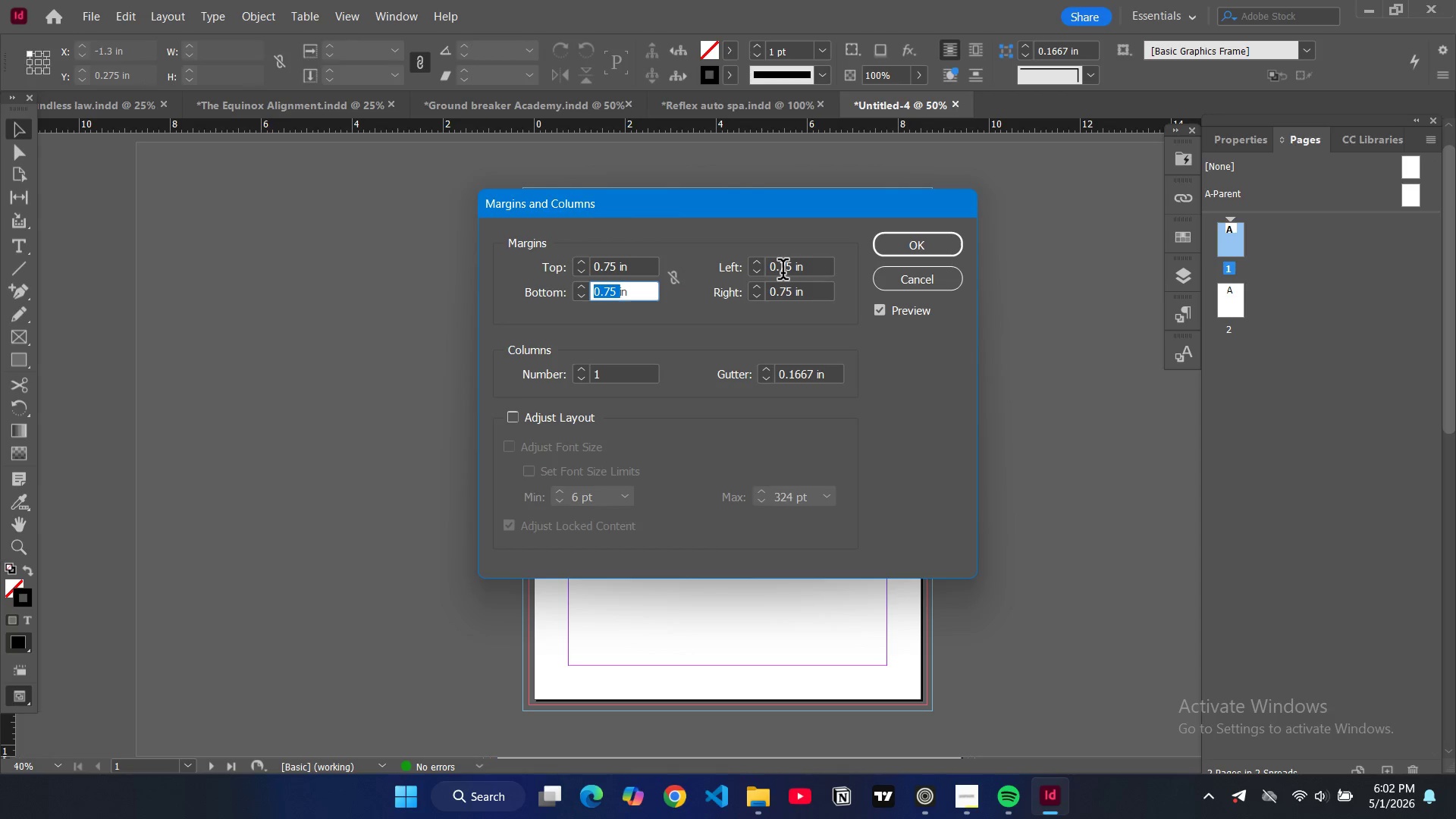 
left_click([780, 334])
 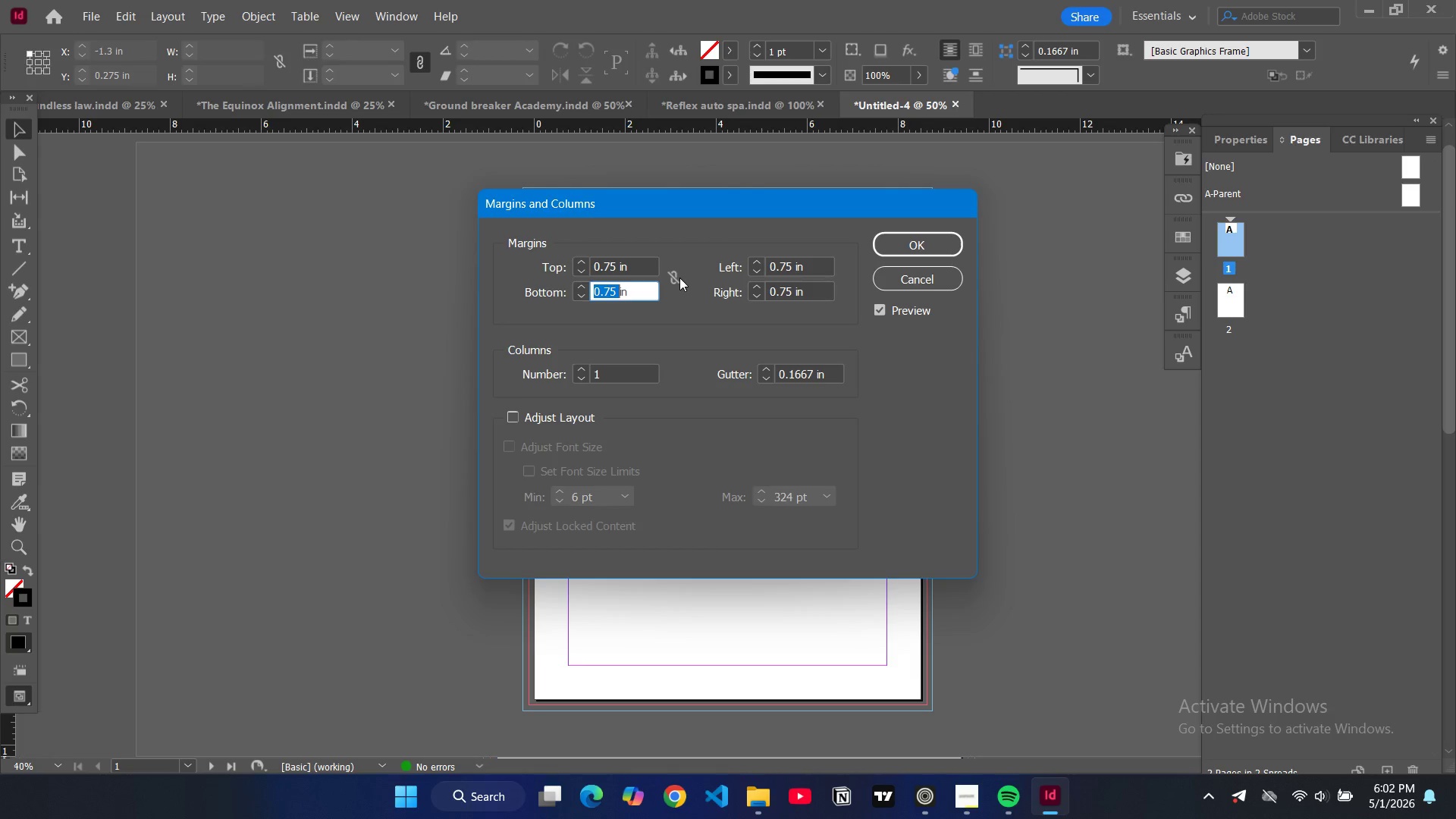 
left_click([679, 277])
 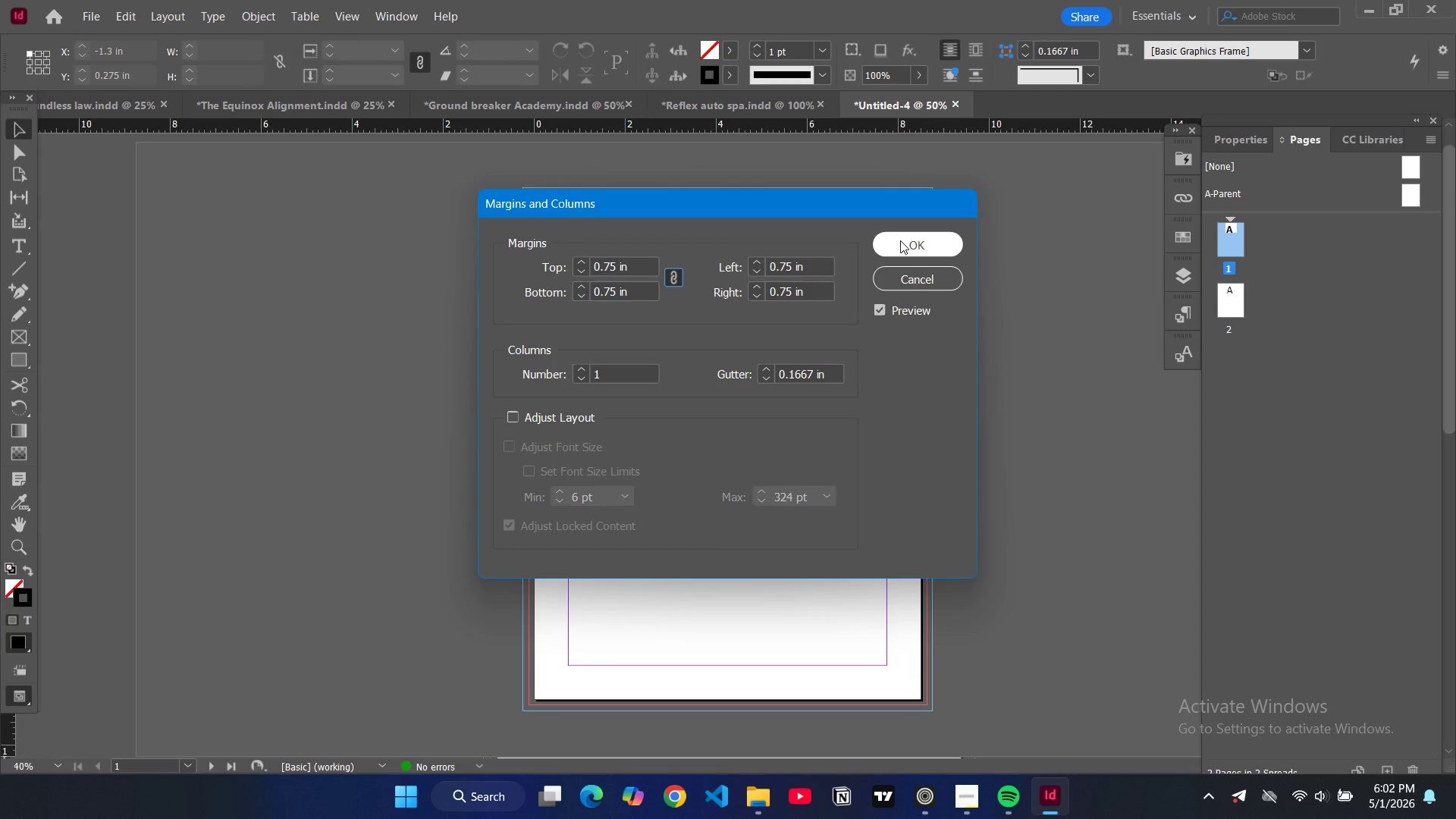 
left_click([900, 240])
 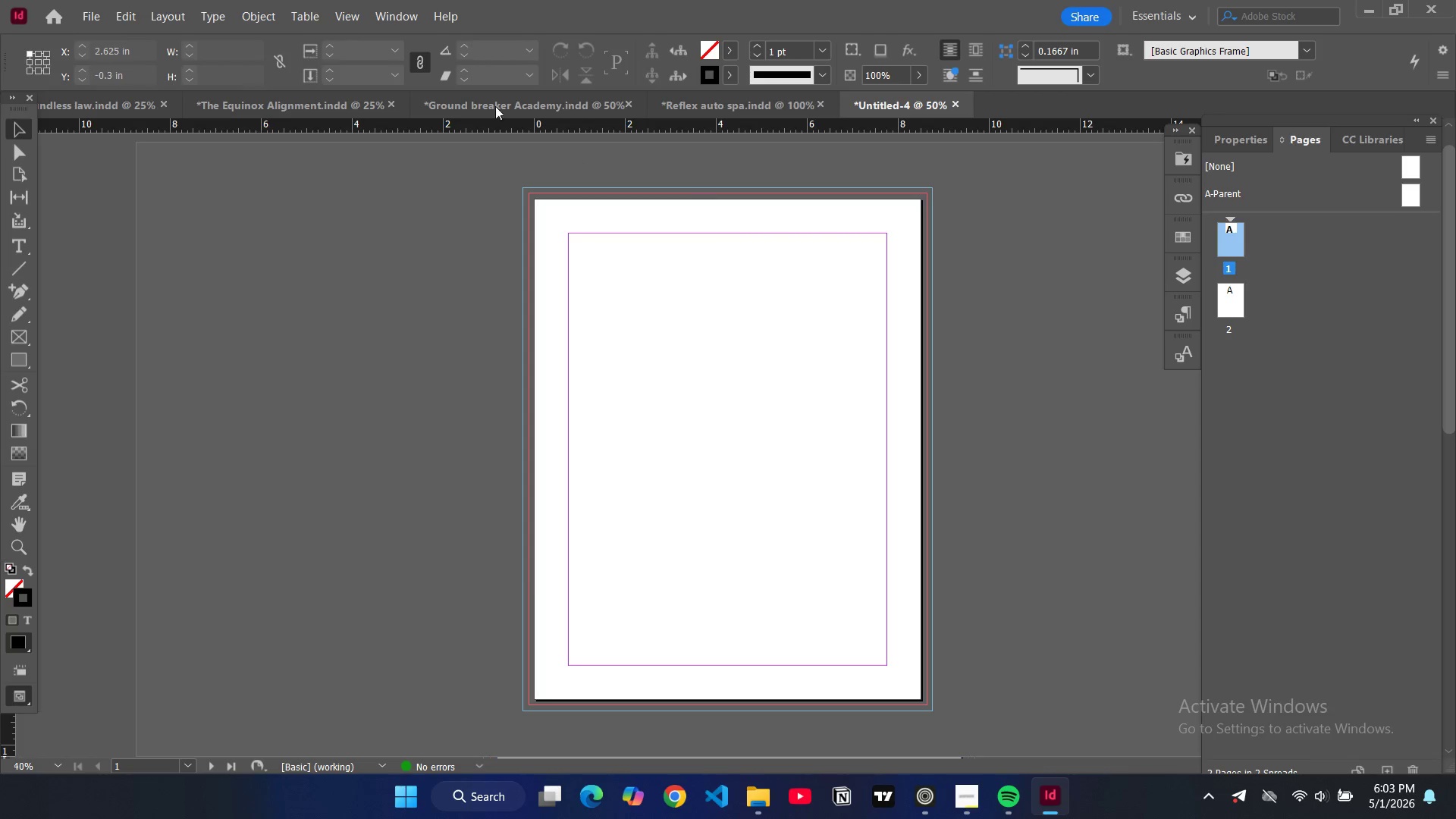 
left_click([186, 17])
 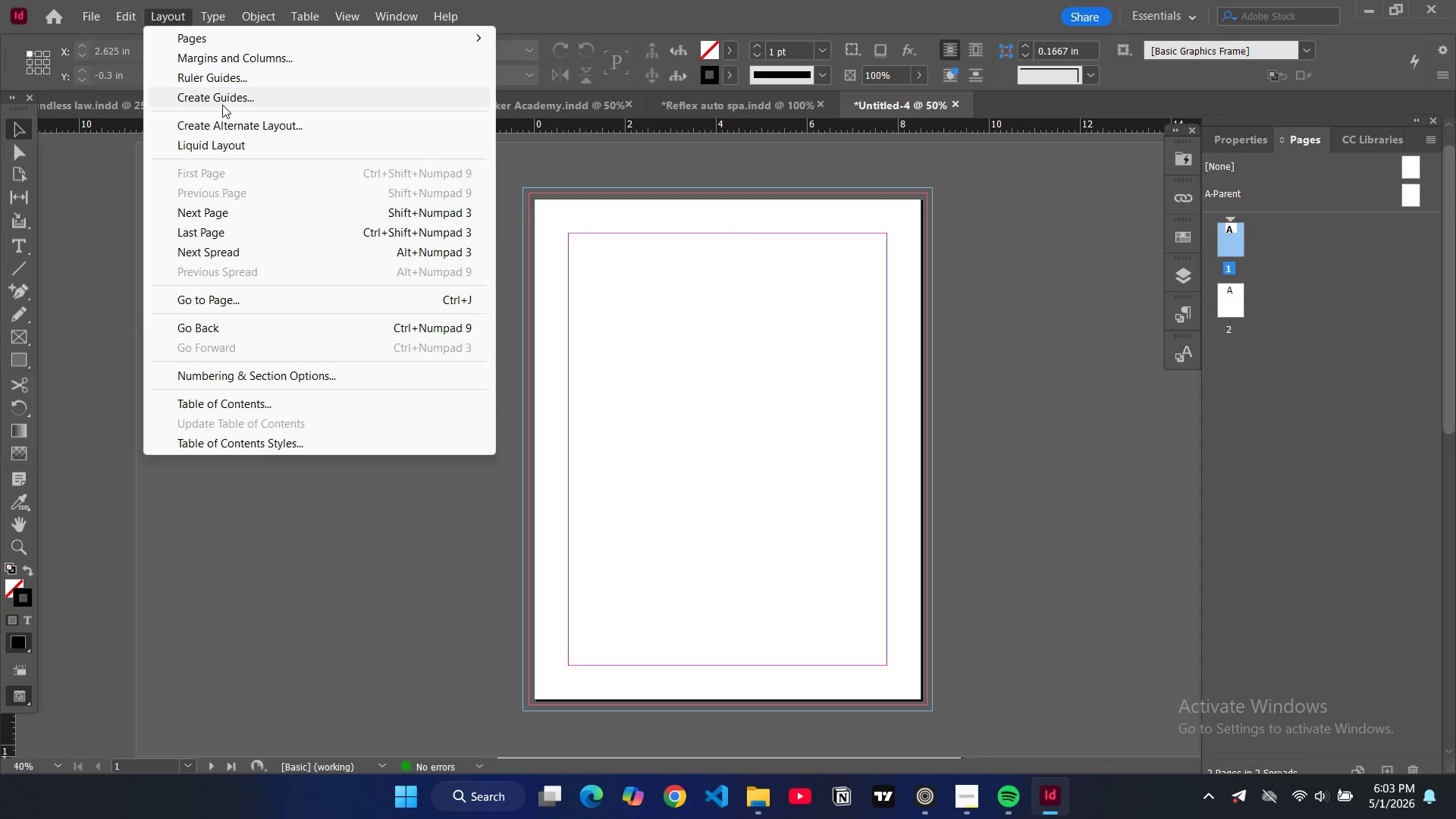 
left_click([219, 99])
 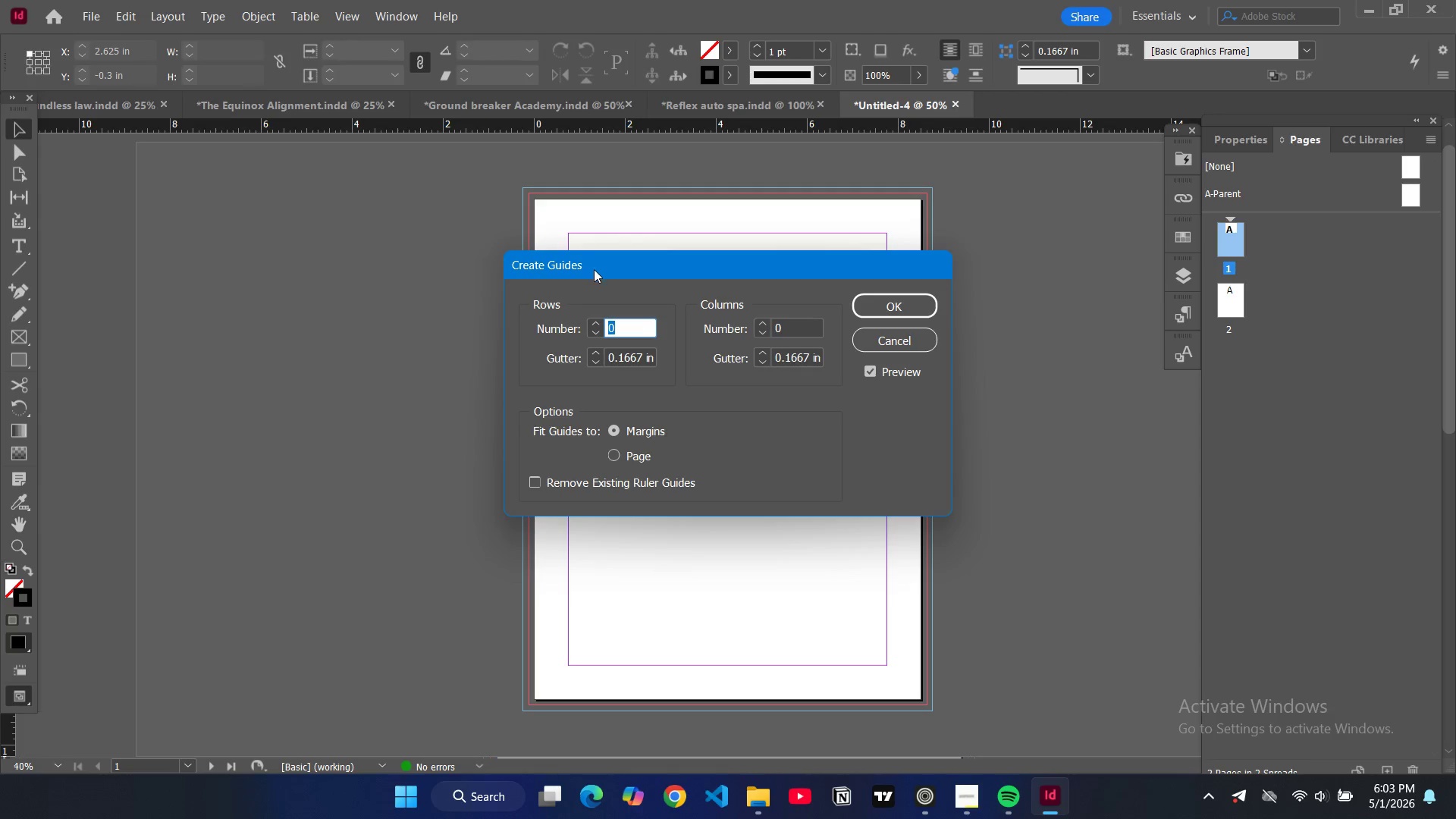 
left_click([778, 330])
 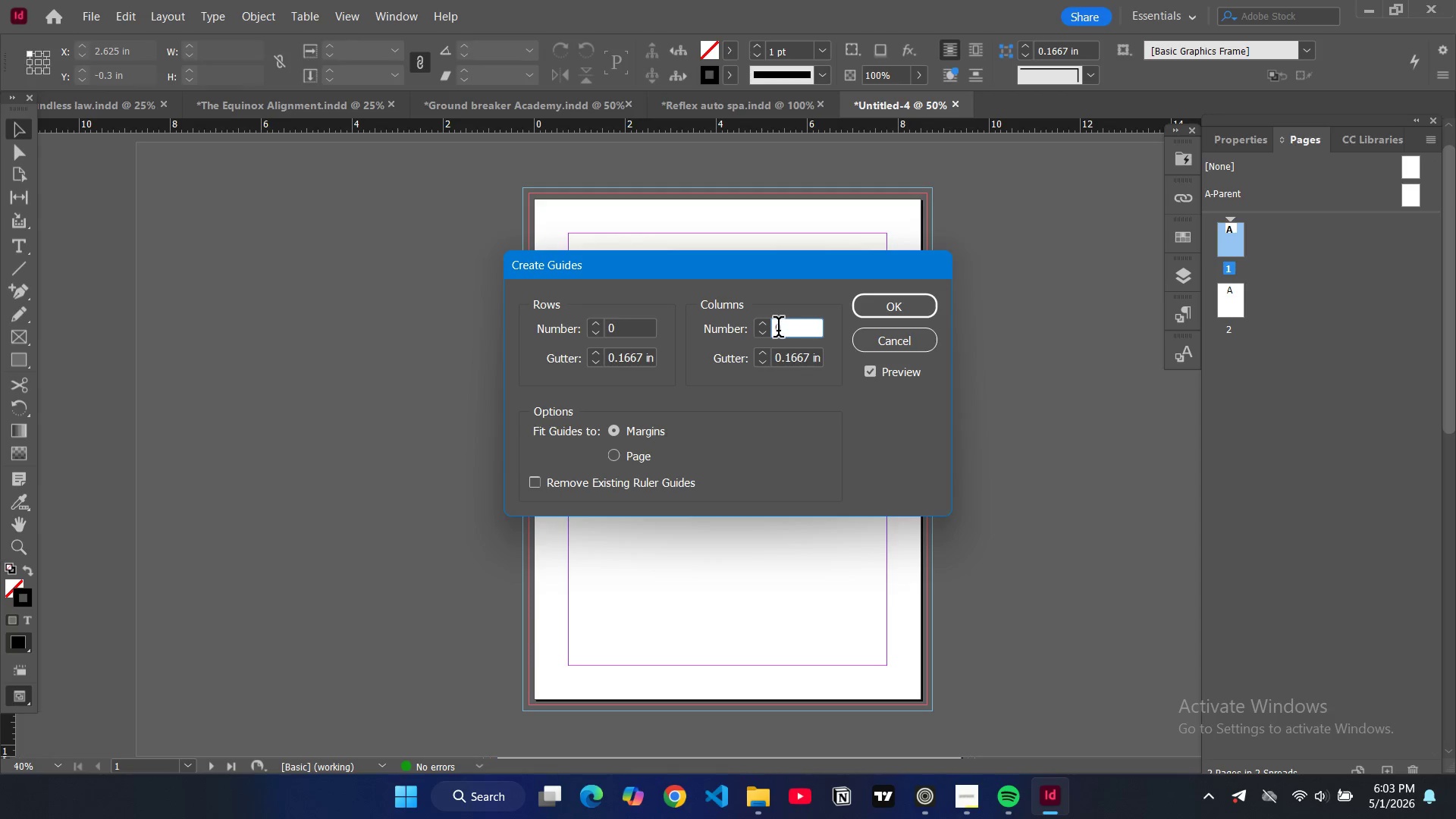 
type(12)
 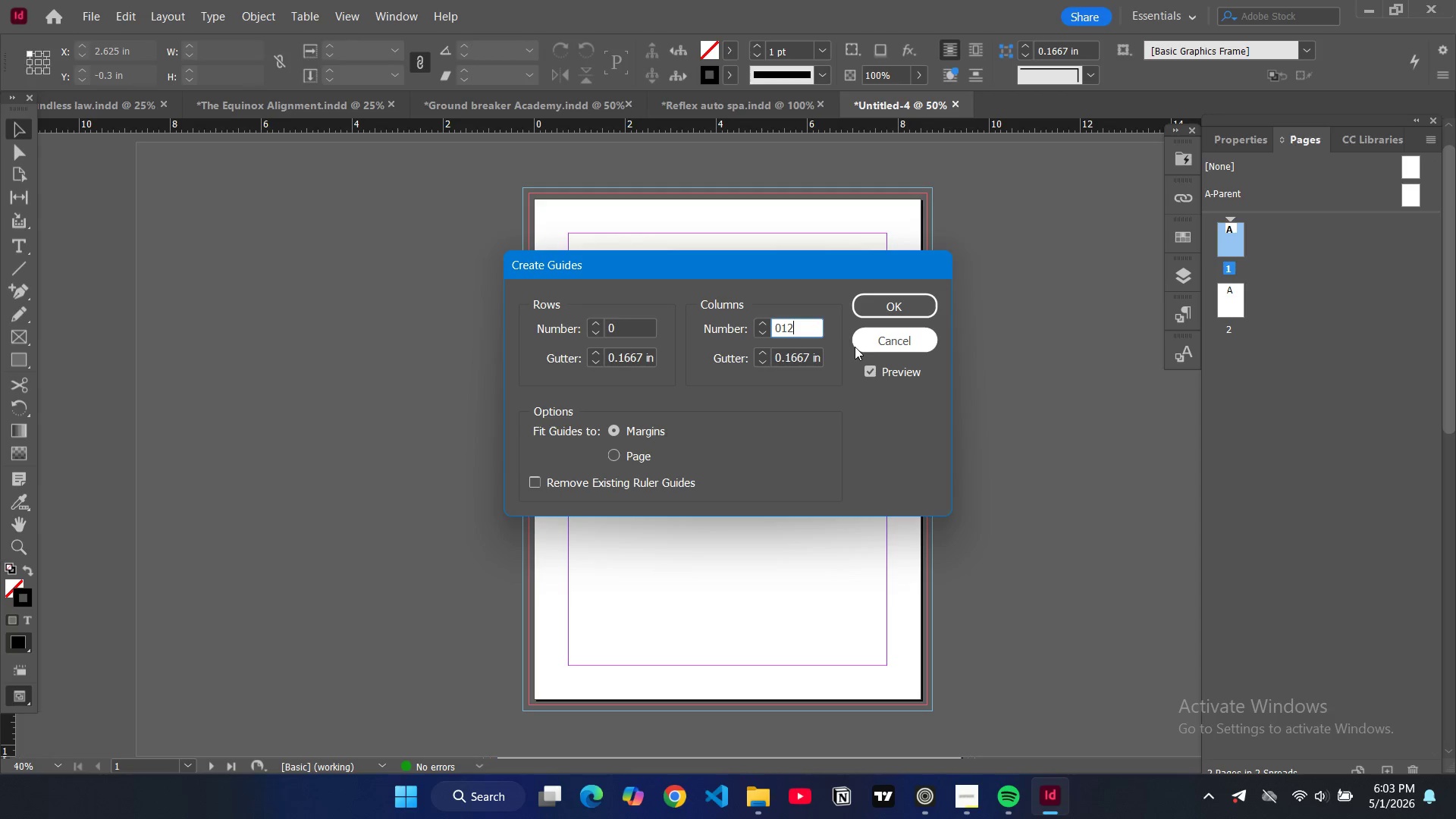 
left_click([871, 346])
 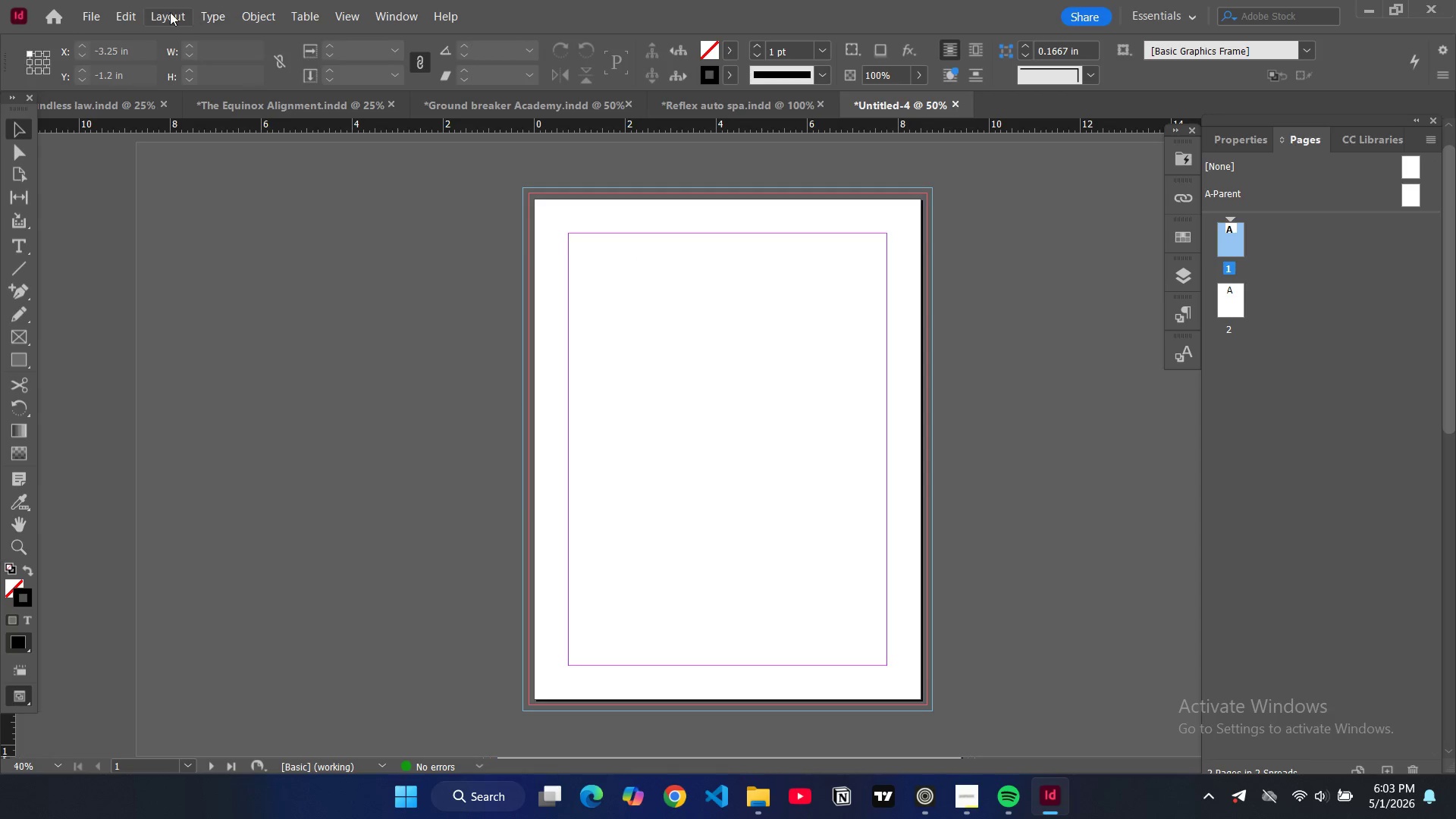 
left_click([157, 10])
 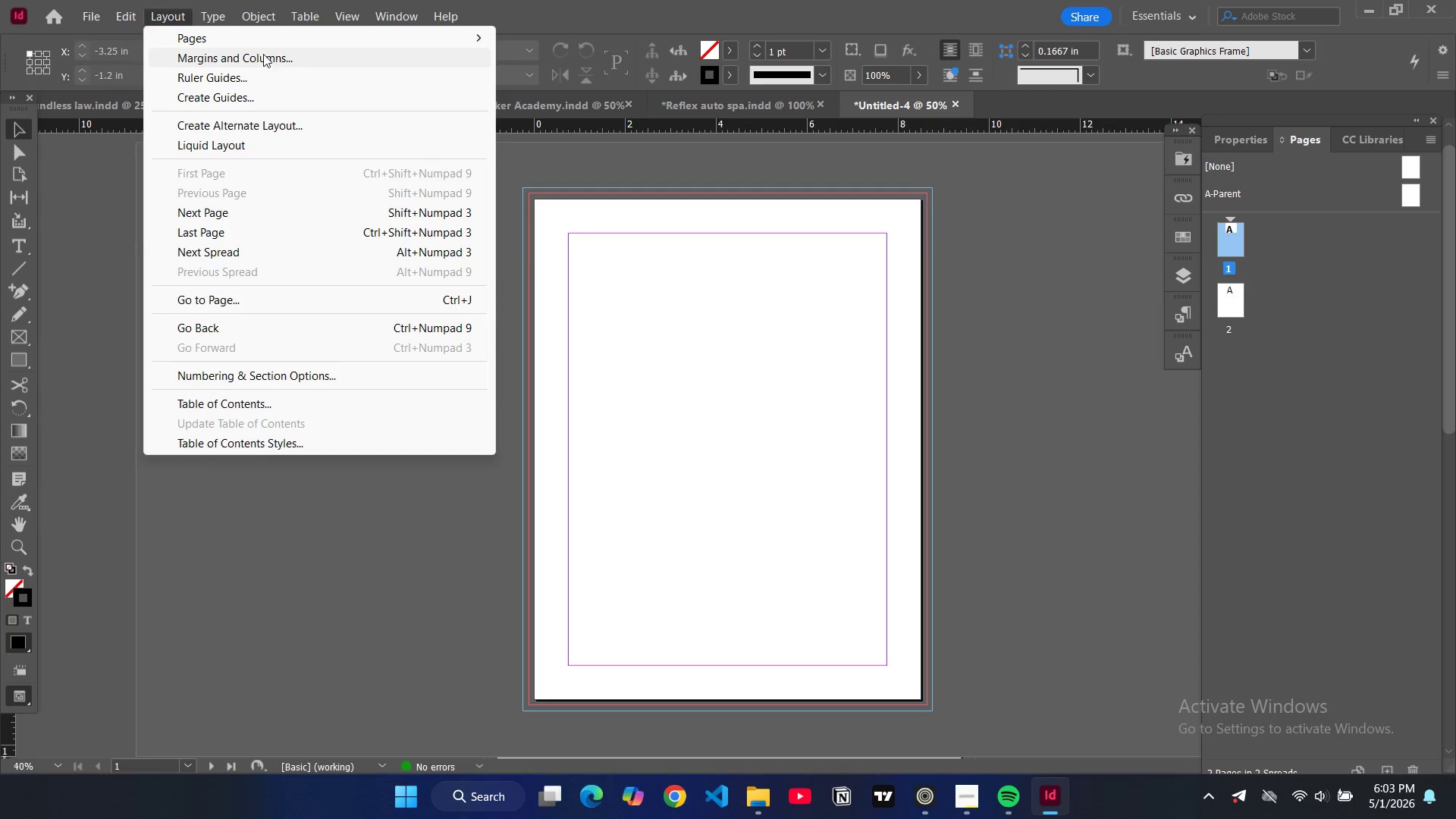 
left_click([263, 54])
 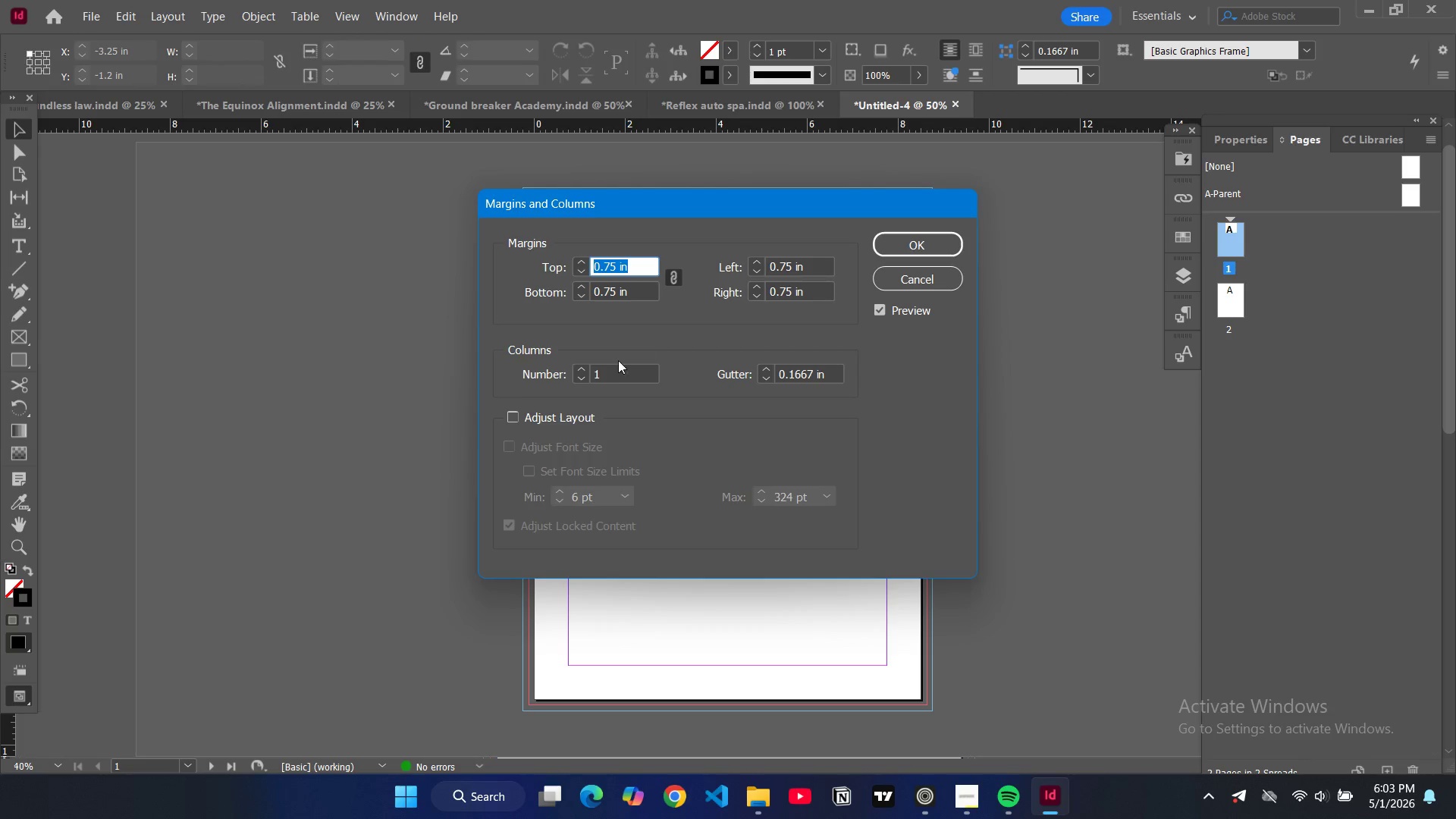 
left_click([613, 368])
 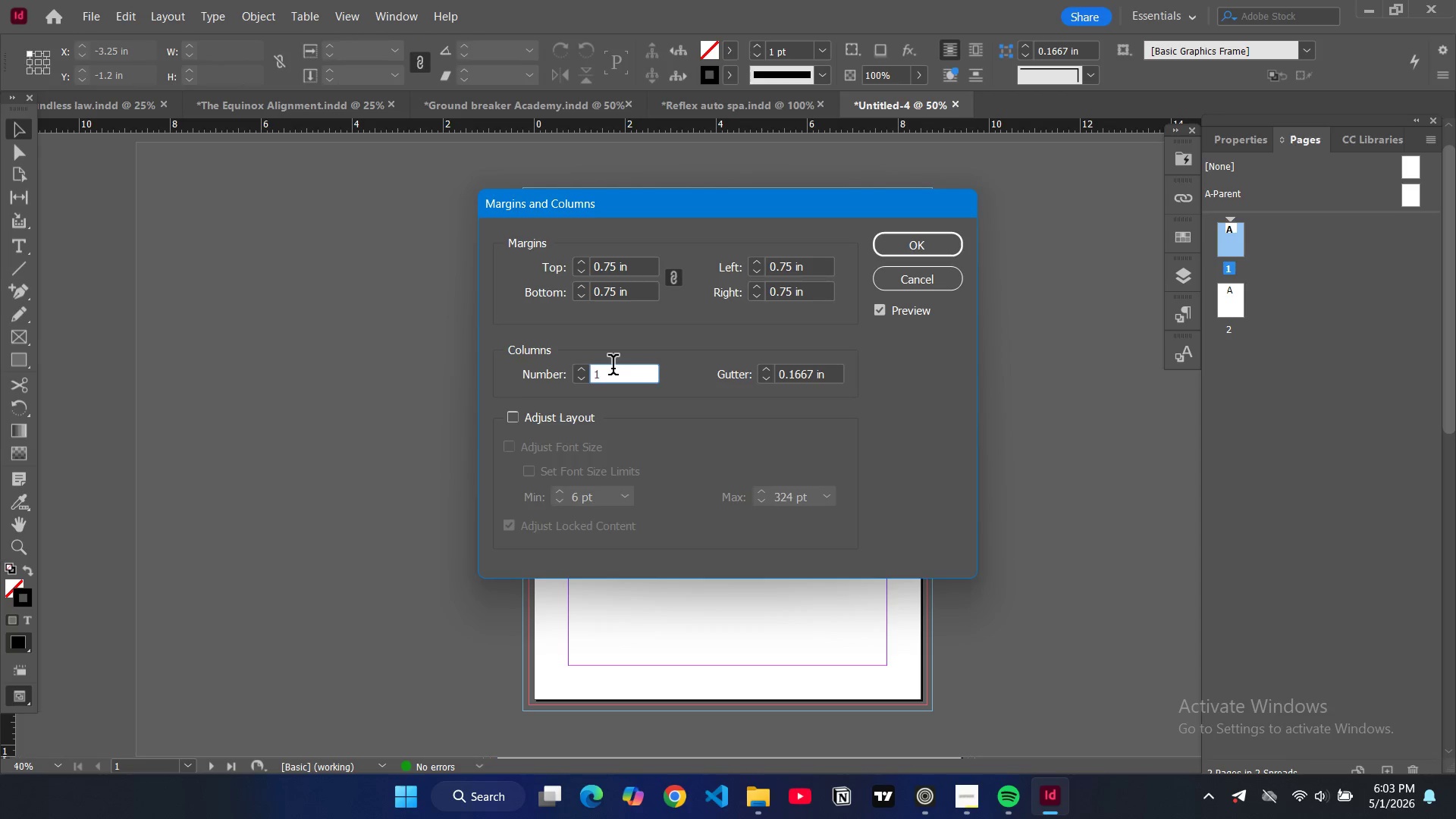 
key(2)
 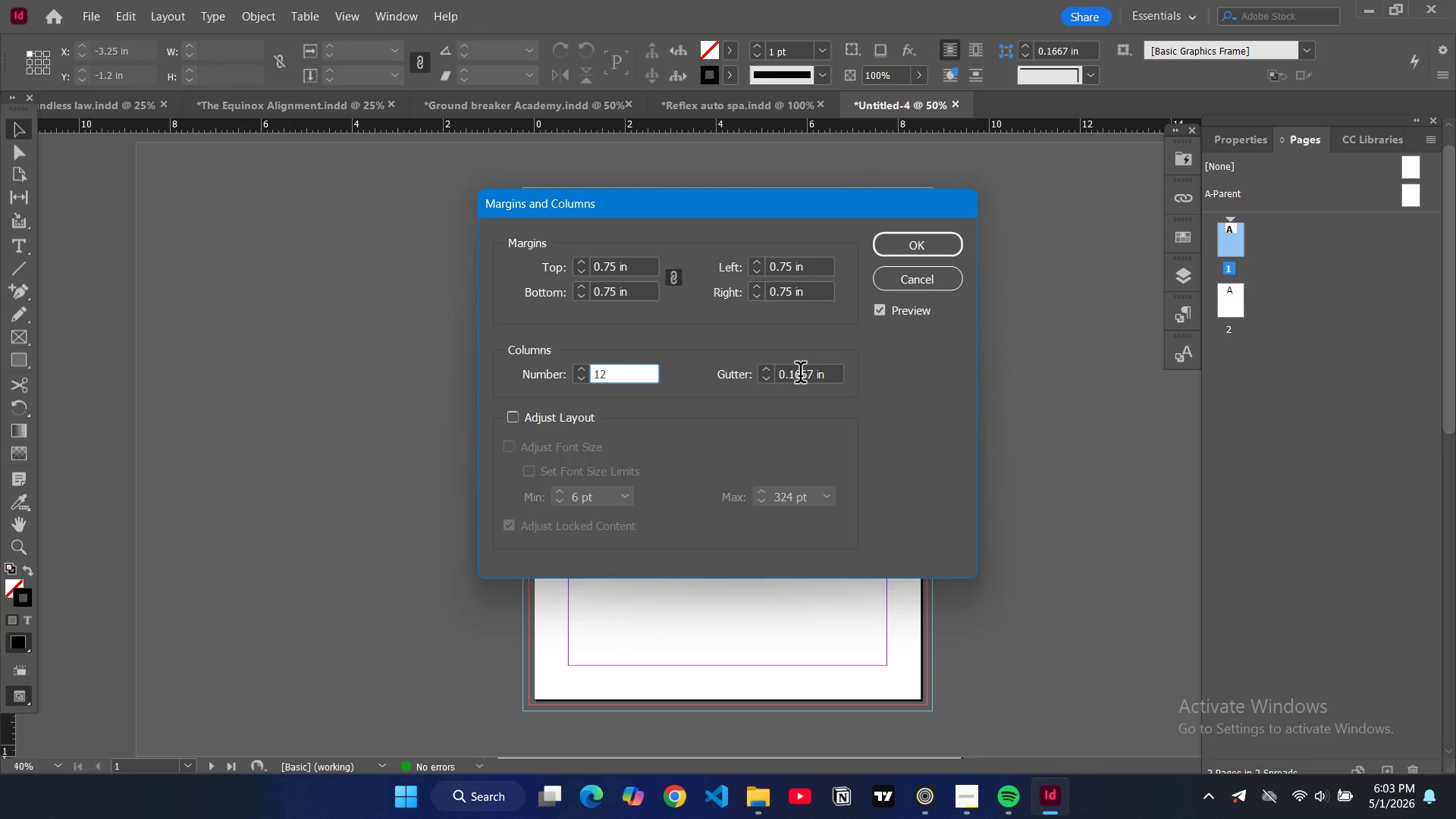 
double_click([800, 375])
 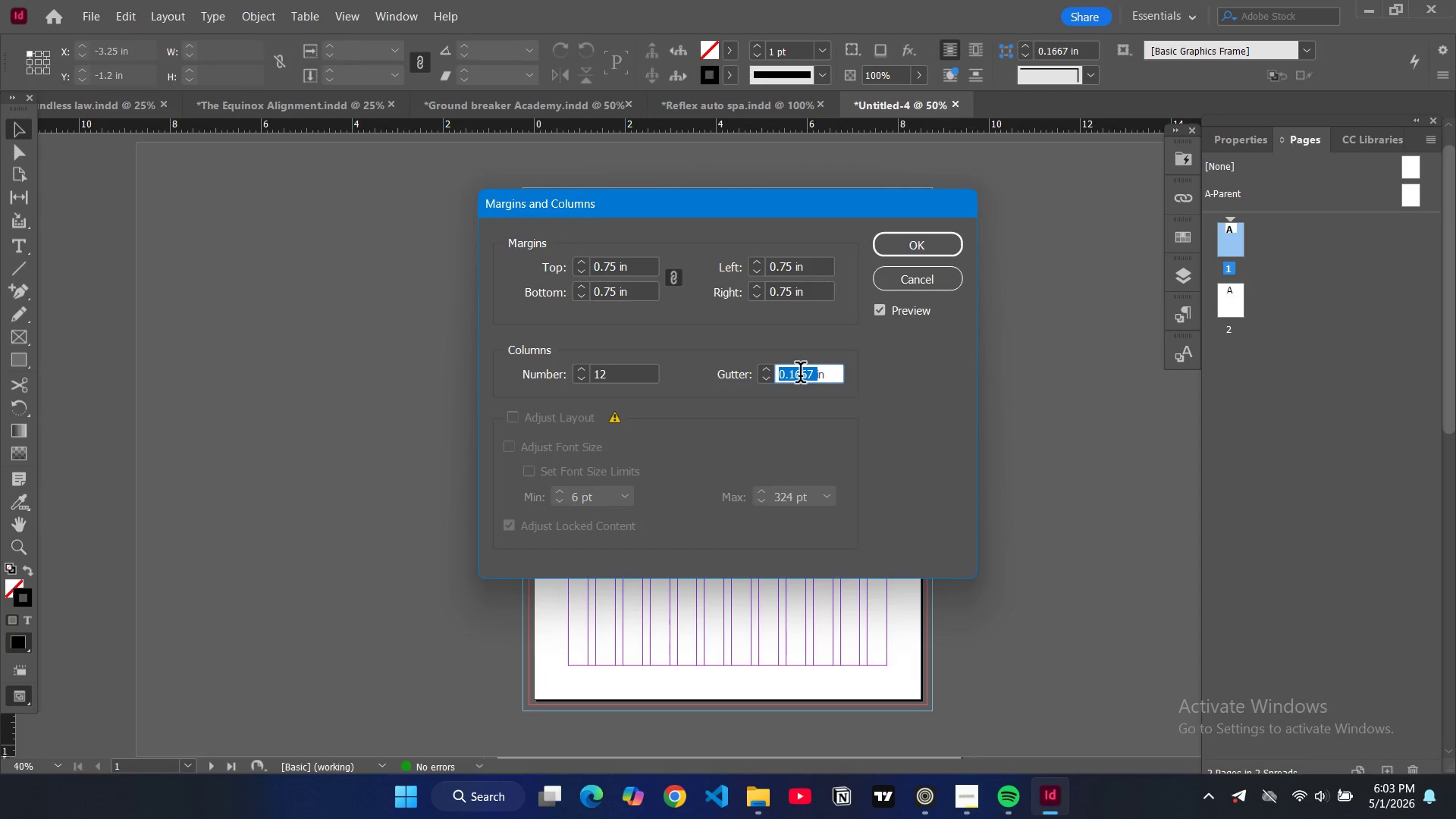 
type(0.1667)
key(Backspace)
key(Backspace)
type(7)
 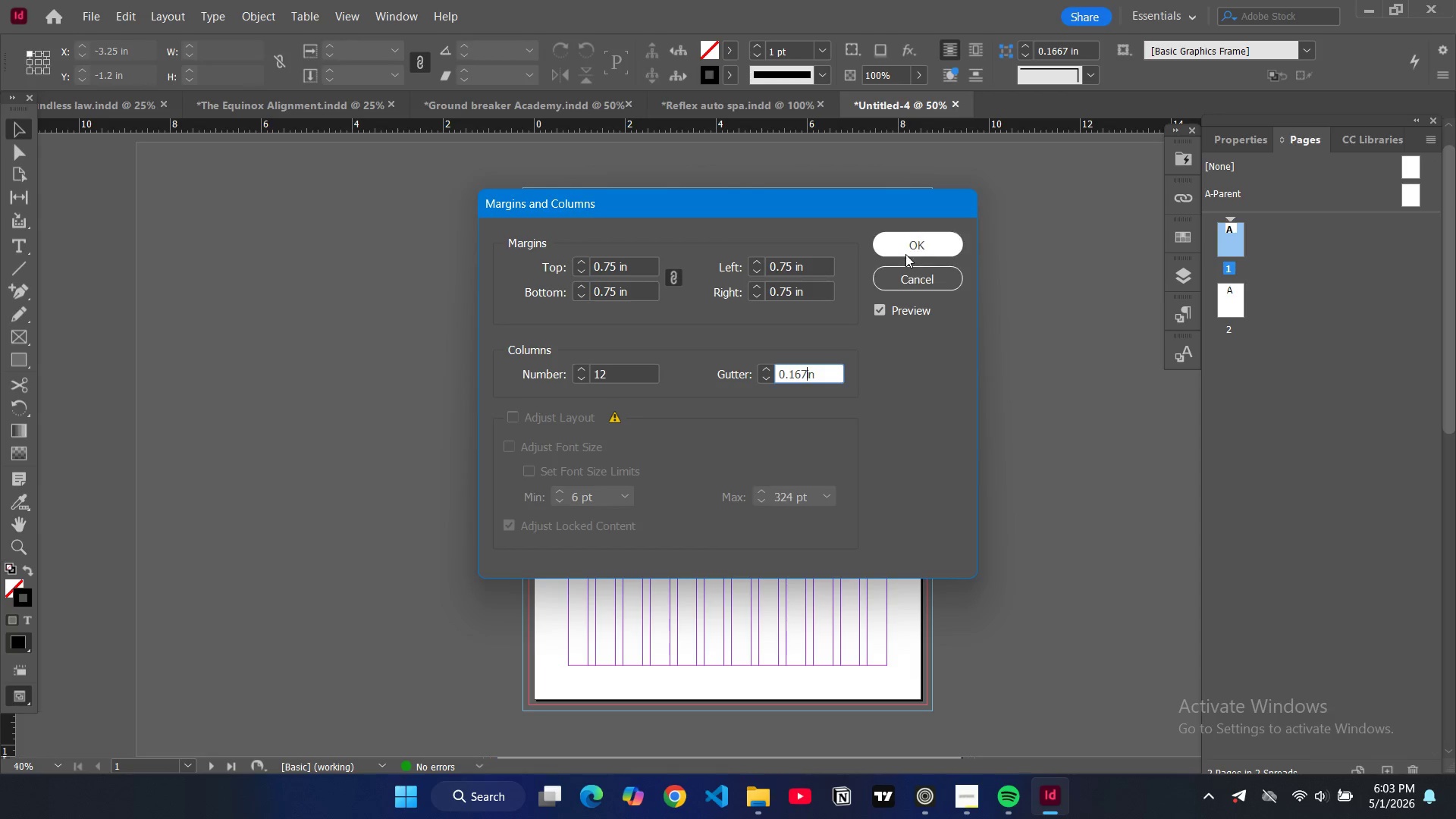 
left_click([907, 253])
 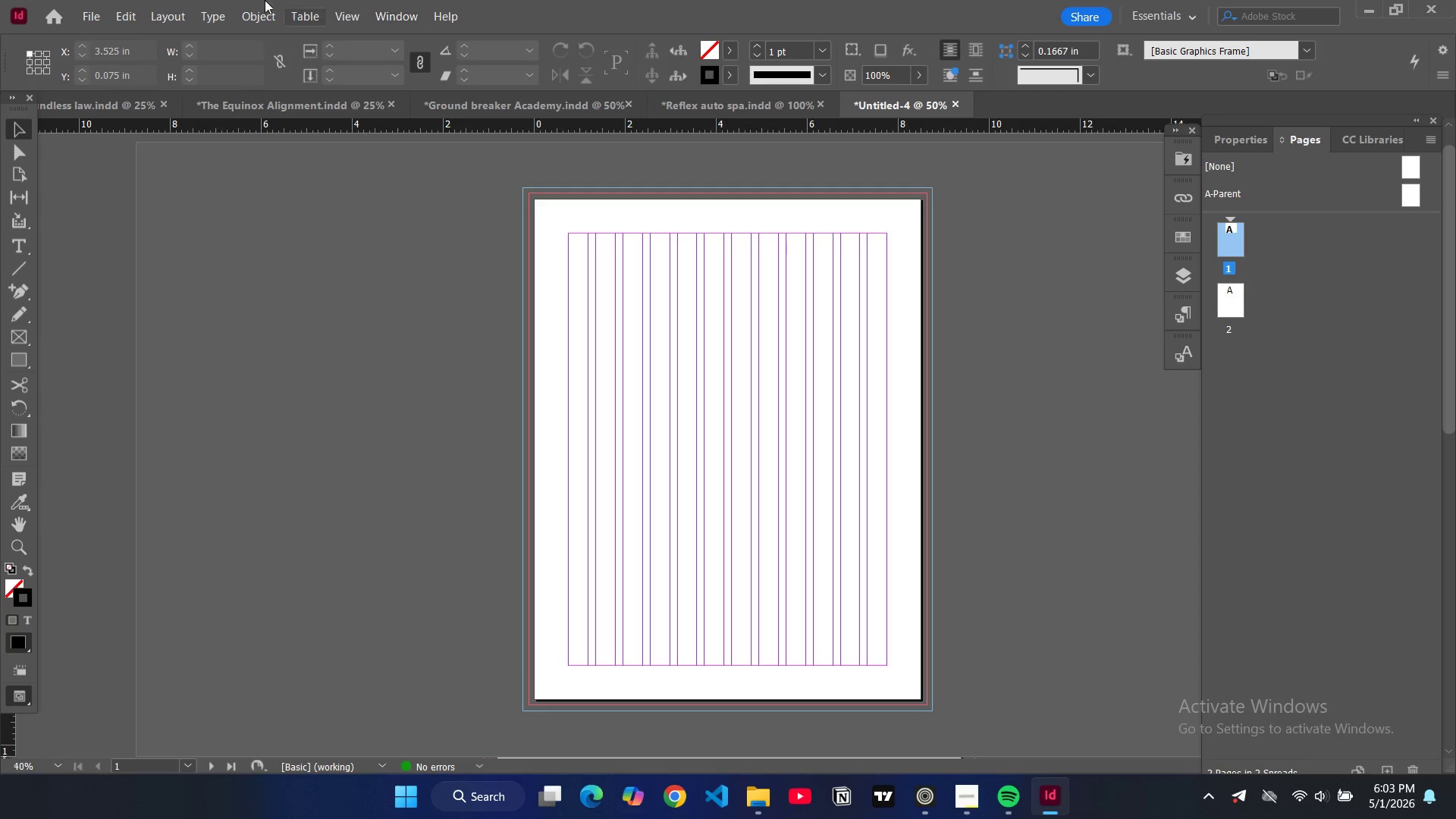 
wait(10.23)
 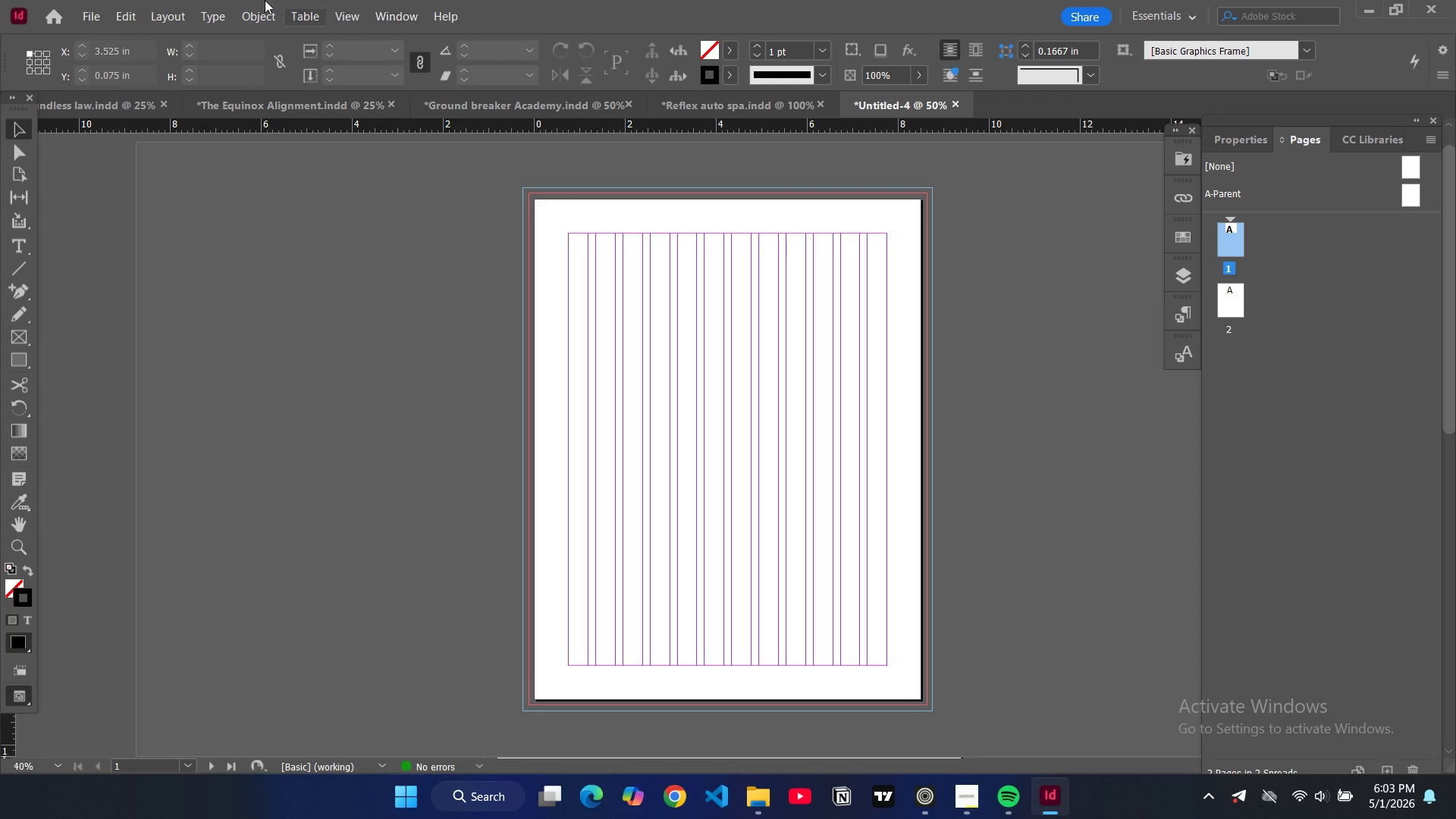 
left_click([170, 12])
 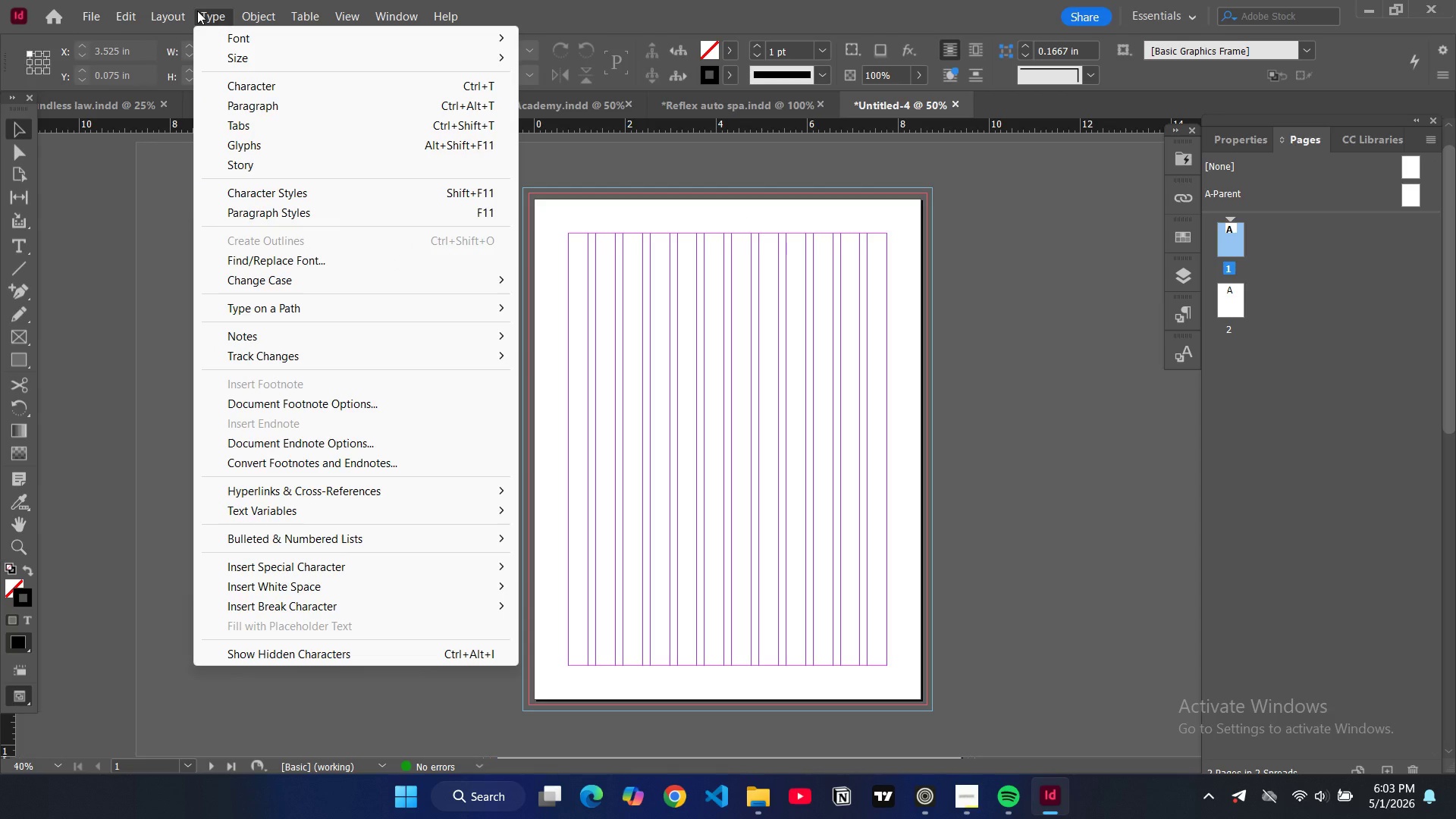 
mouse_move([411, 20])
 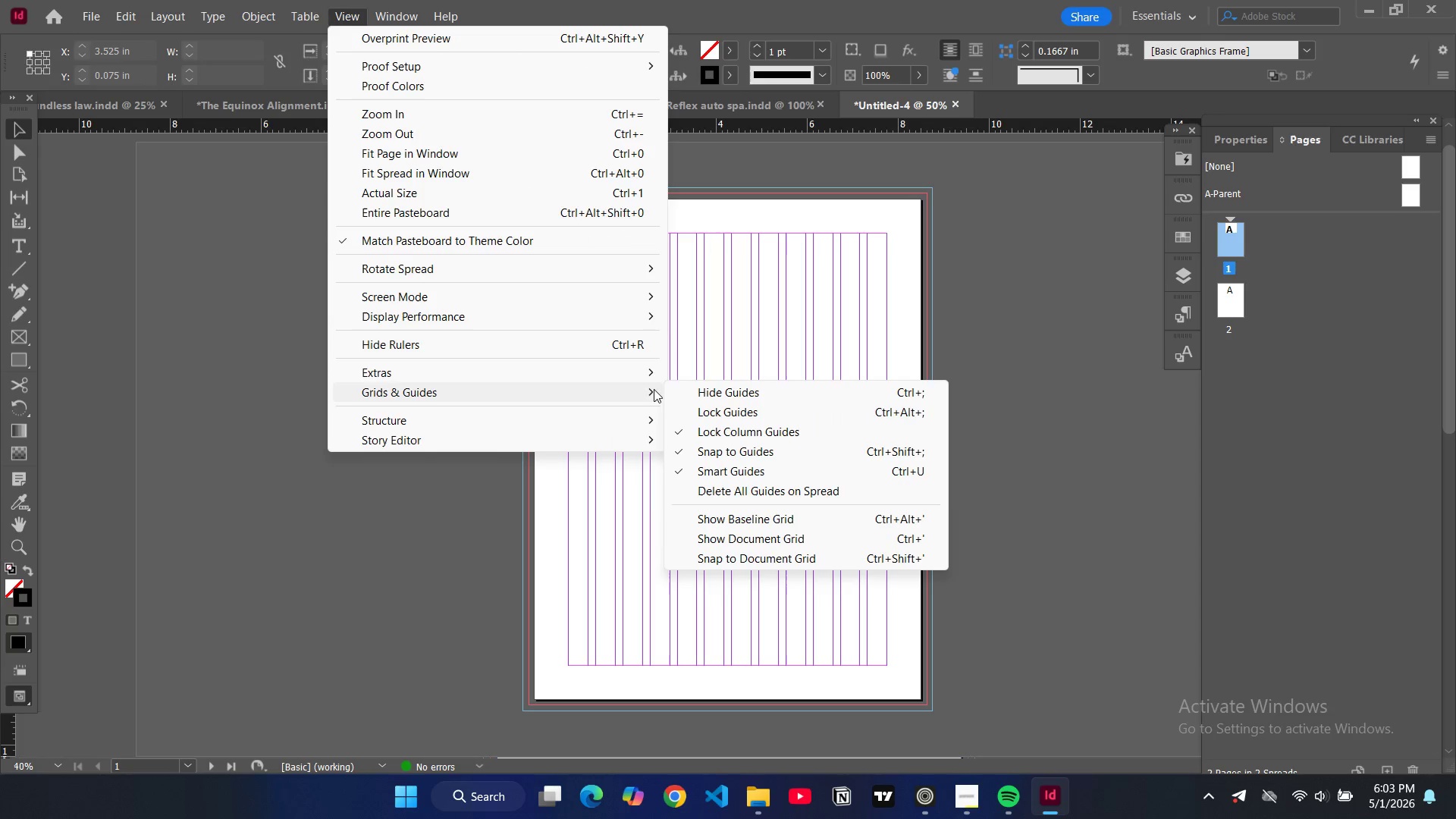 
wait(5.78)
 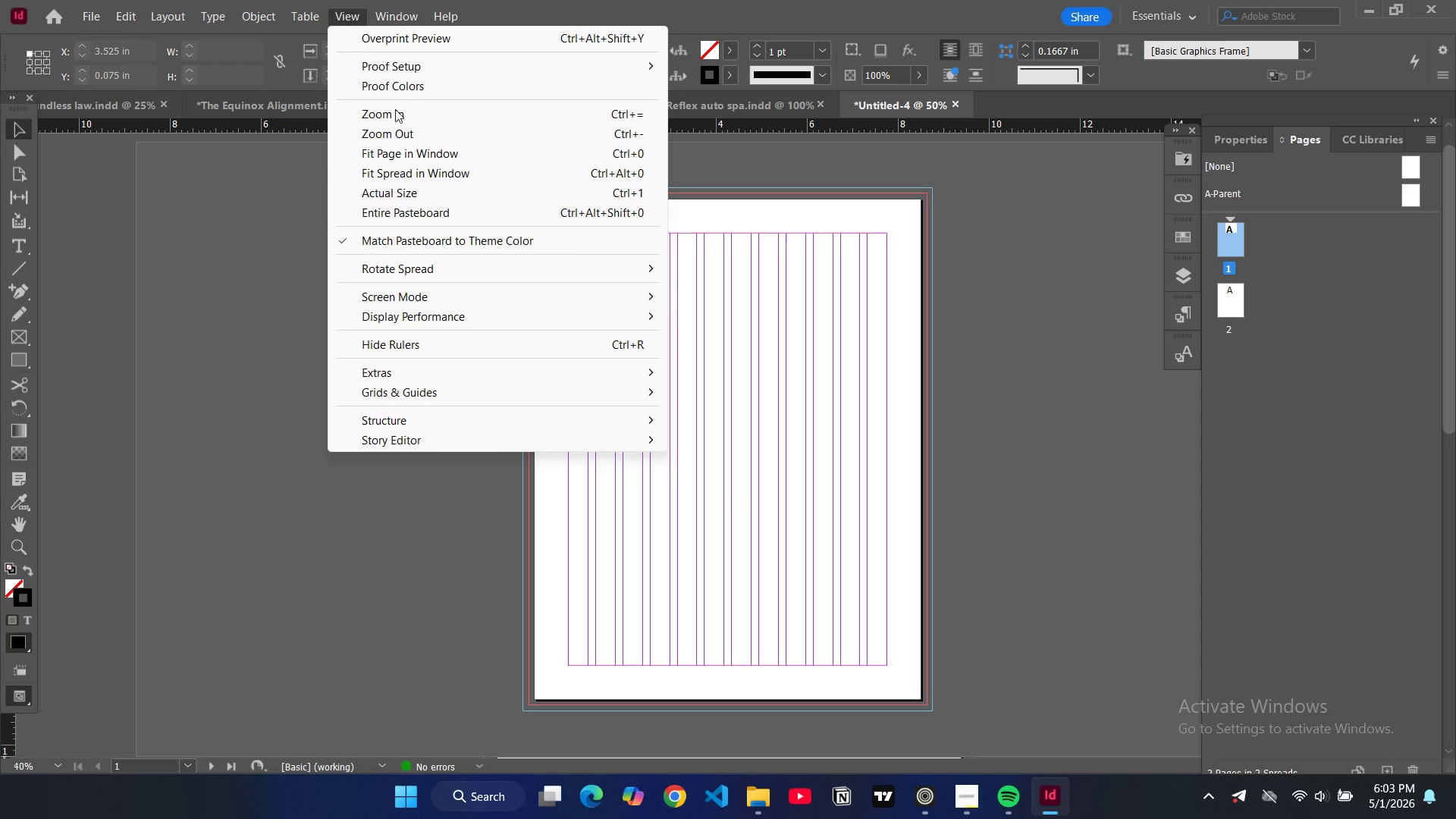 
left_click([723, 528])
 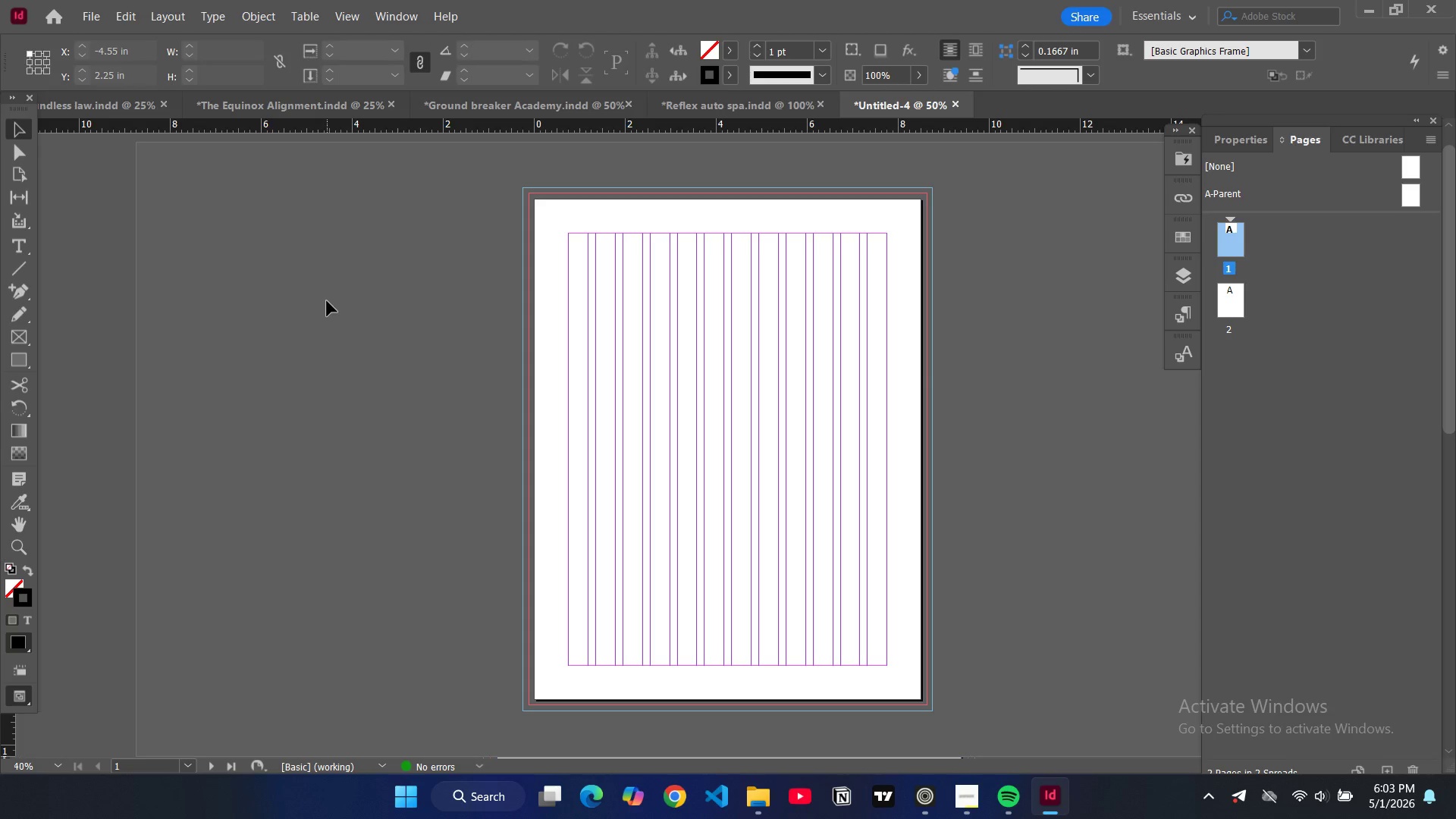 
wait(12.44)
 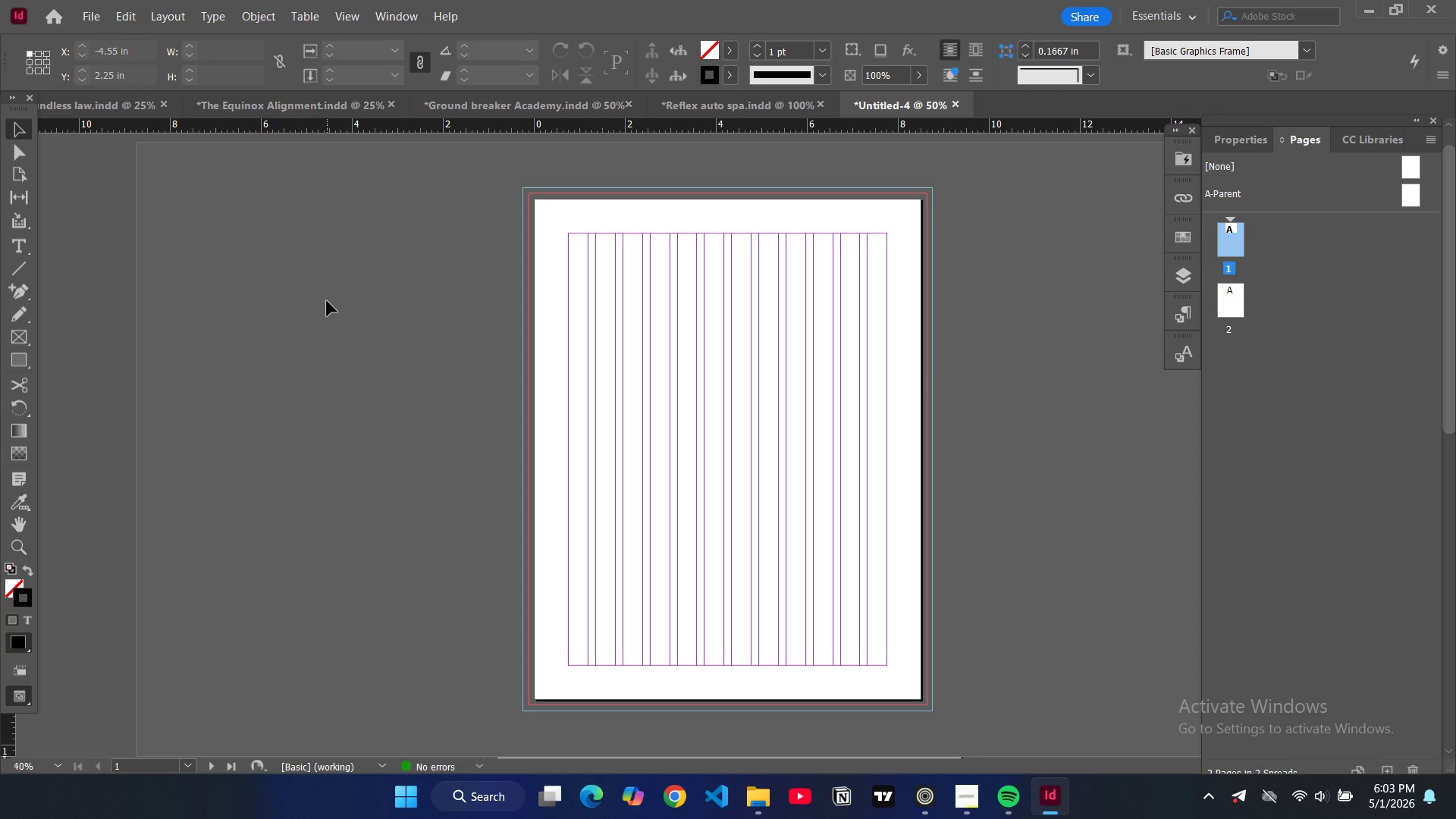 
left_click([407, 17])
 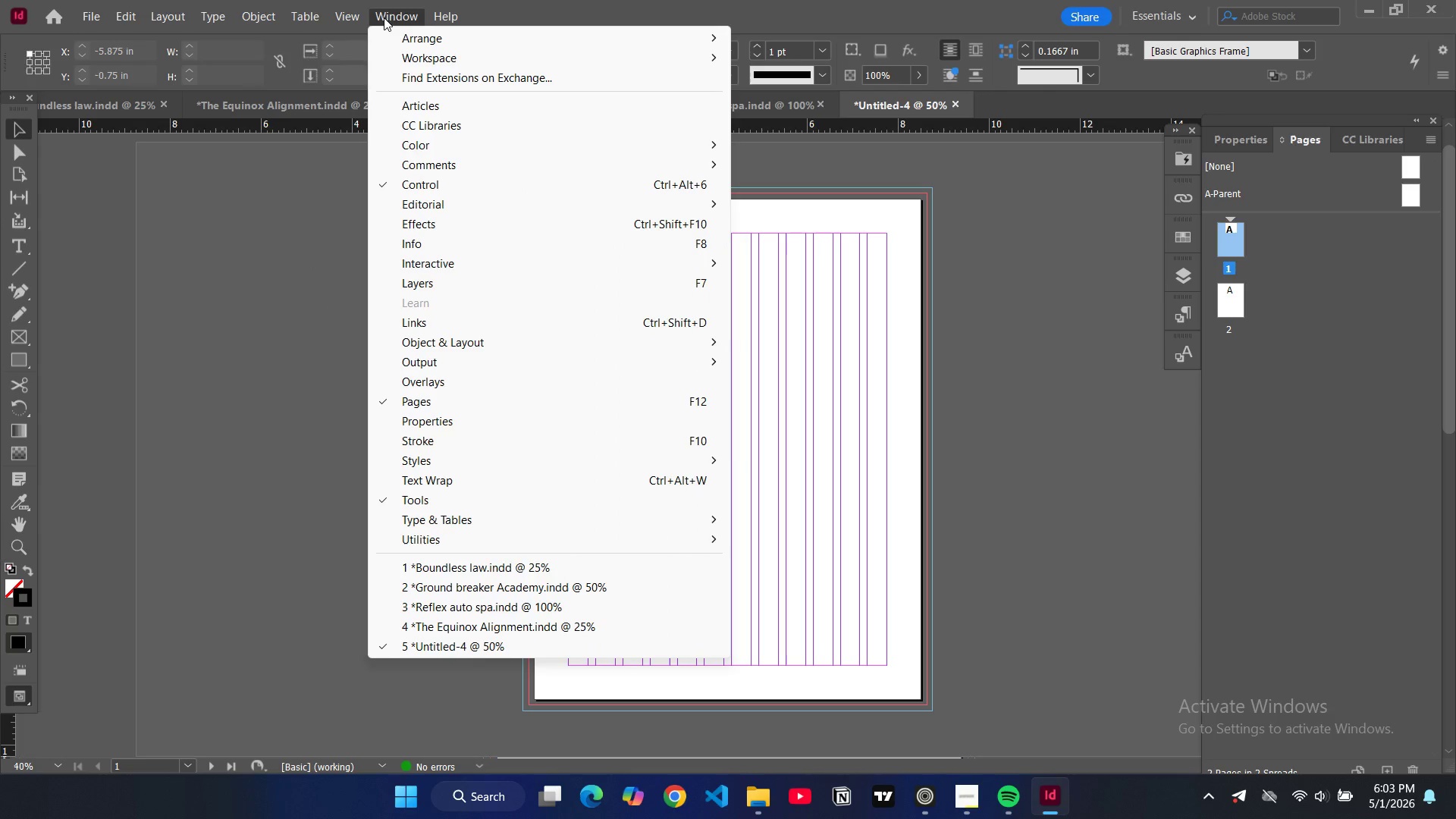 
mouse_move([348, 17])
 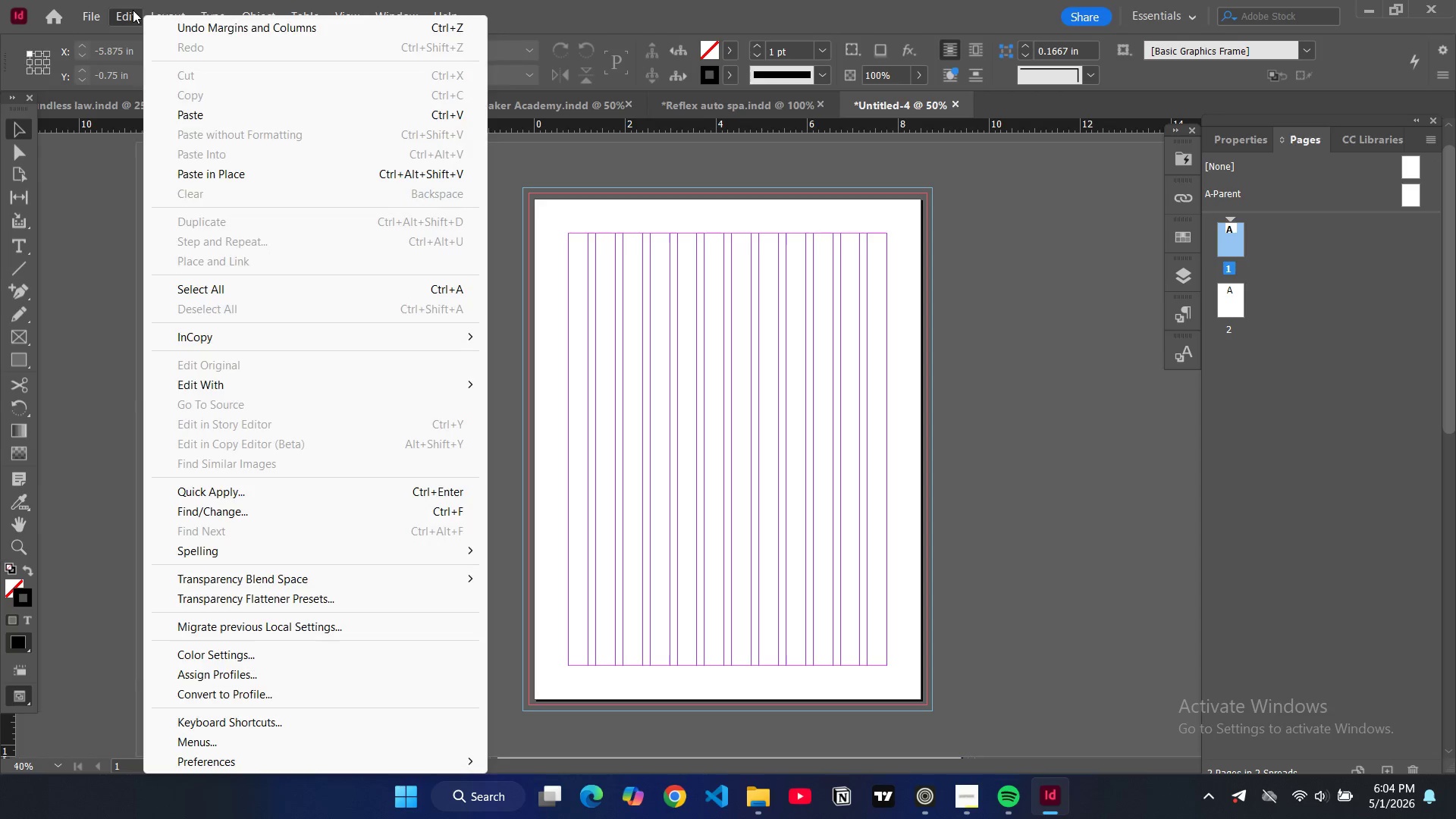 
mouse_move([171, 34])
 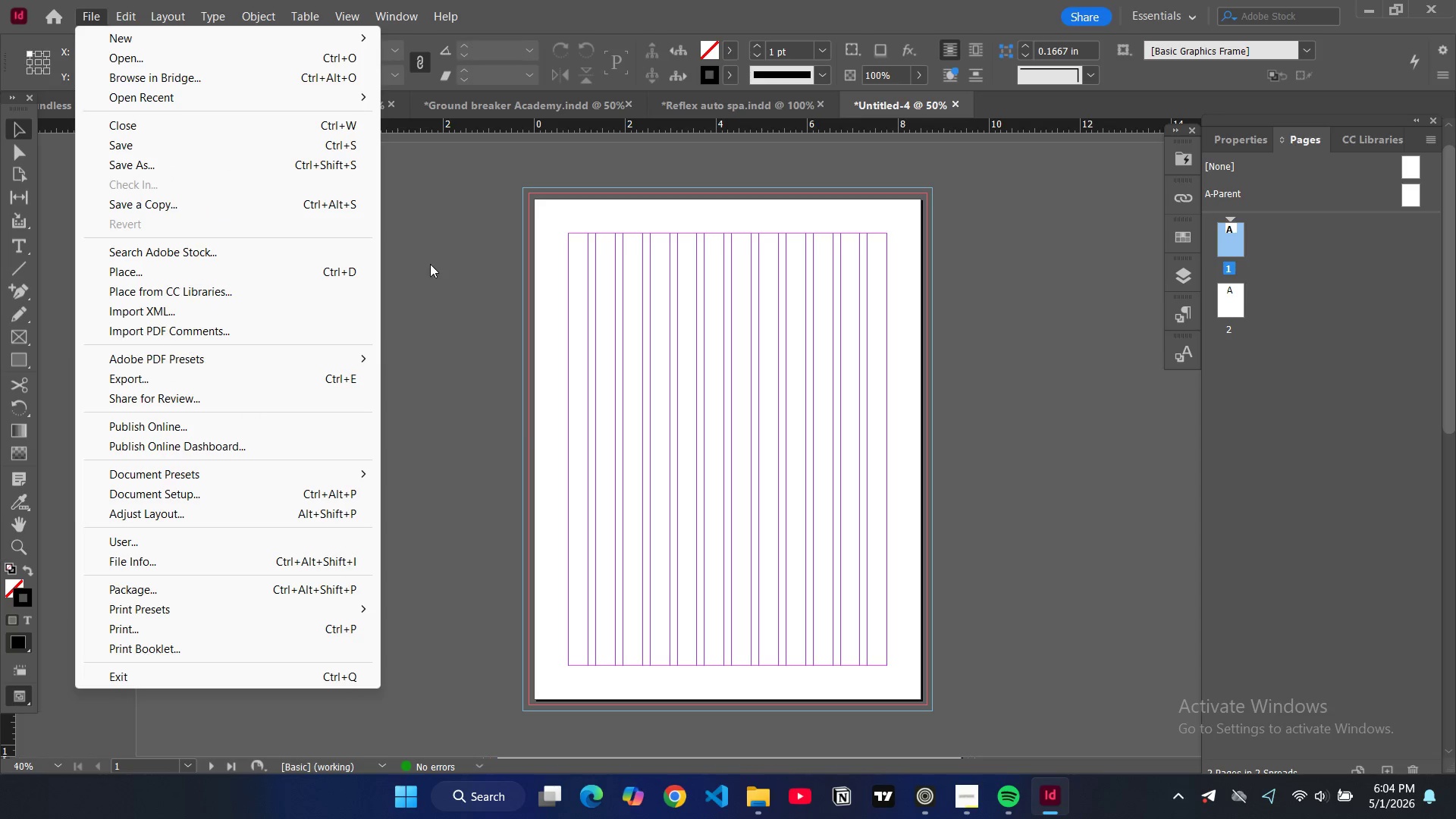 
left_click([431, 264])
 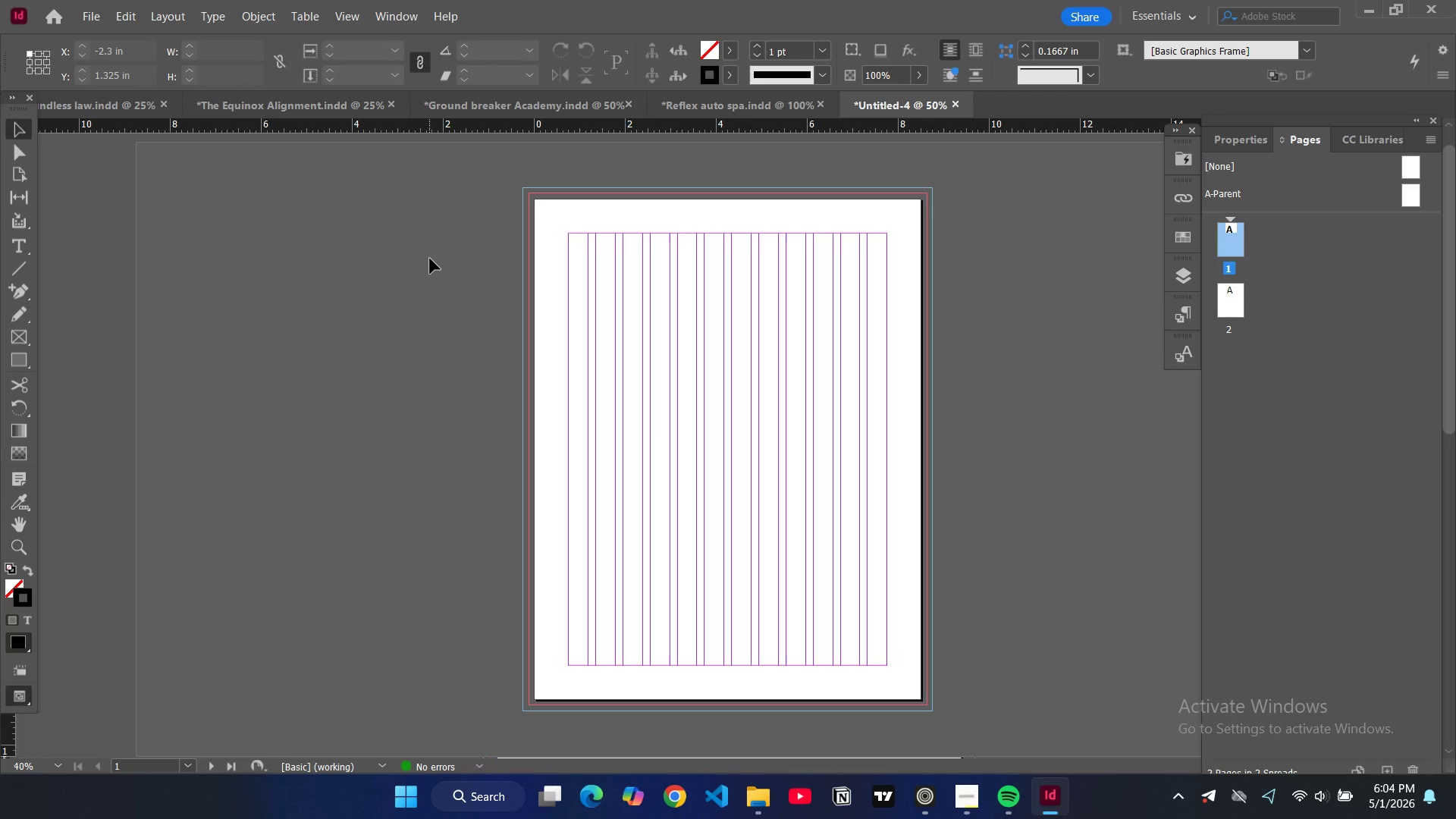 
wait(7.61)
 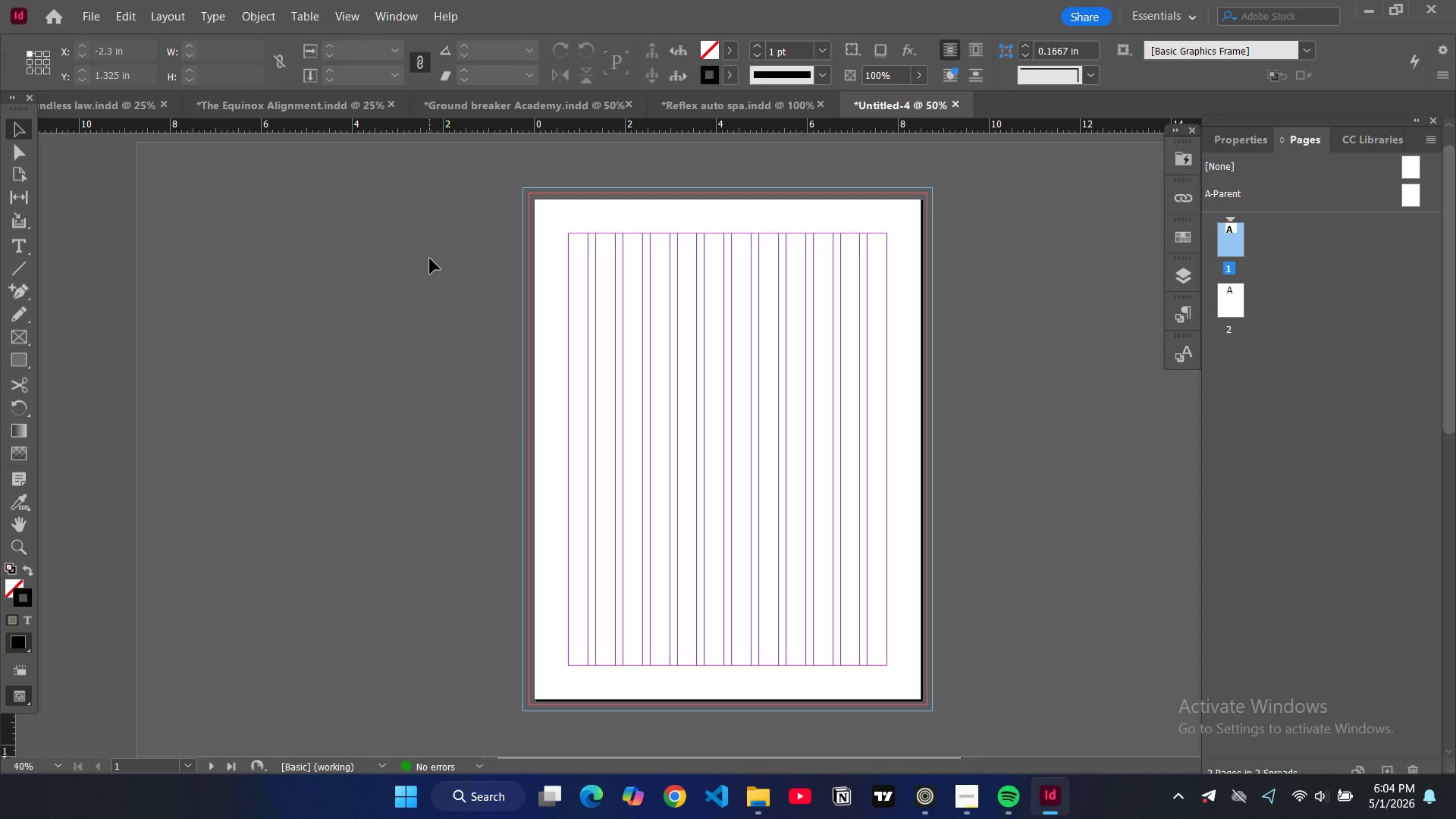 
left_click([1240, 145])
 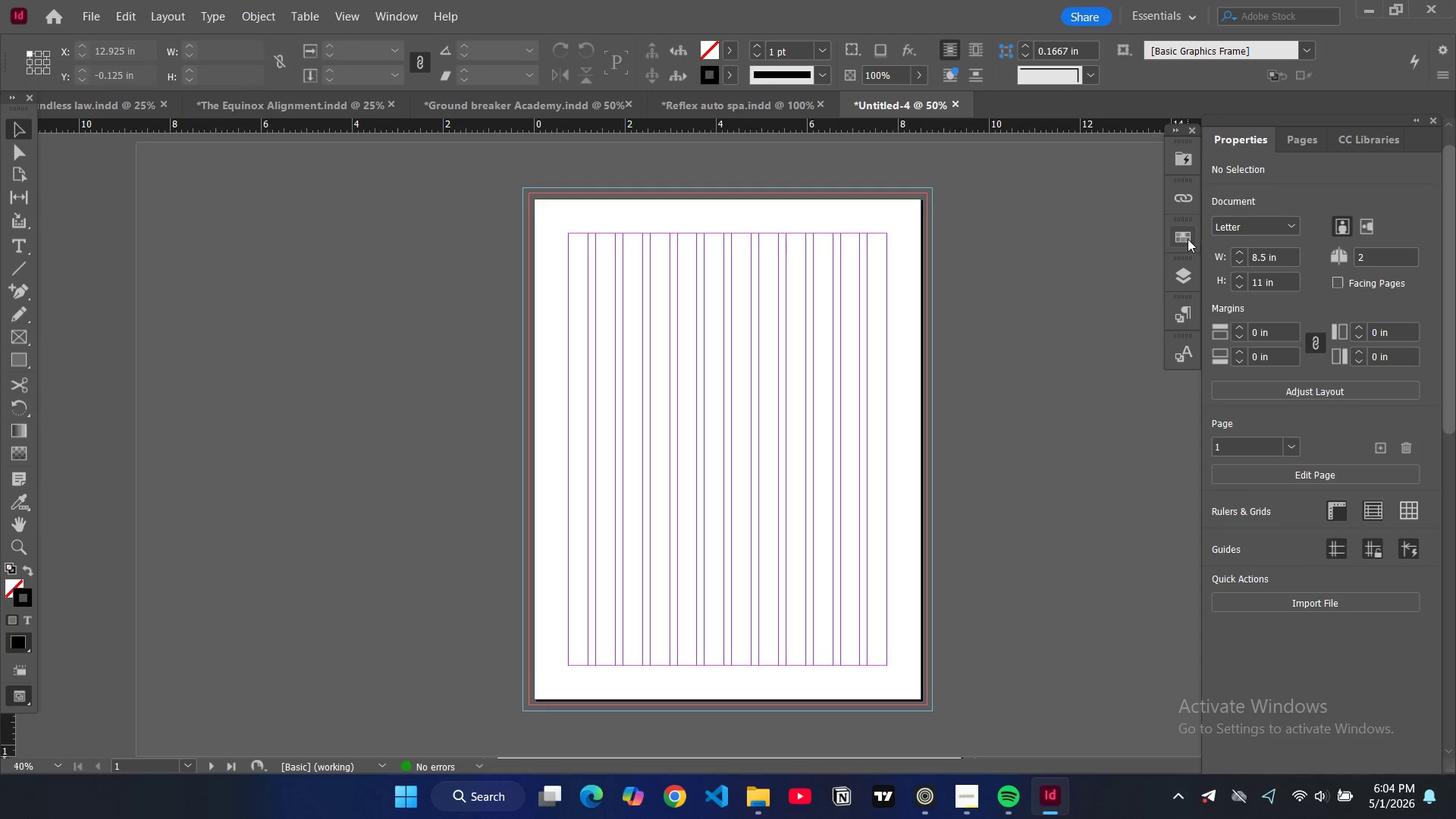 
left_click([1188, 239])
 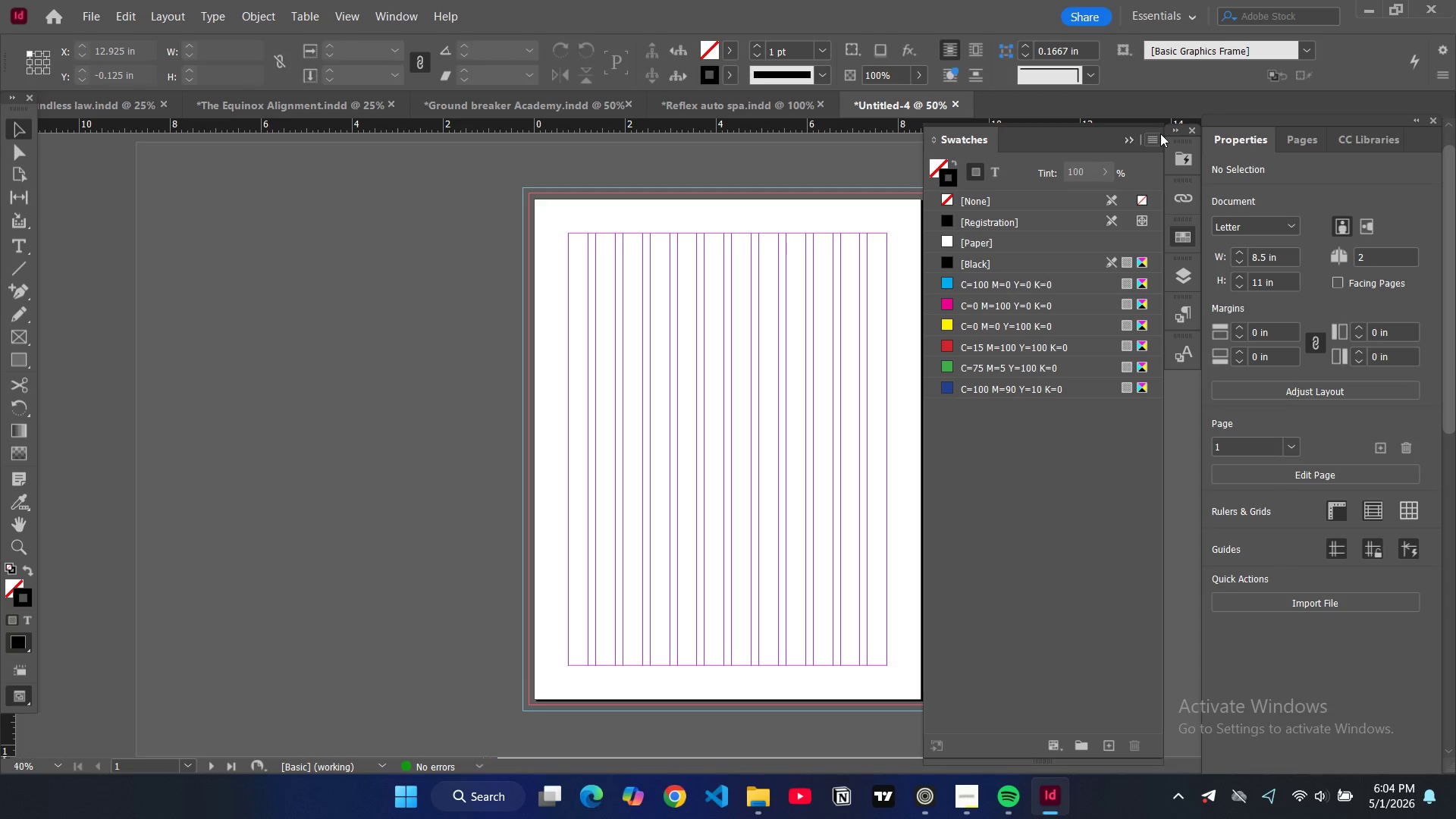 
left_click([1159, 135])
 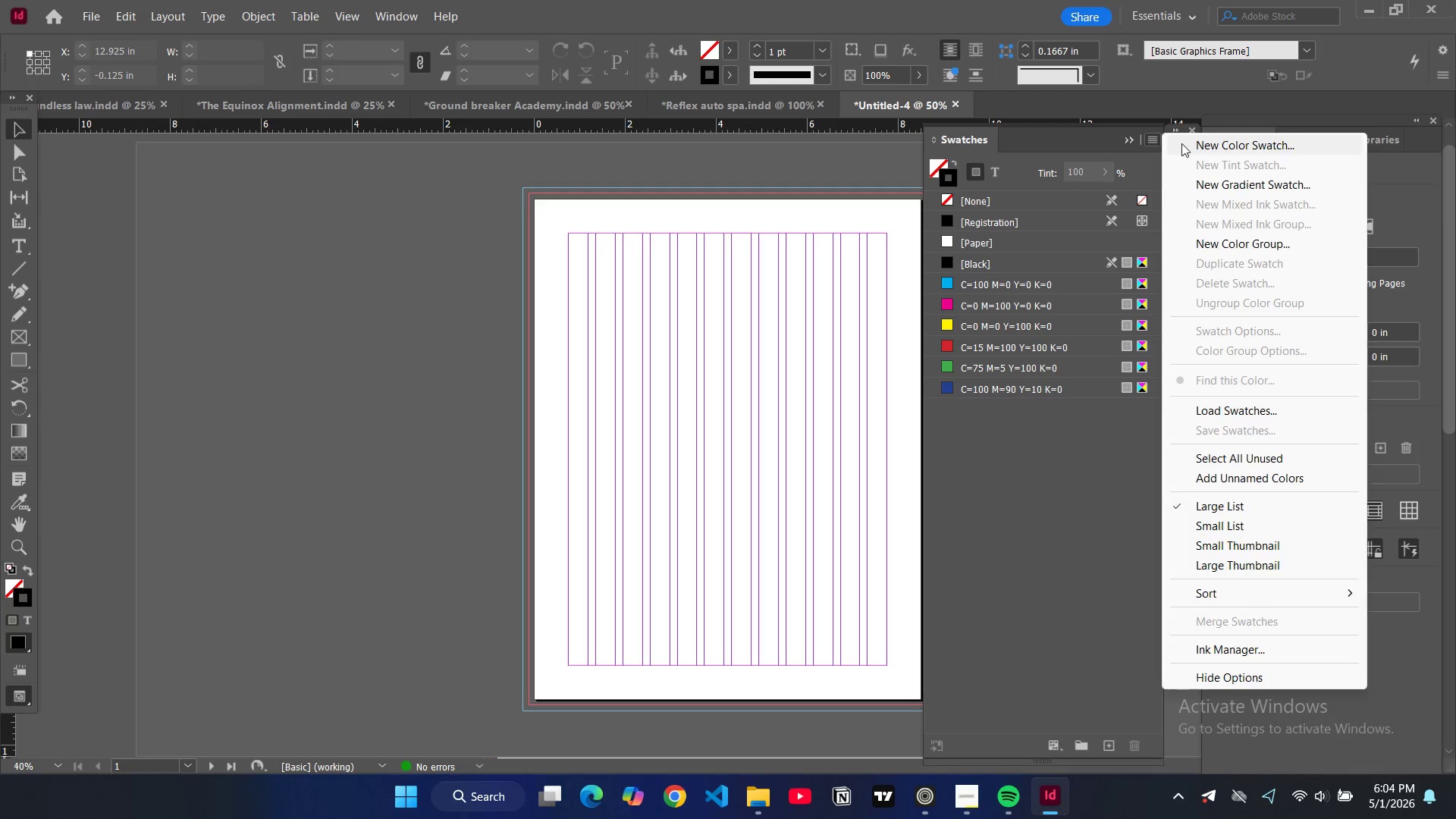 
double_click([1181, 143])
 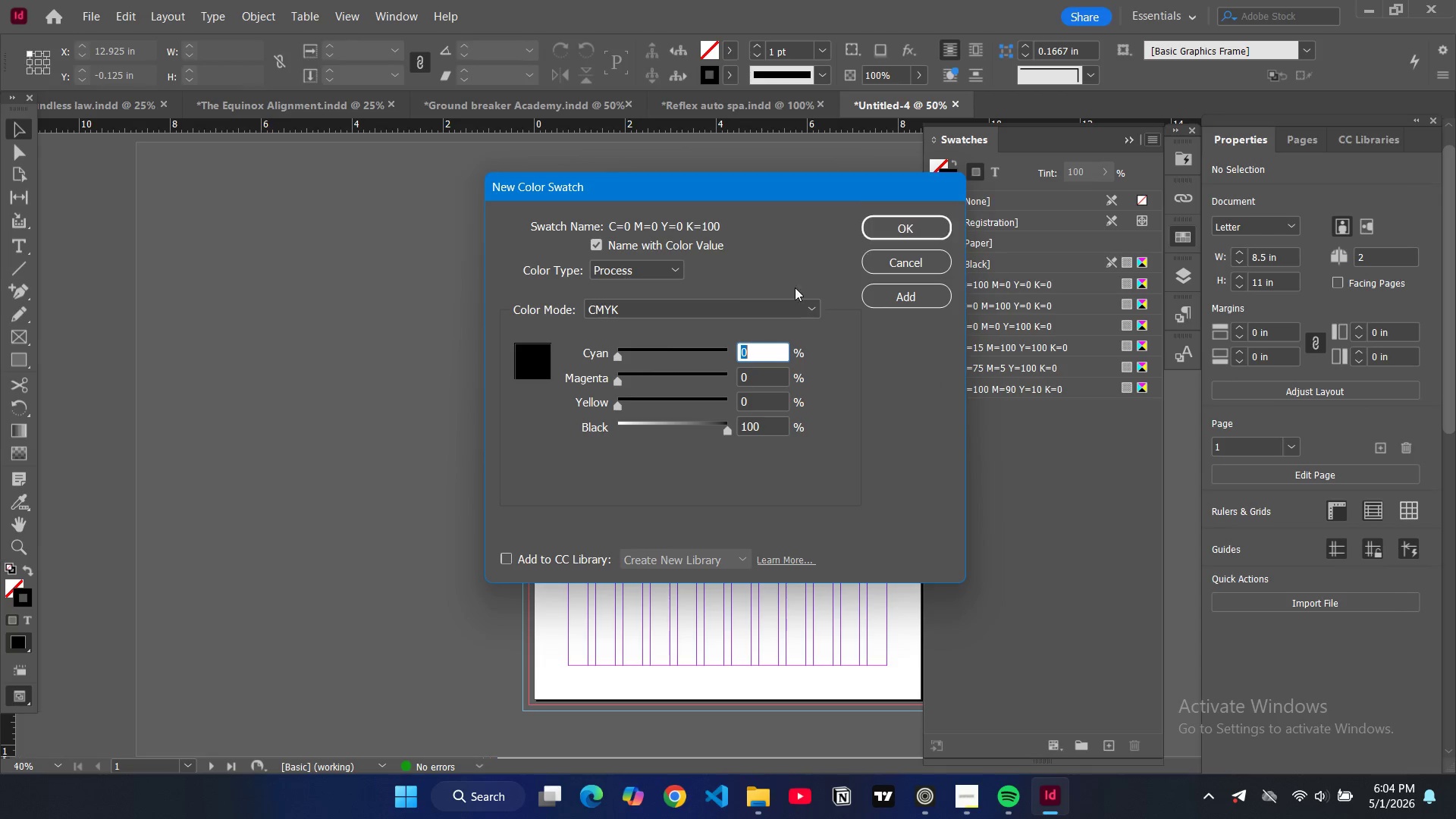 
wait(6.86)
 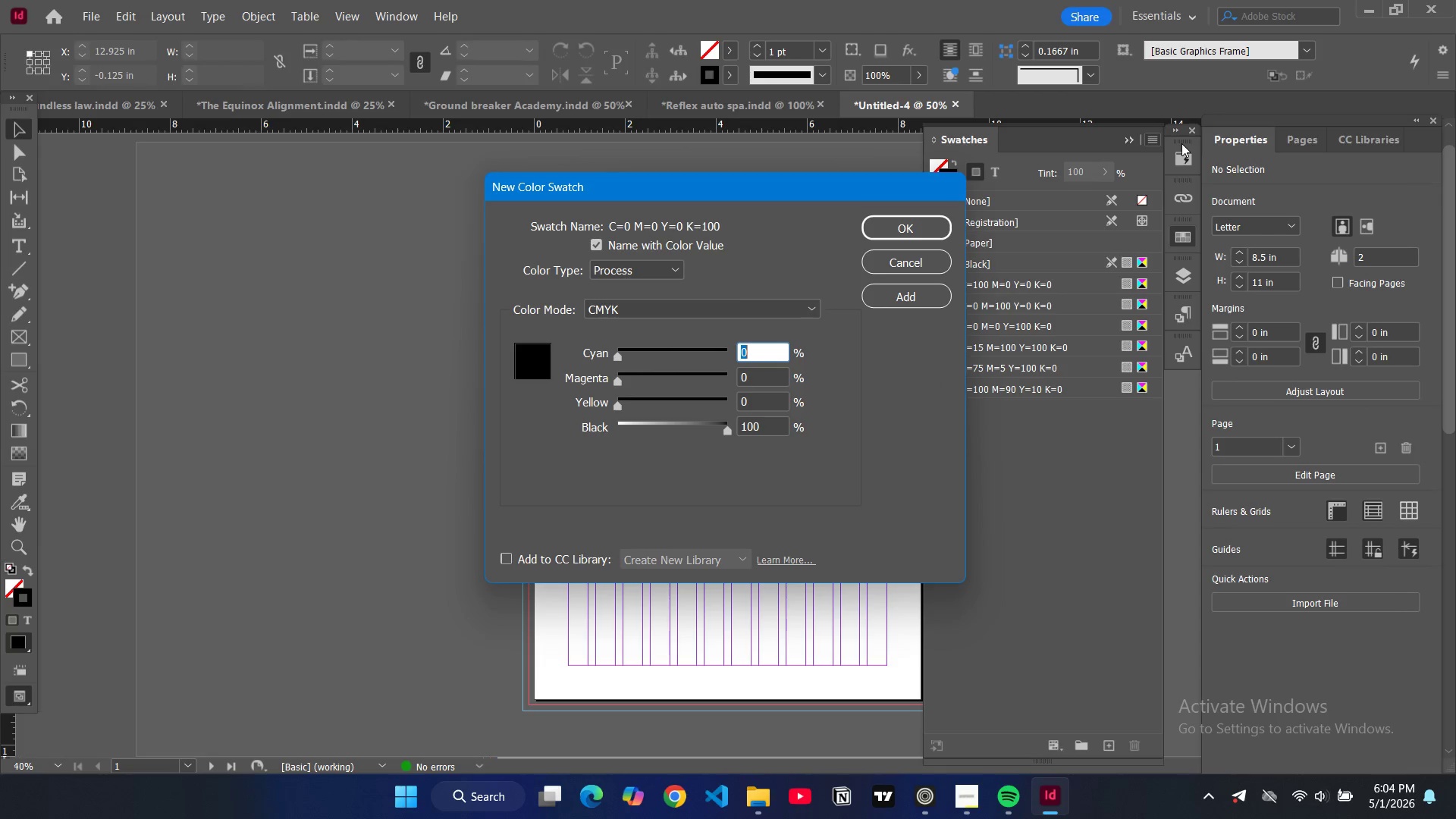 
left_click([642, 304])
 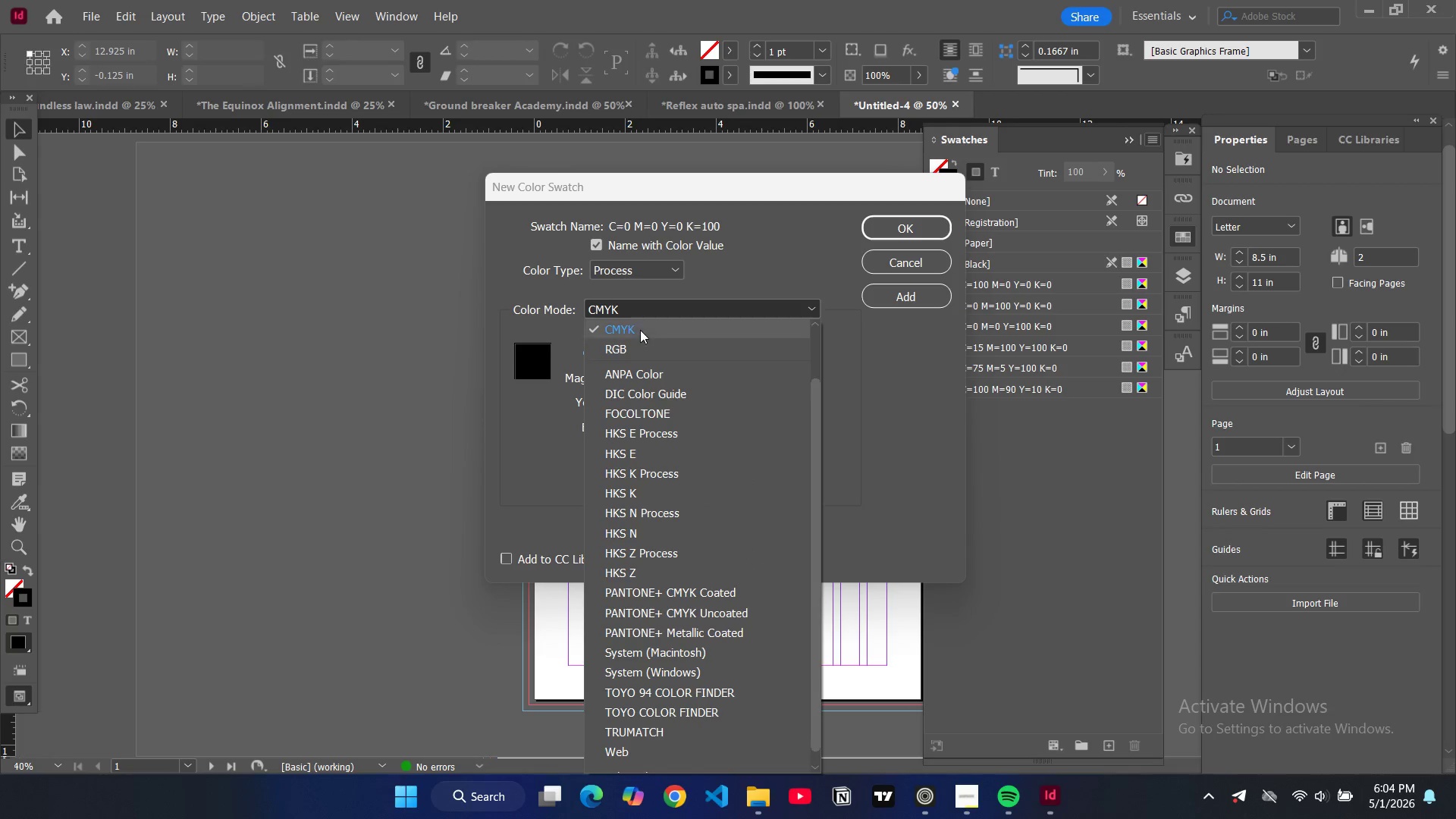 
left_click([640, 331])
 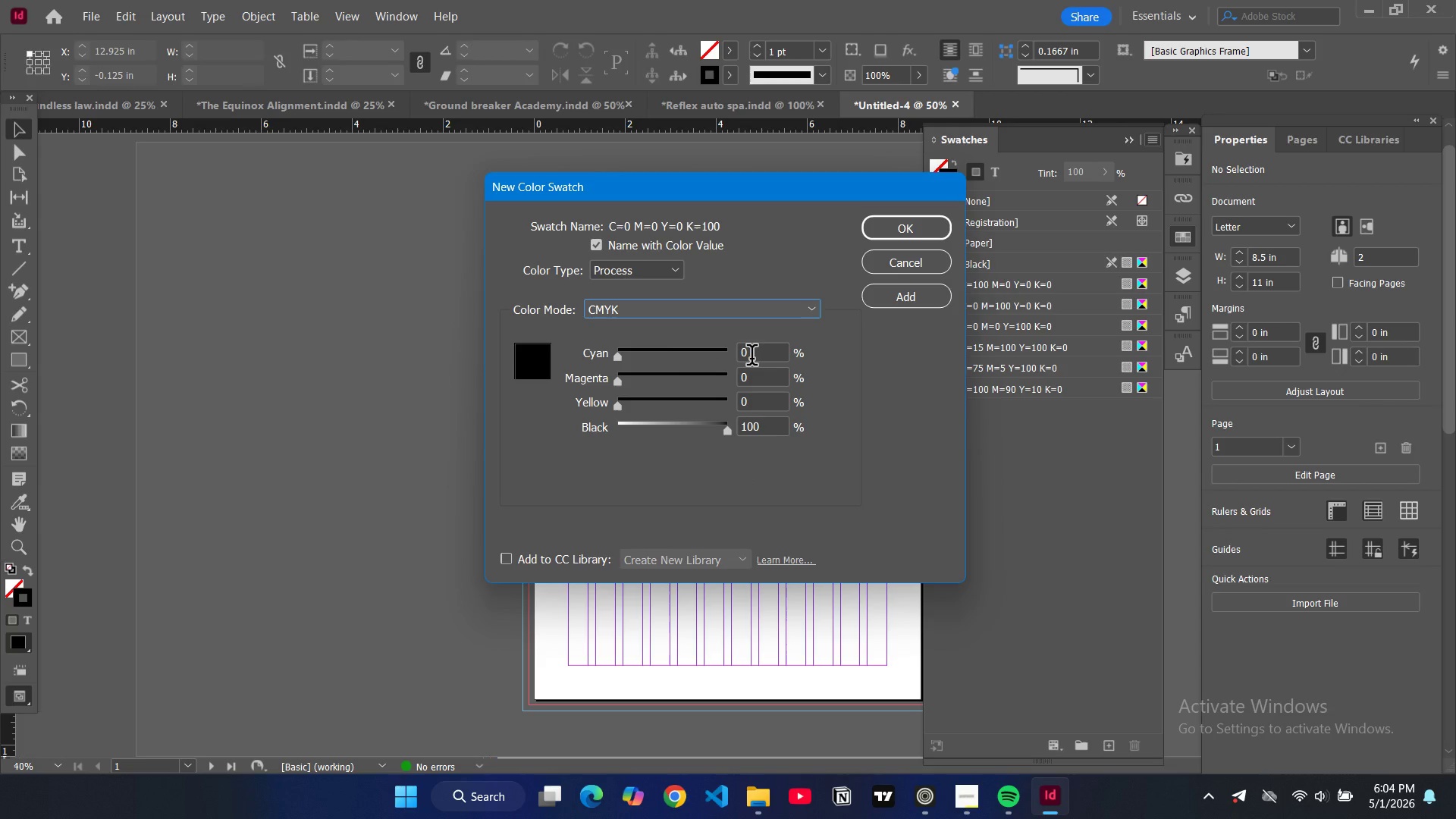 
double_click([752, 358])
 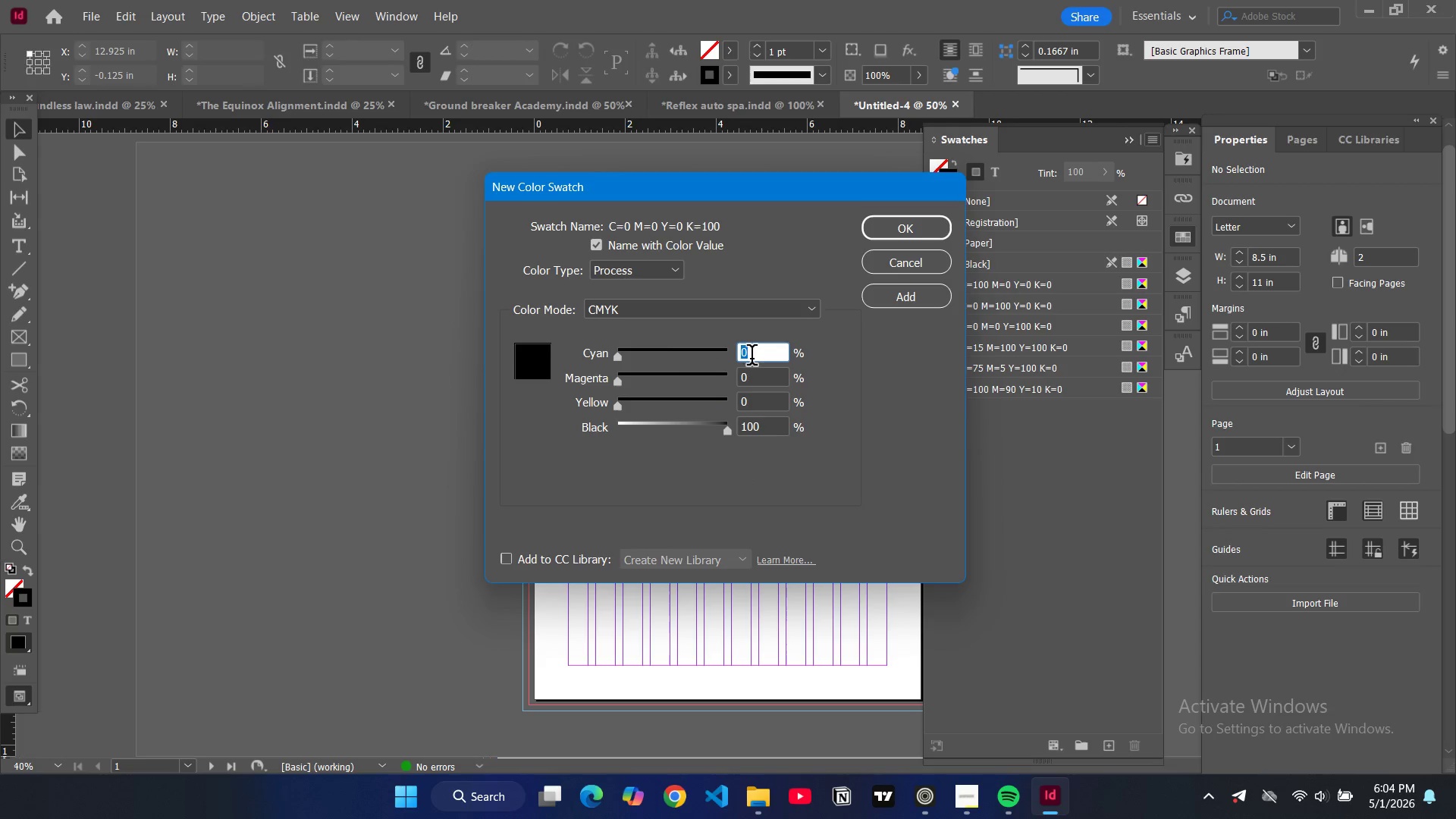 
type(85)
 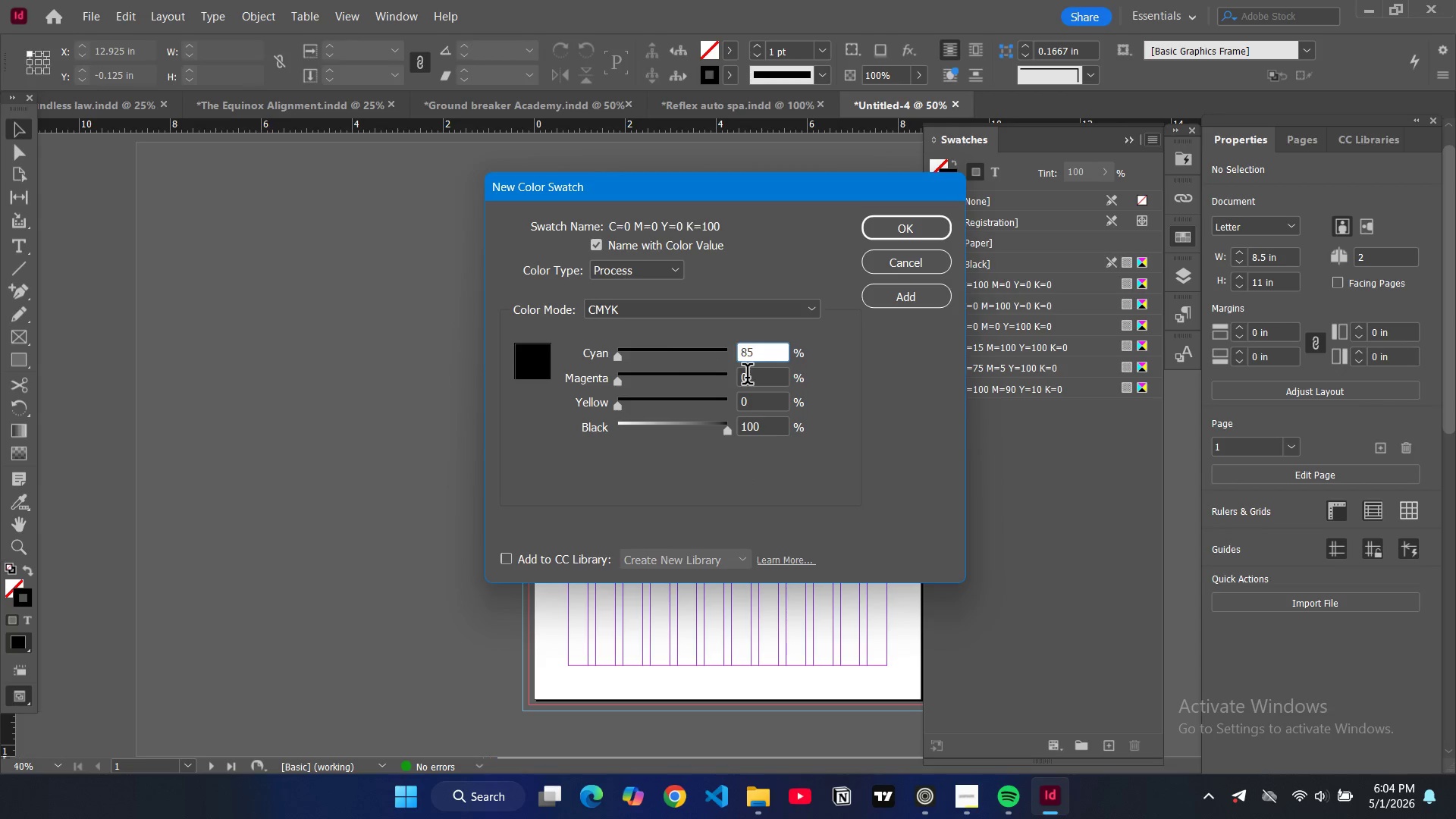 
double_click([747, 377])
 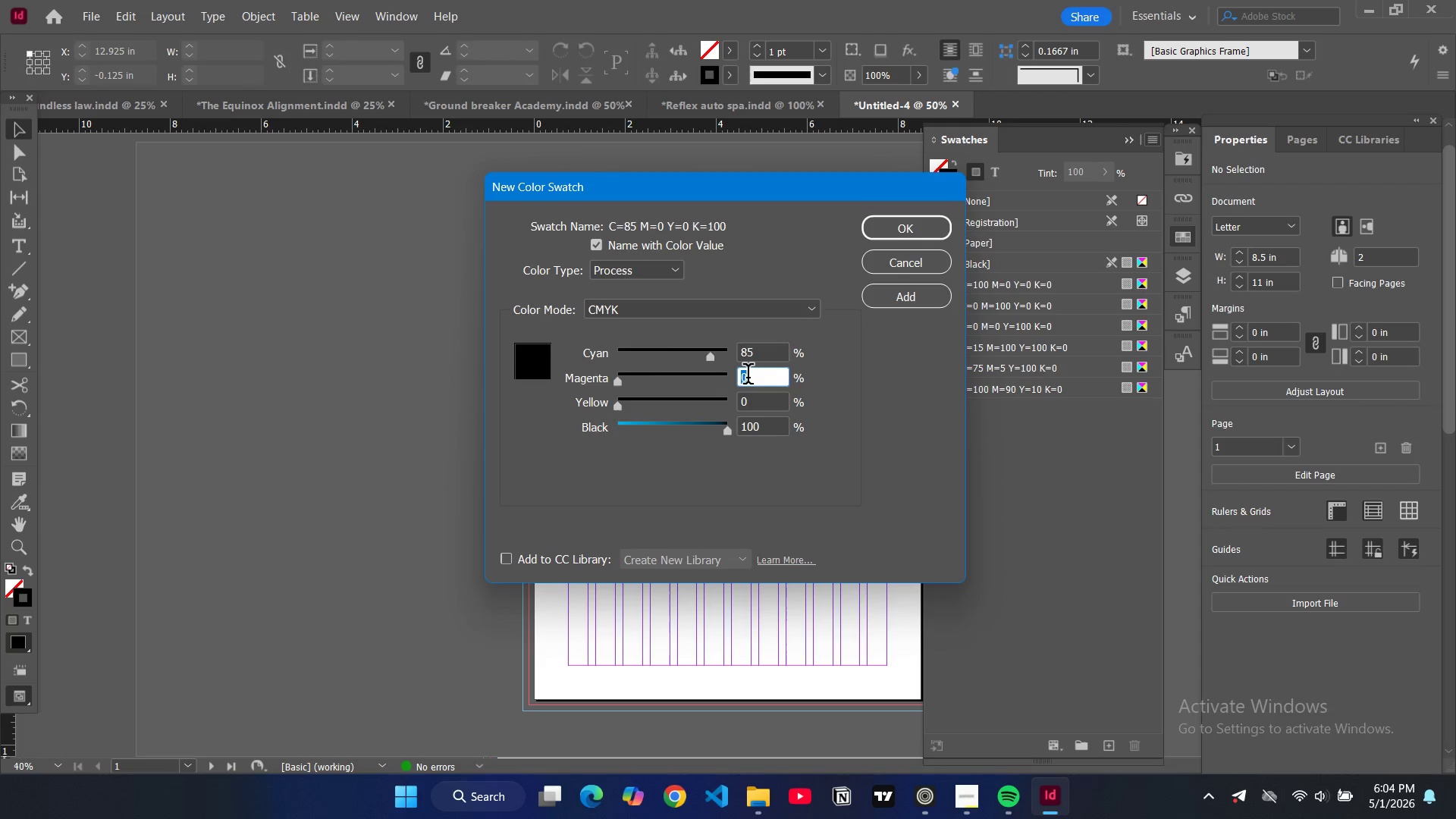 
type(65)
 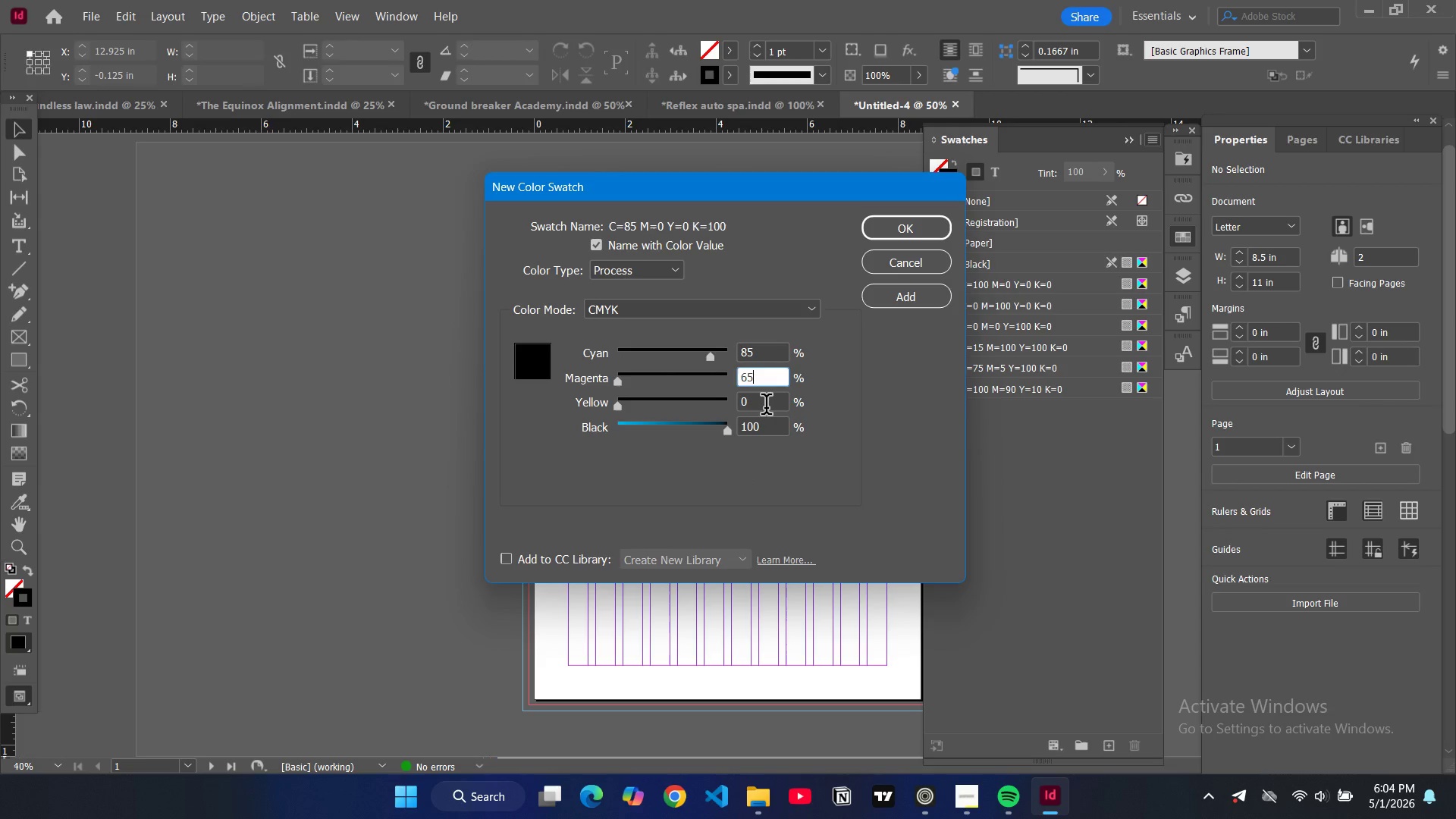 
double_click([766, 407])
 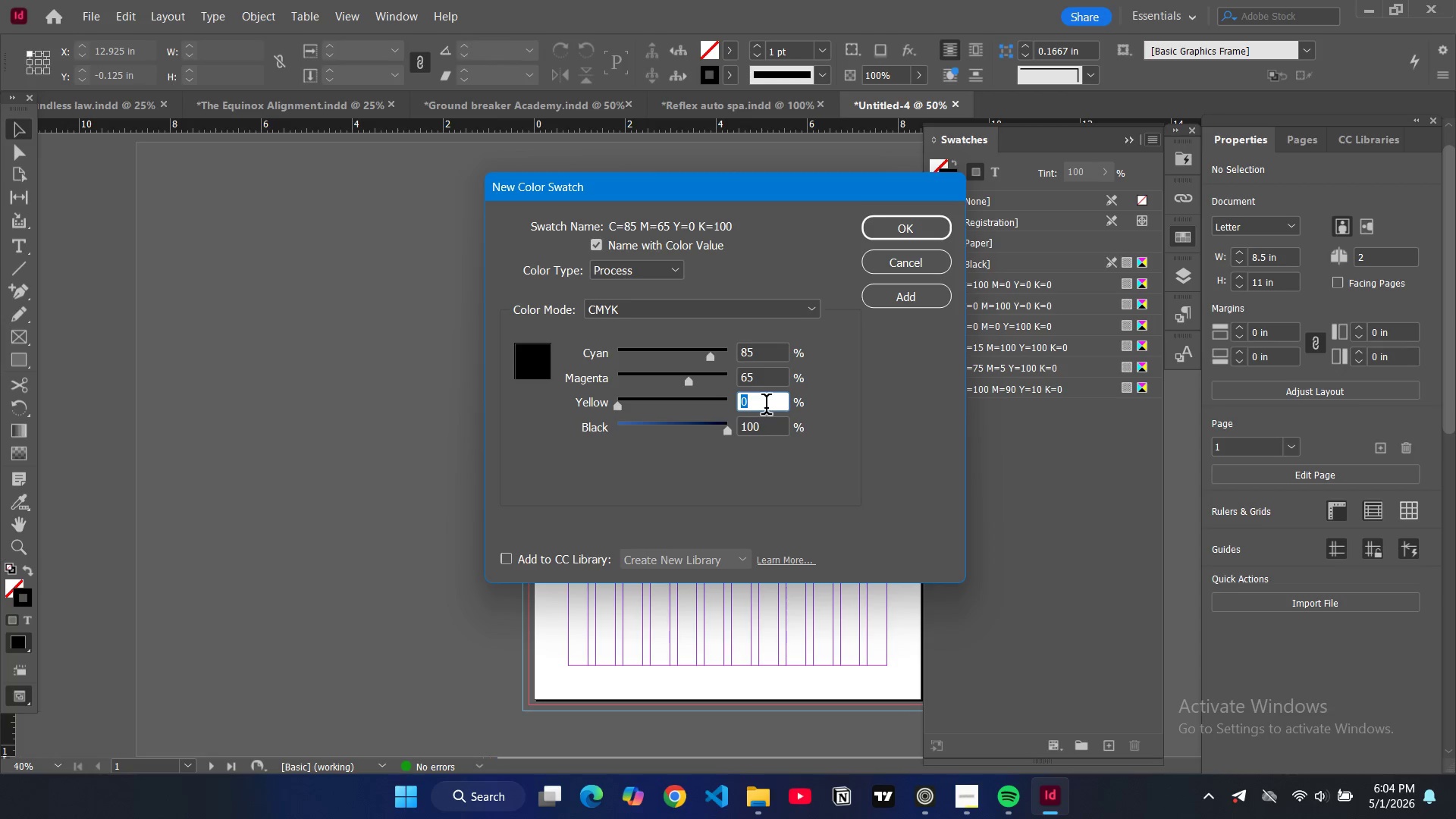 
type(50)
 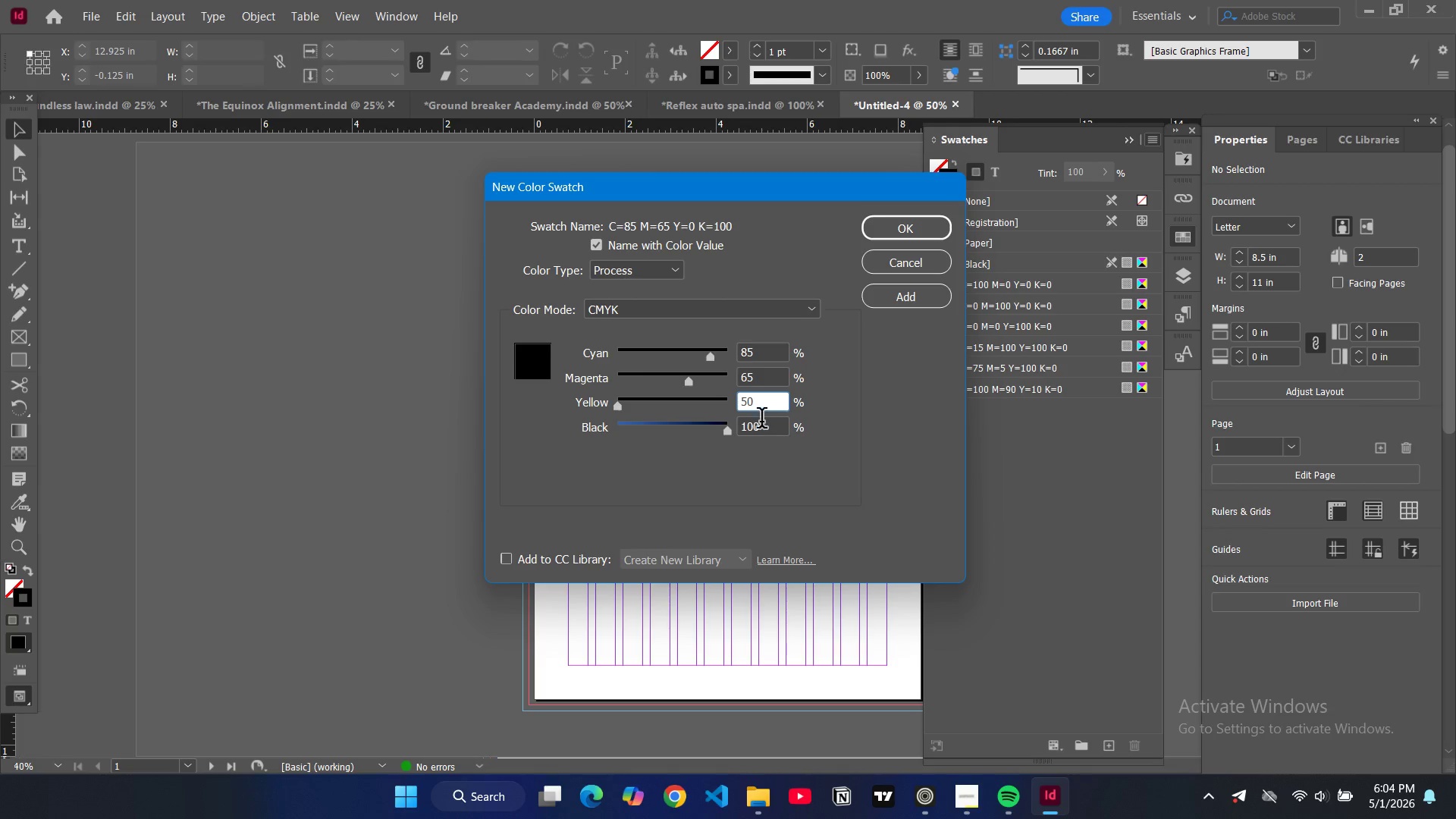 
double_click([761, 421])
 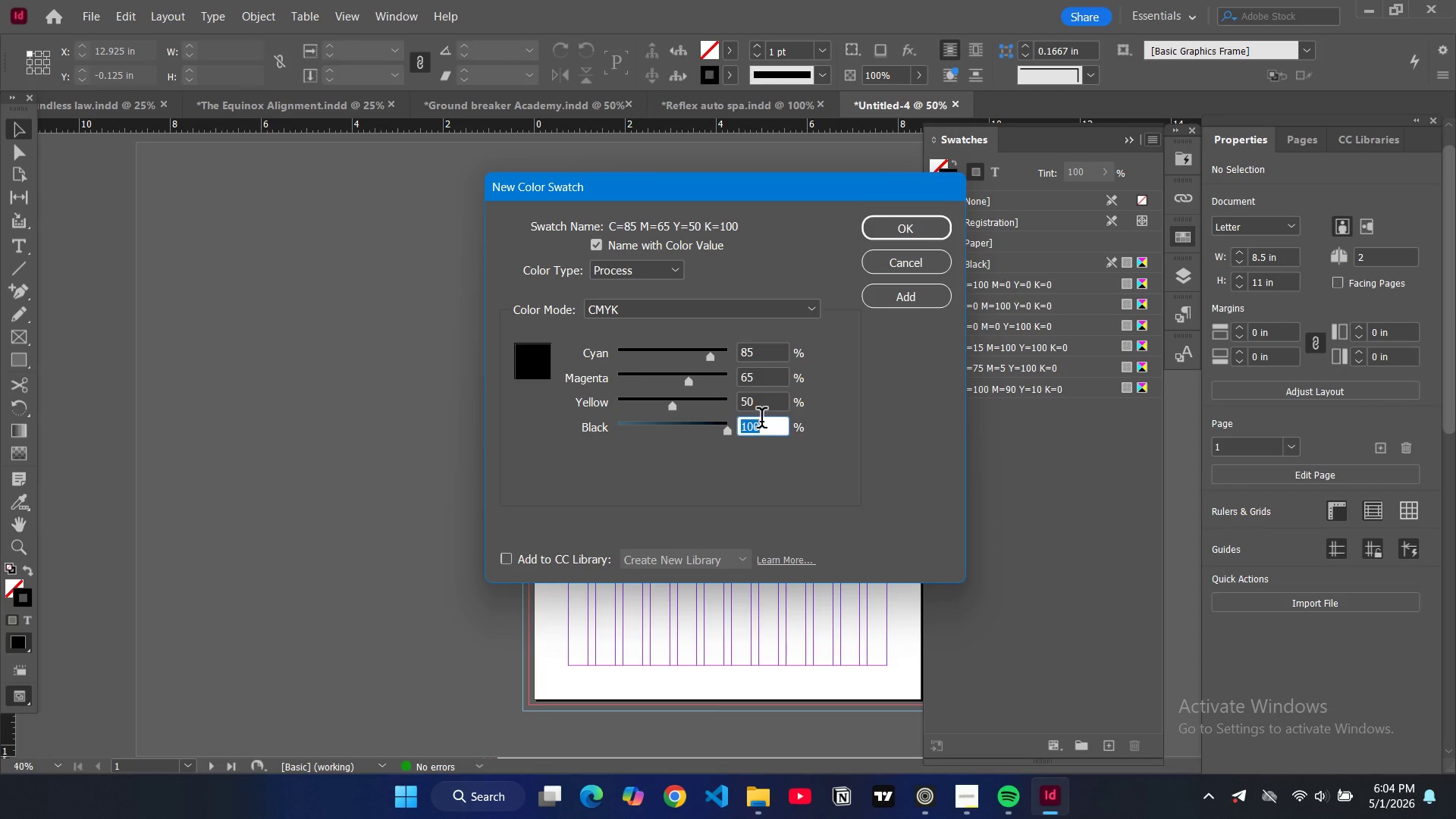 
type(70)
 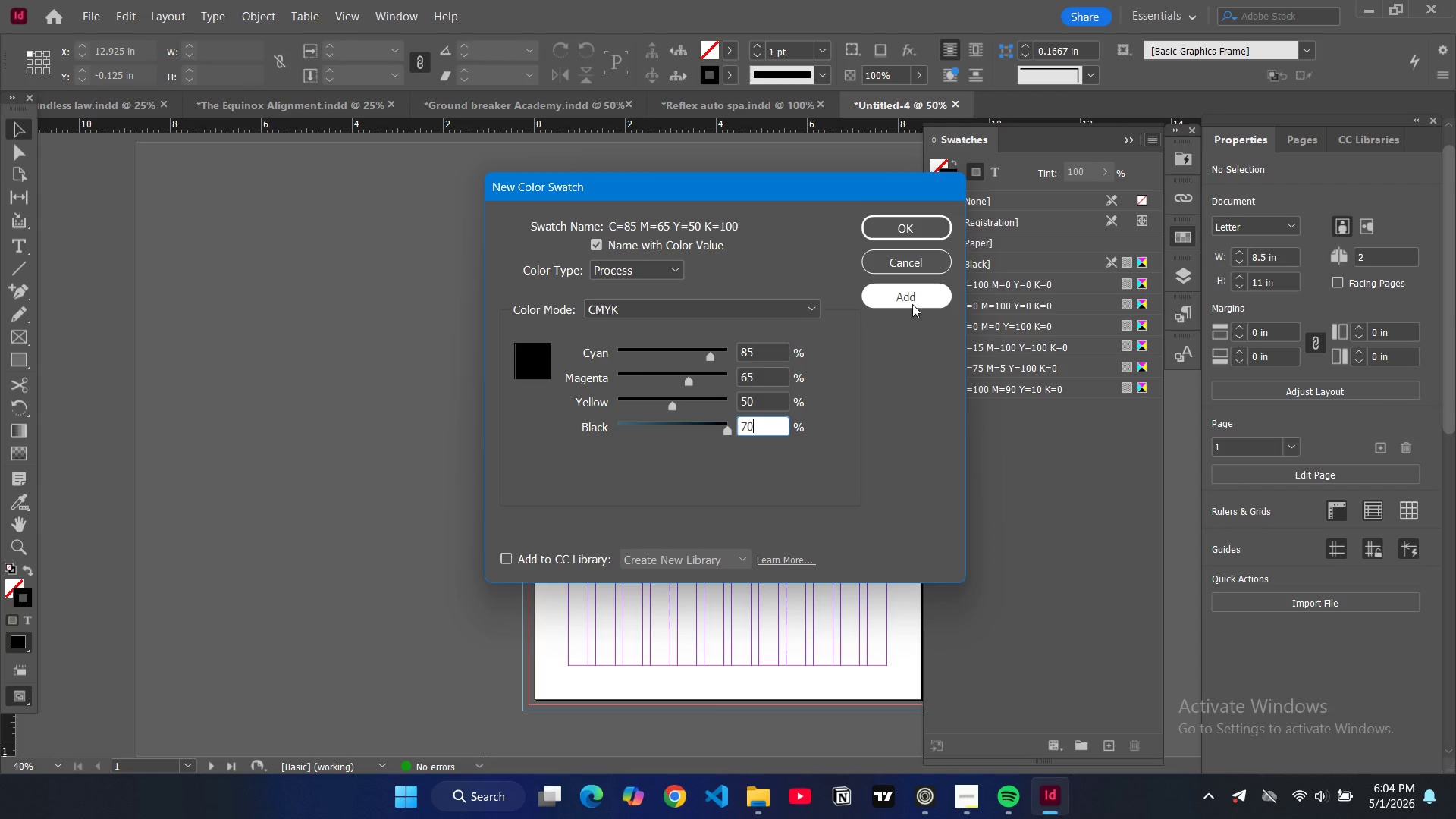 
left_click([904, 380])
 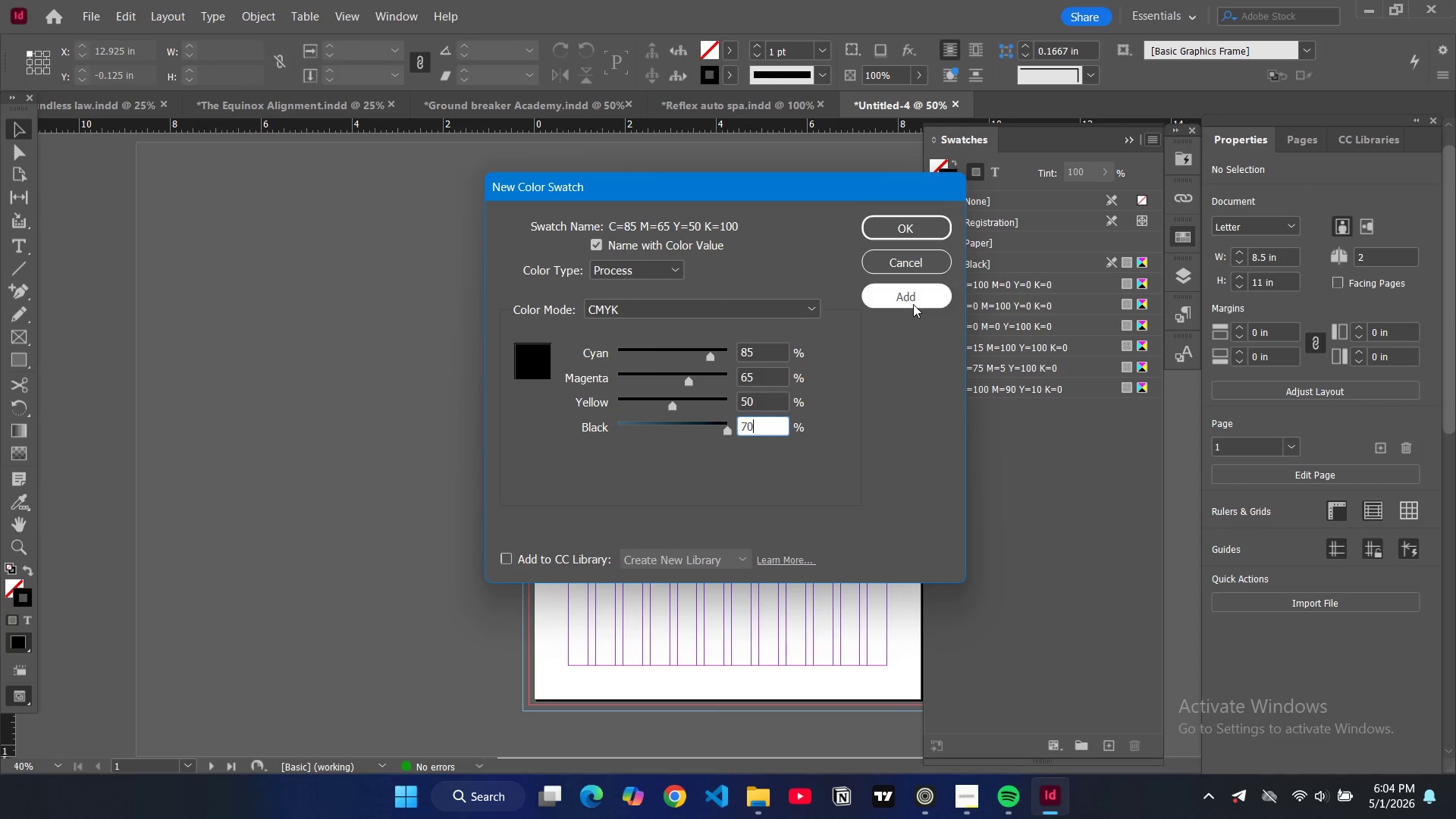 
left_click([913, 303])
 